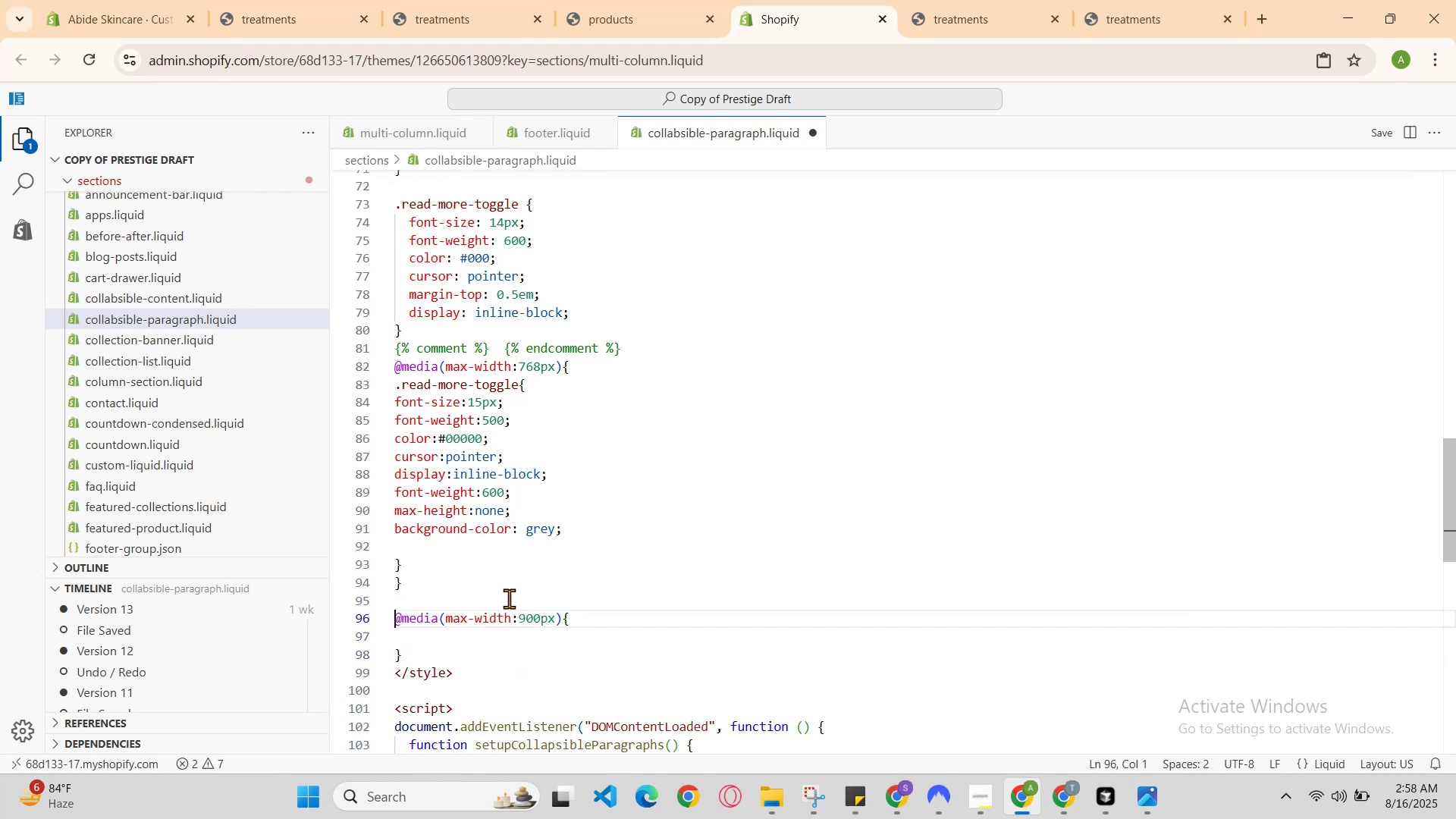 
hold_key(key=ArrowRight, duration=0.98)
 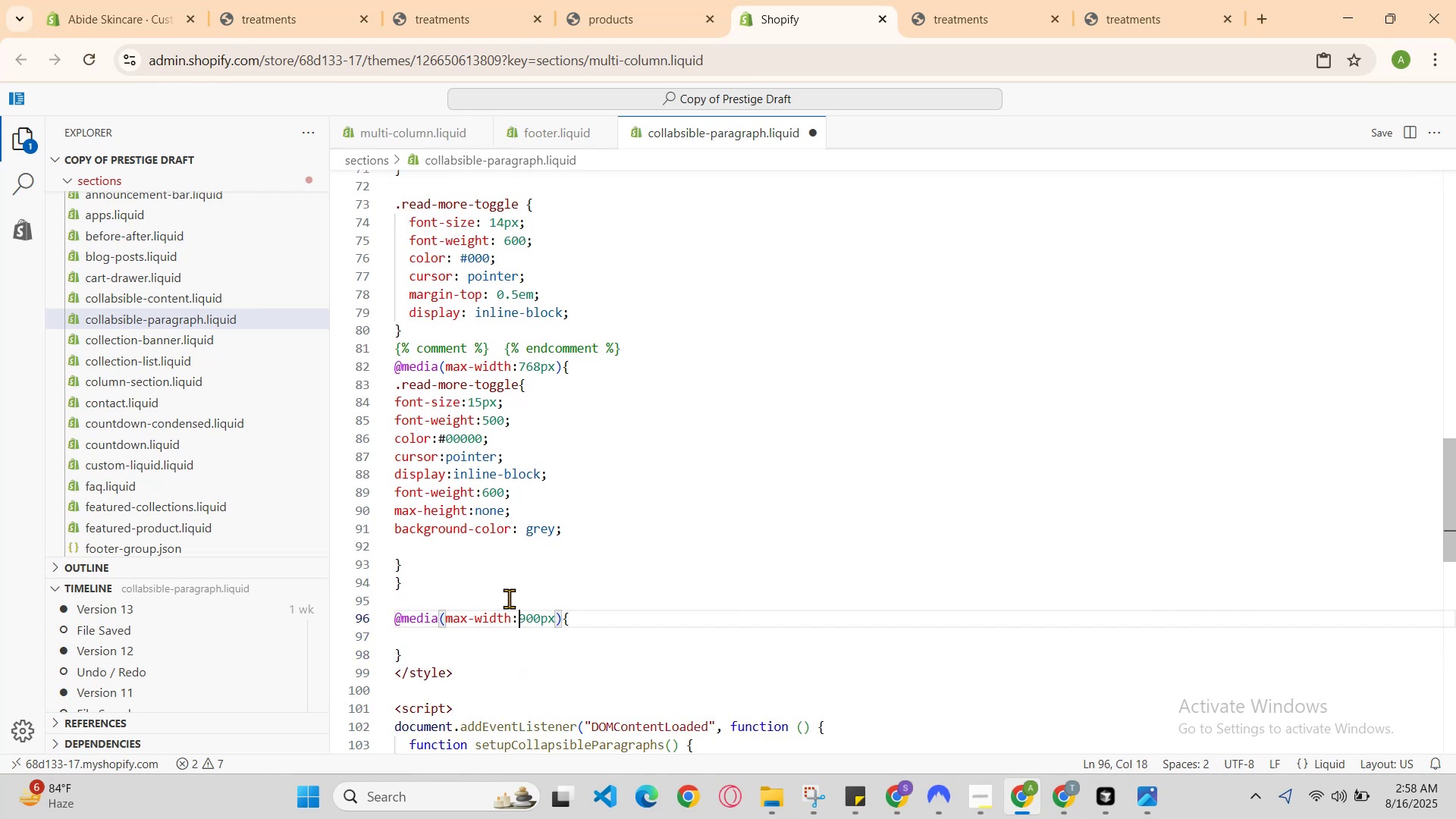 
key(ArrowRight)
 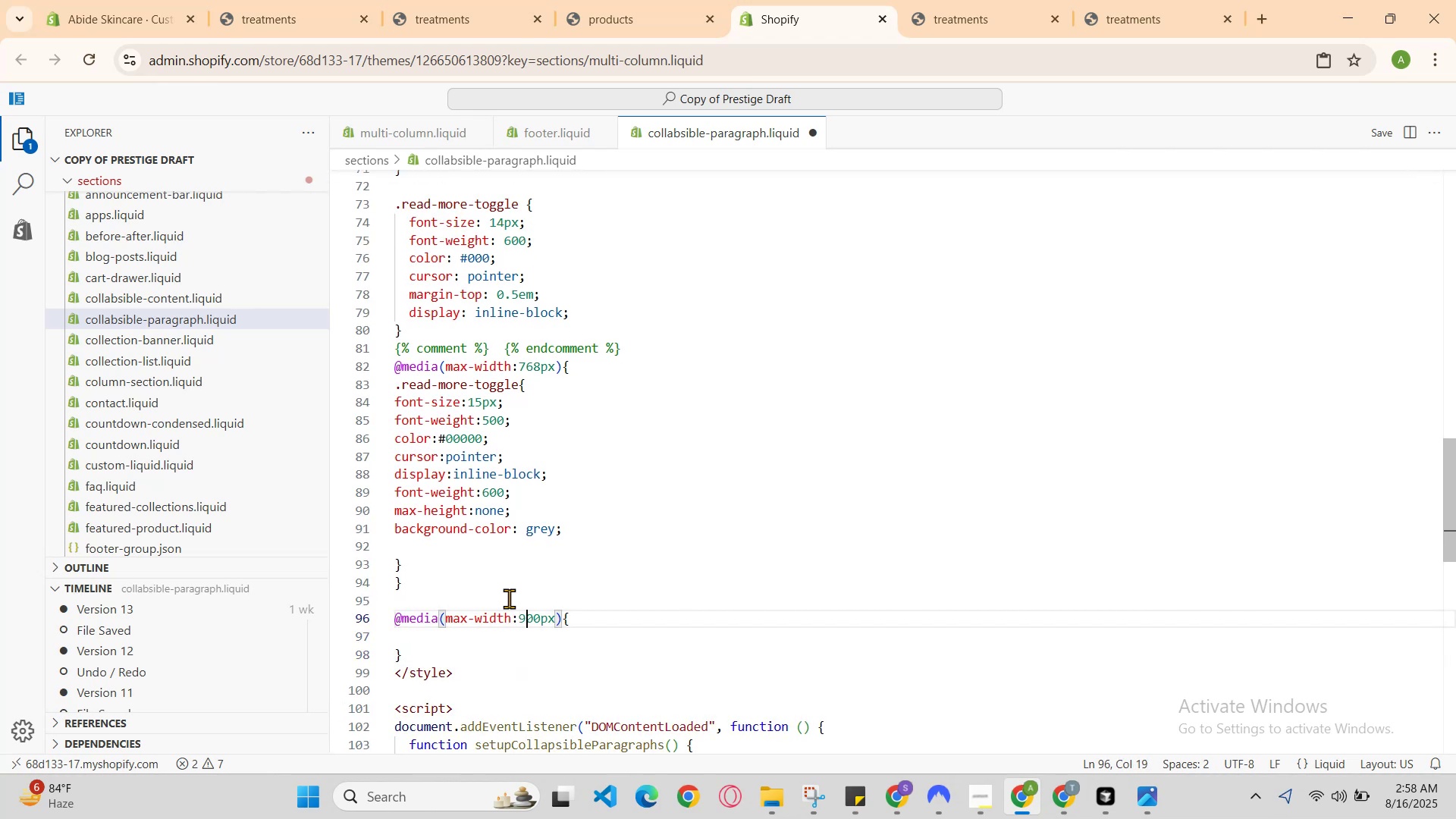 
key(Backspace)
 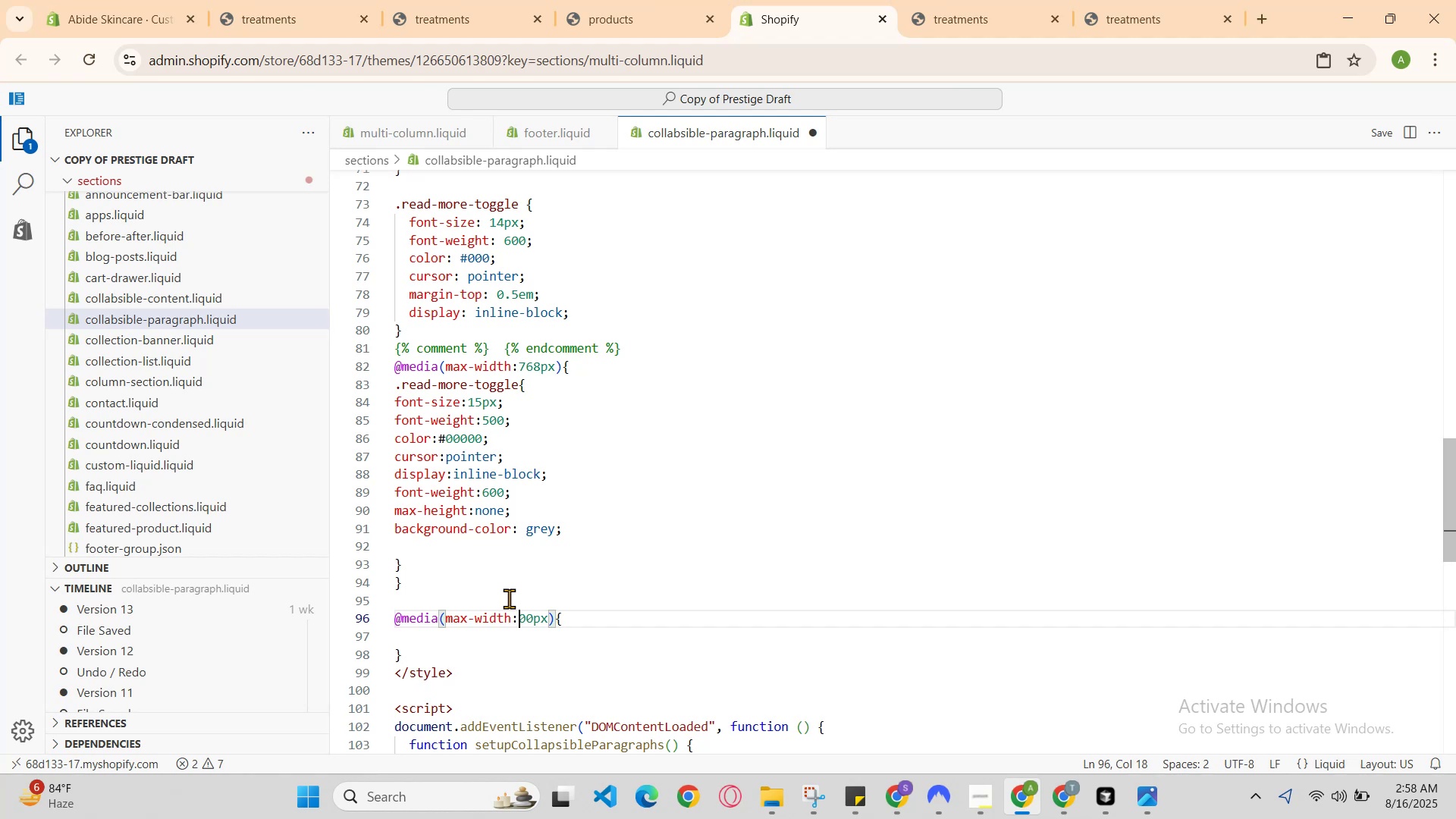 
key(Space)
 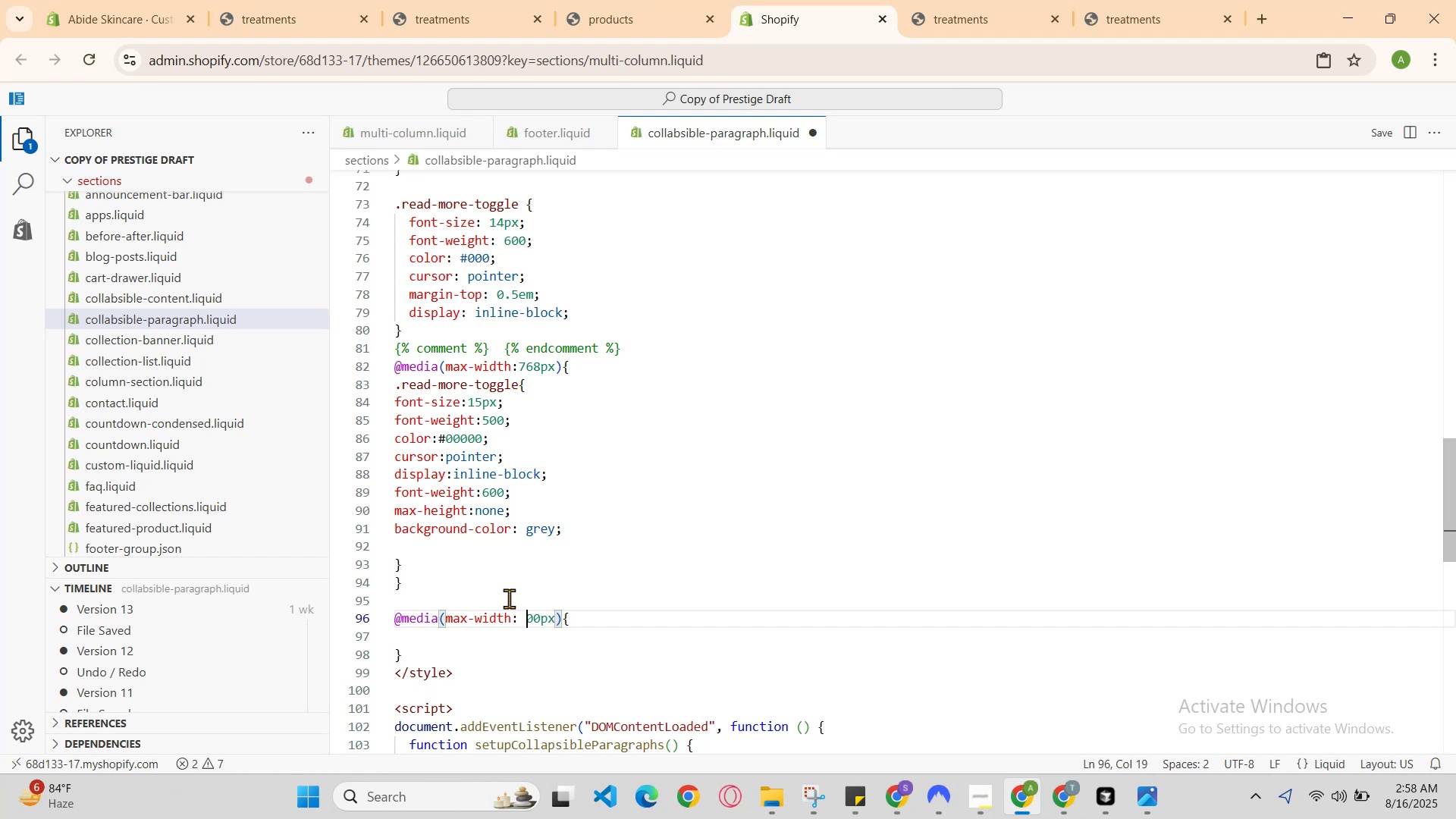 
key(Backspace)
 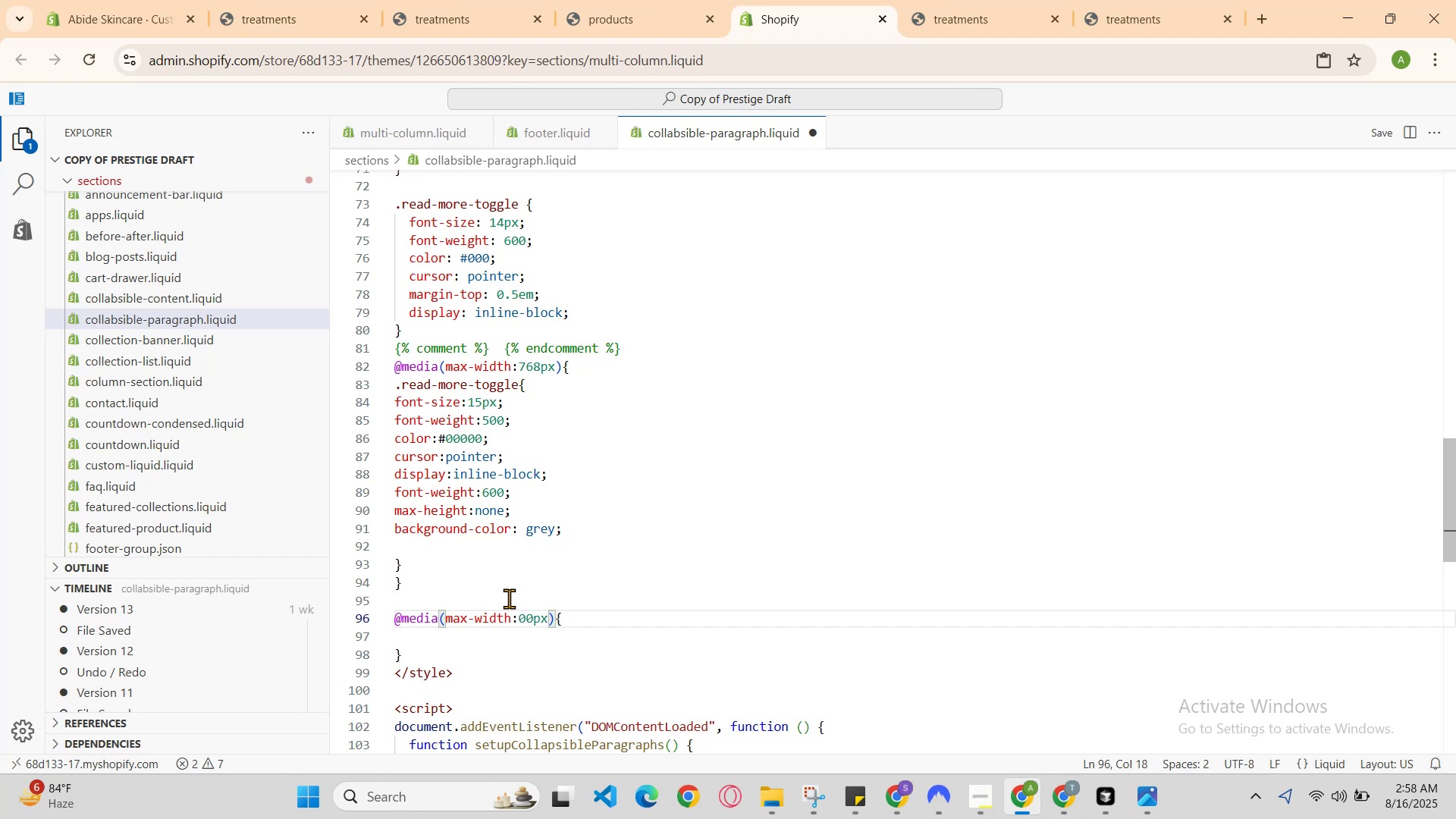 
key(6)
 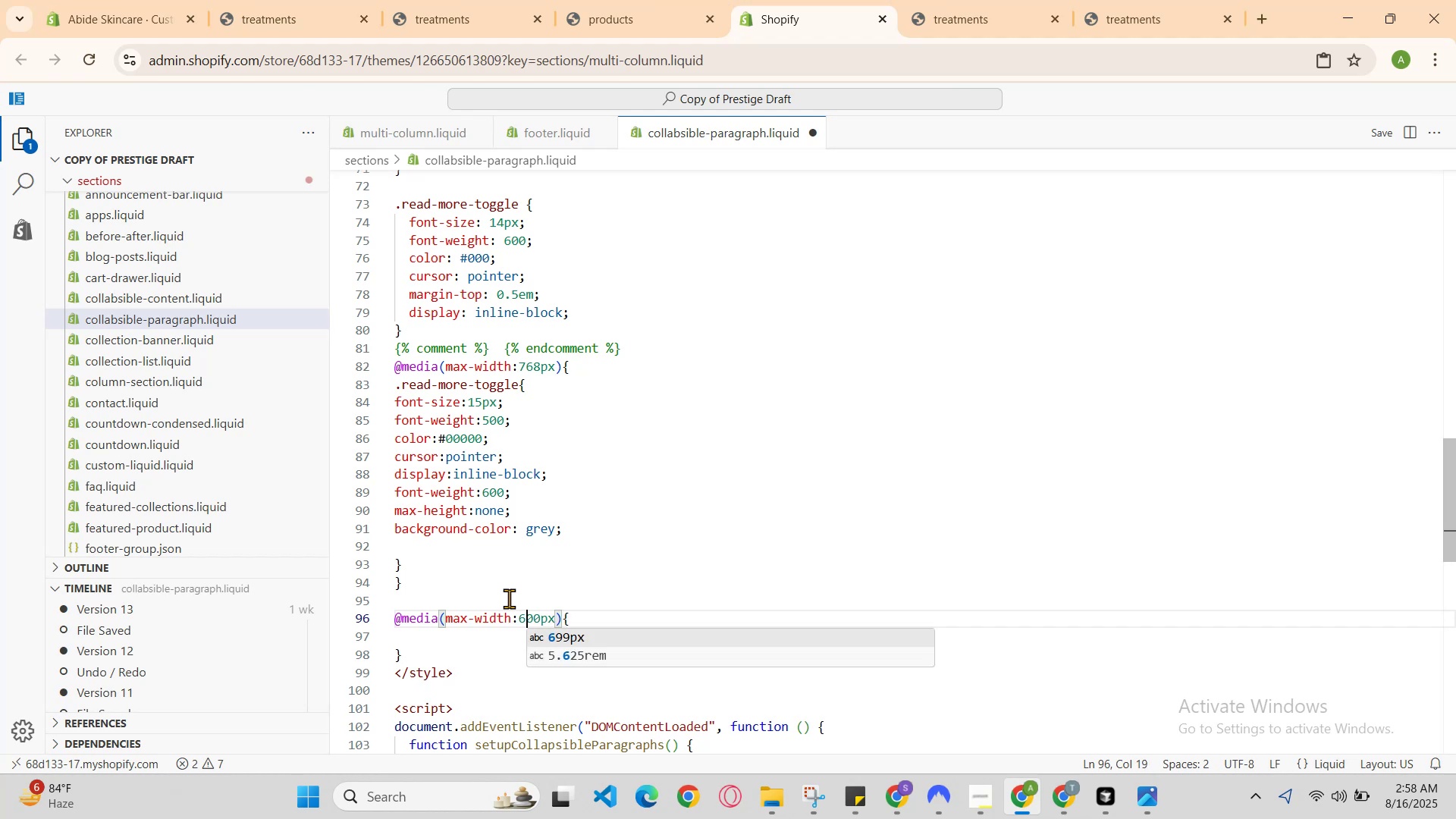 
key(ArrowRight)
 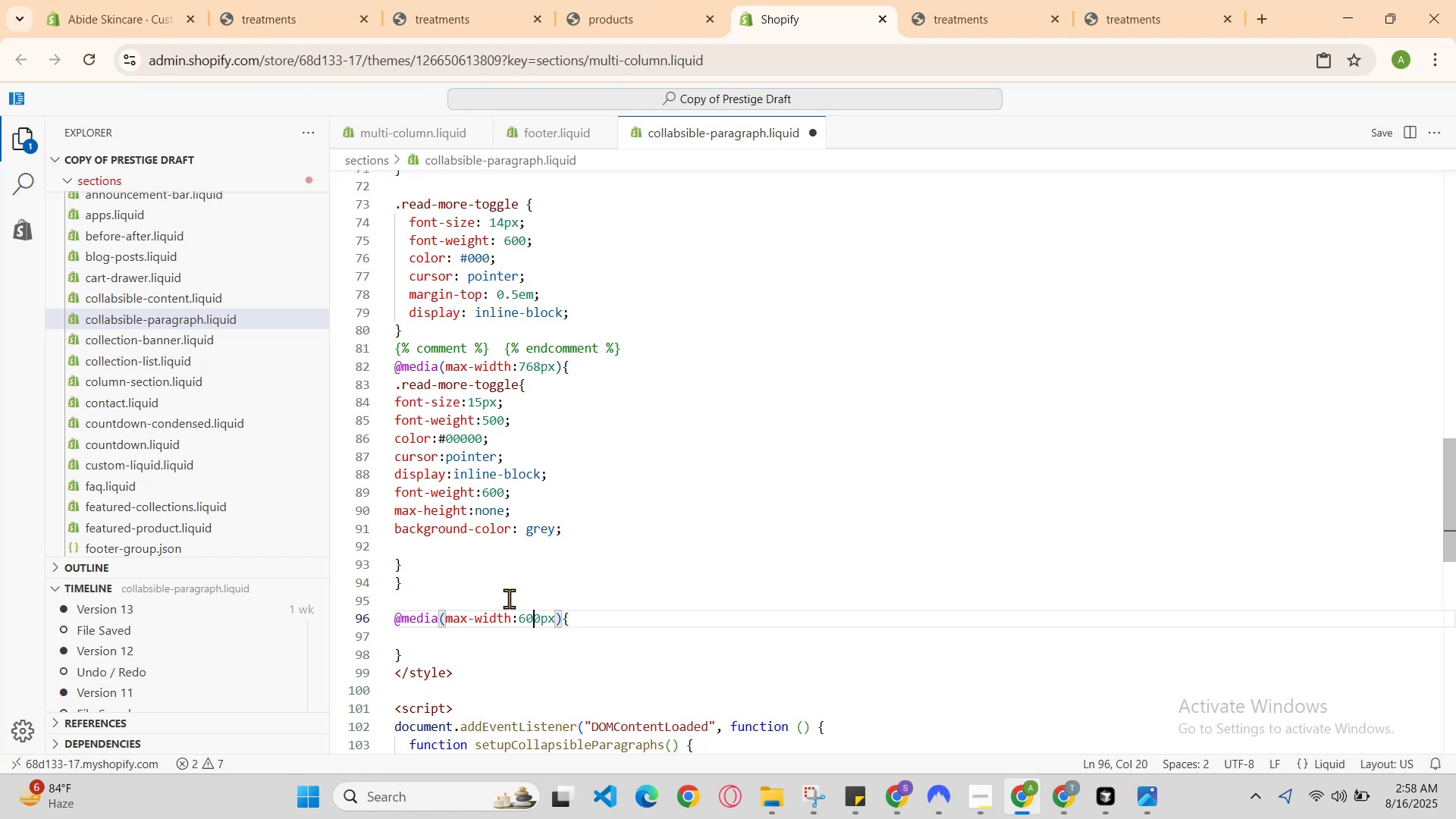 
key(ArrowLeft)
 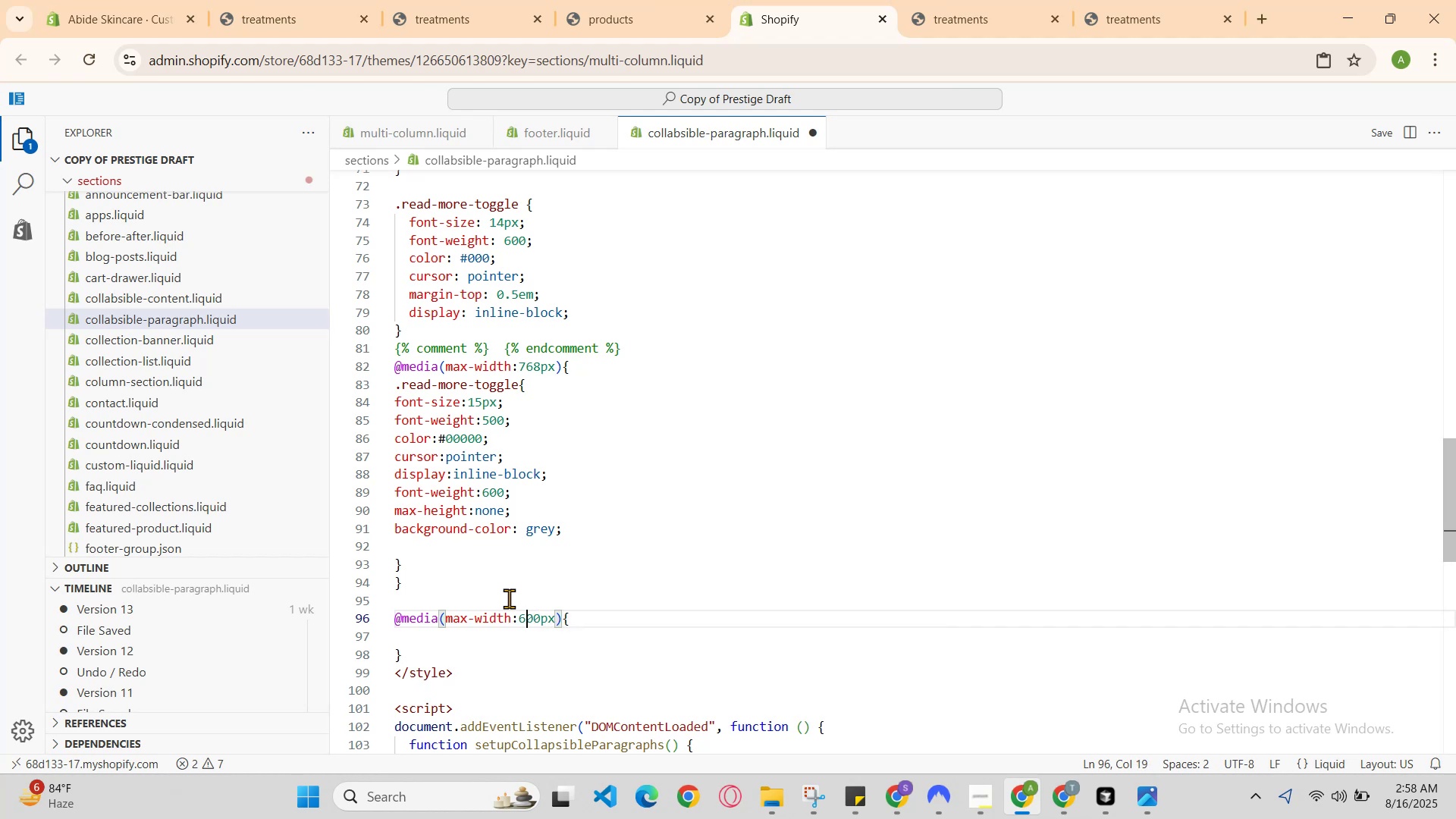 
key(ArrowLeft)
 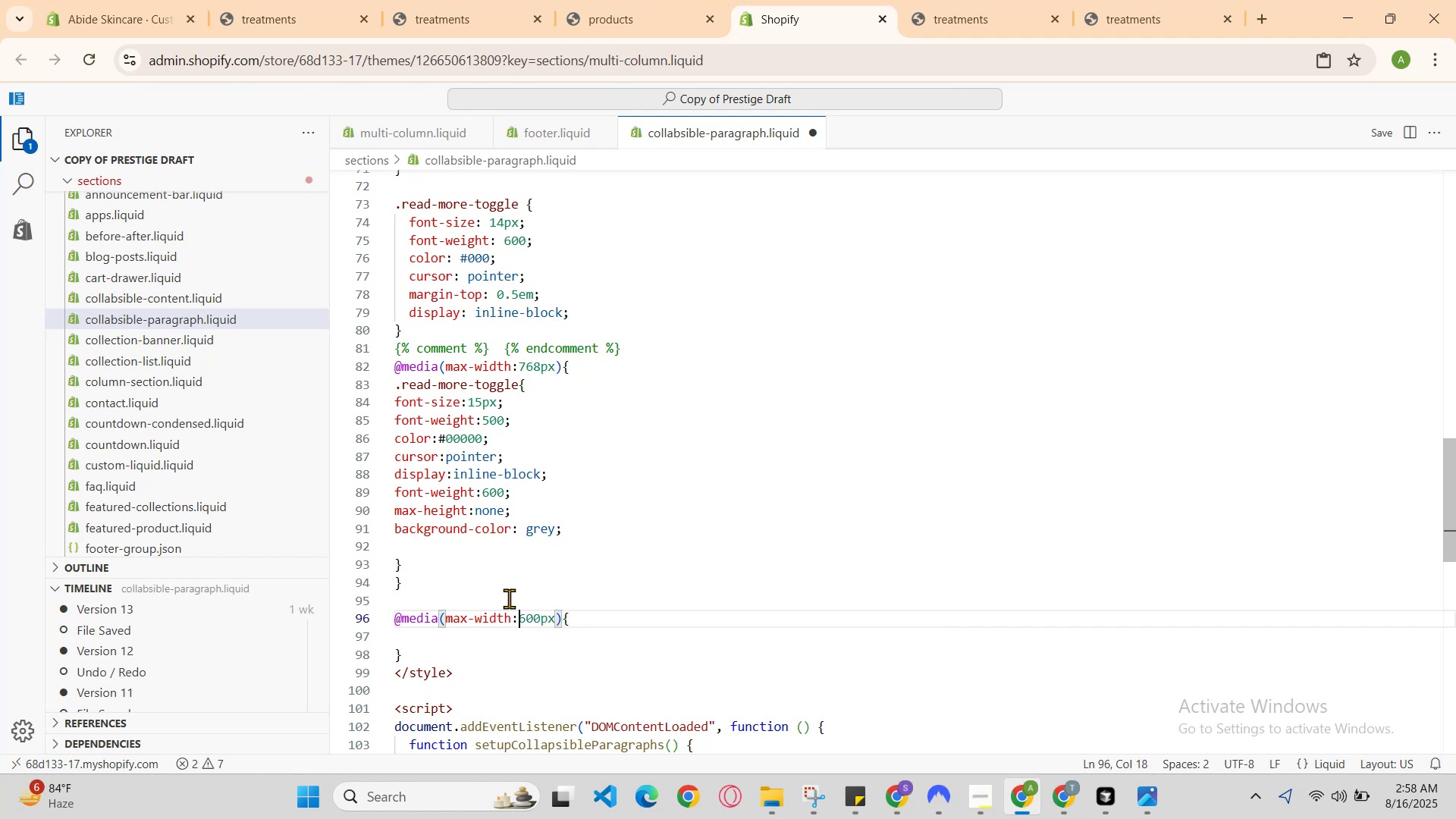 
key(ArrowDown)
 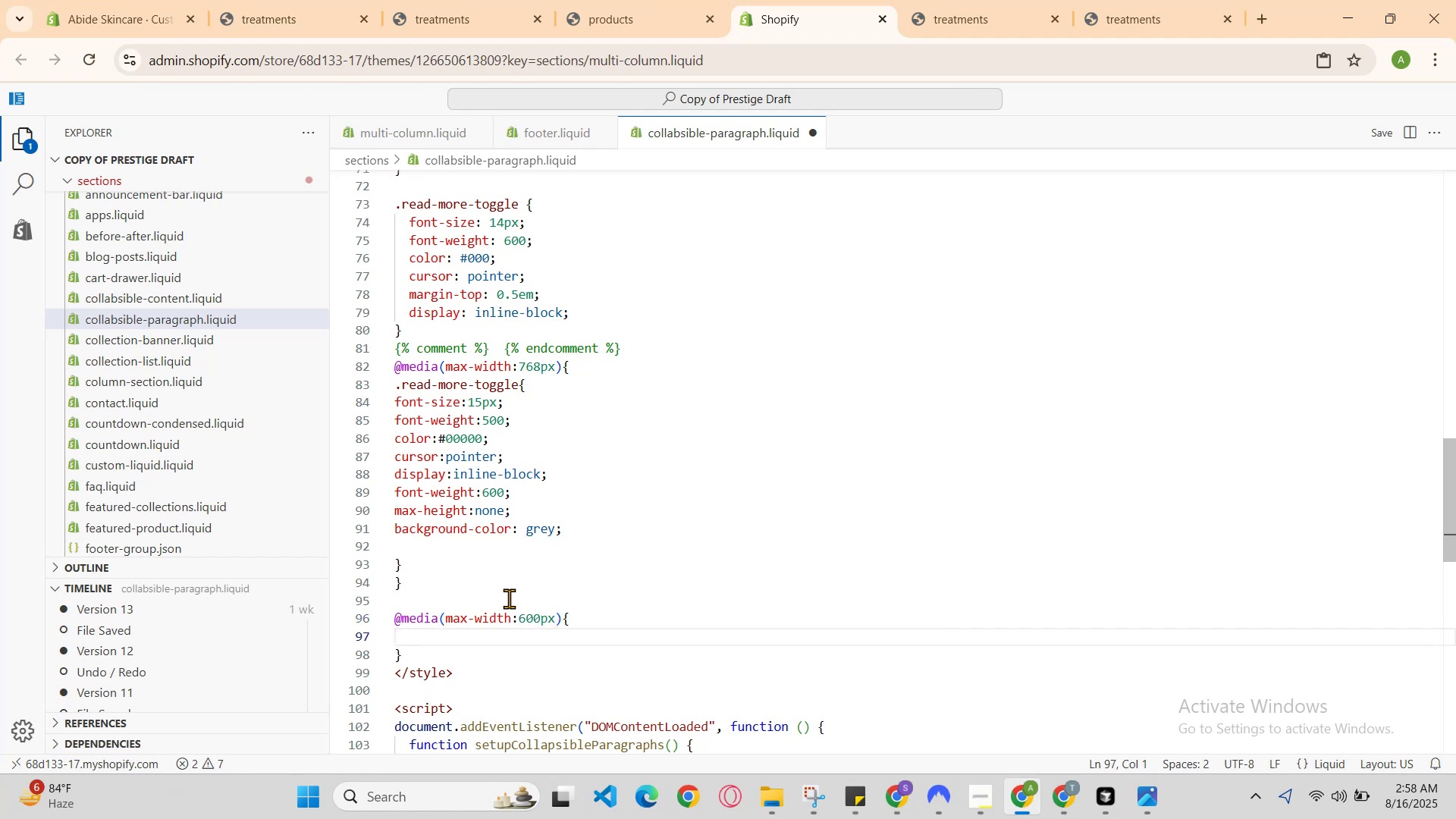 
key(ArrowUp)
 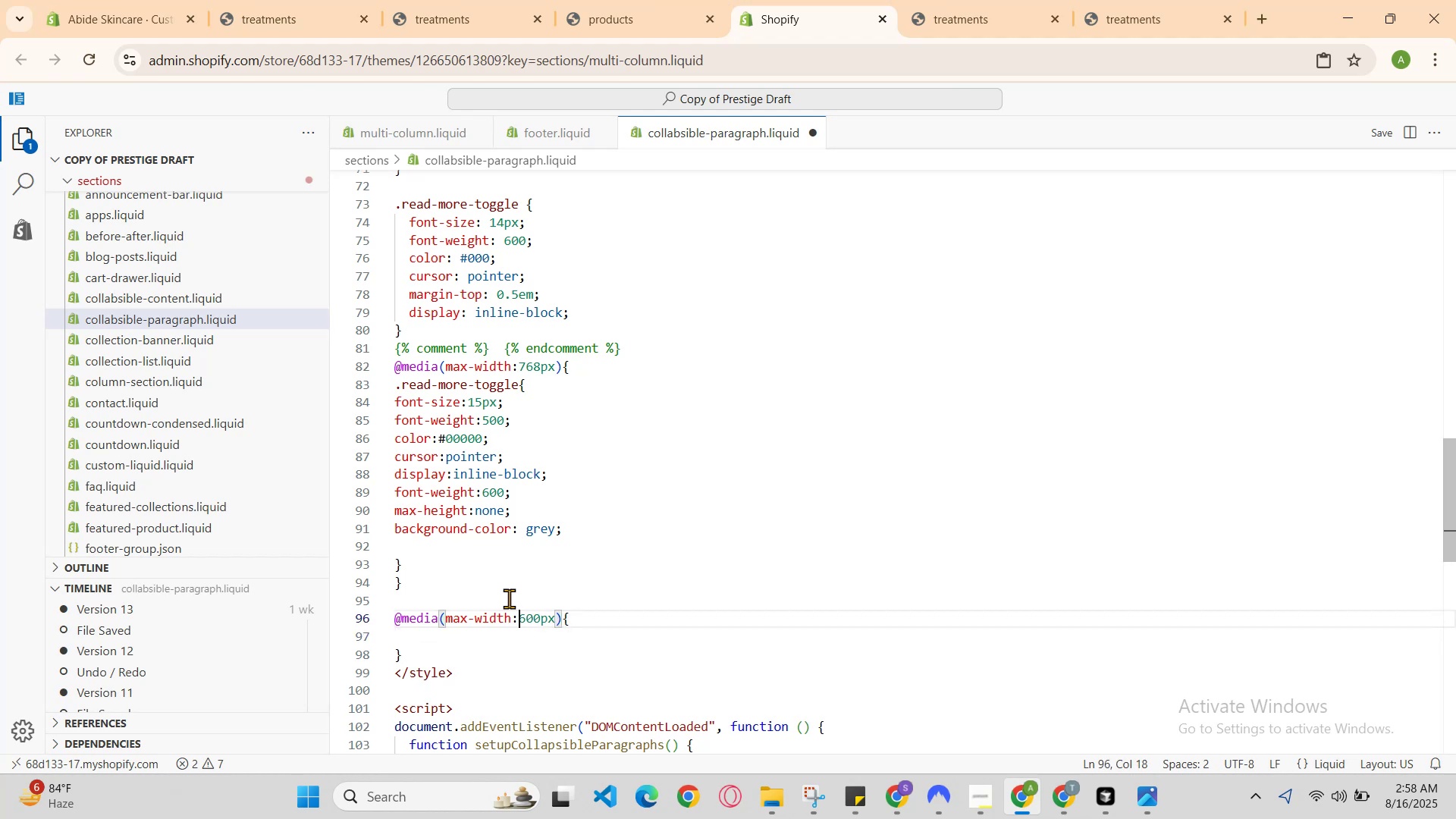 
key(ArrowDown)
 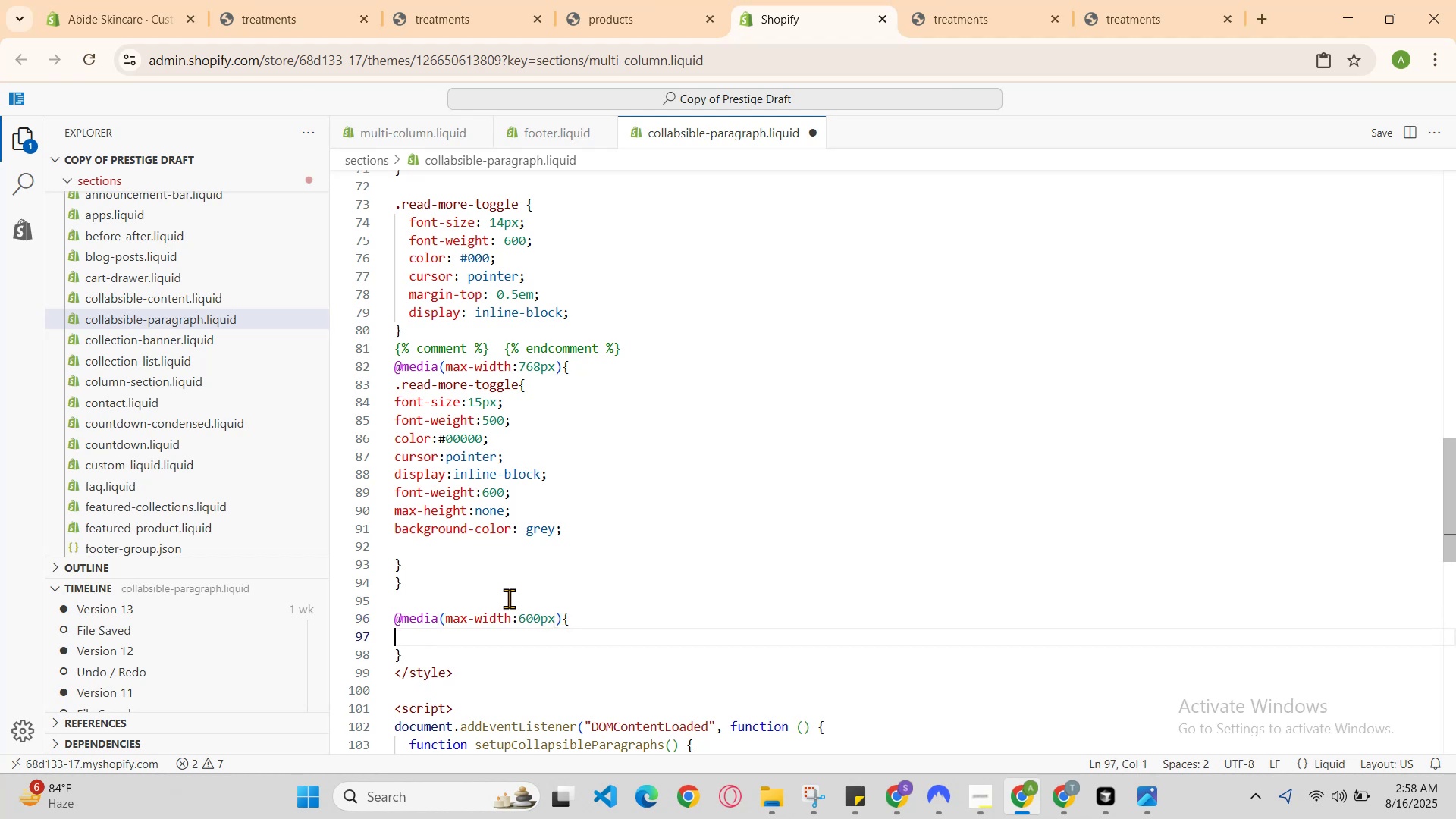 
key(ArrowUp)
 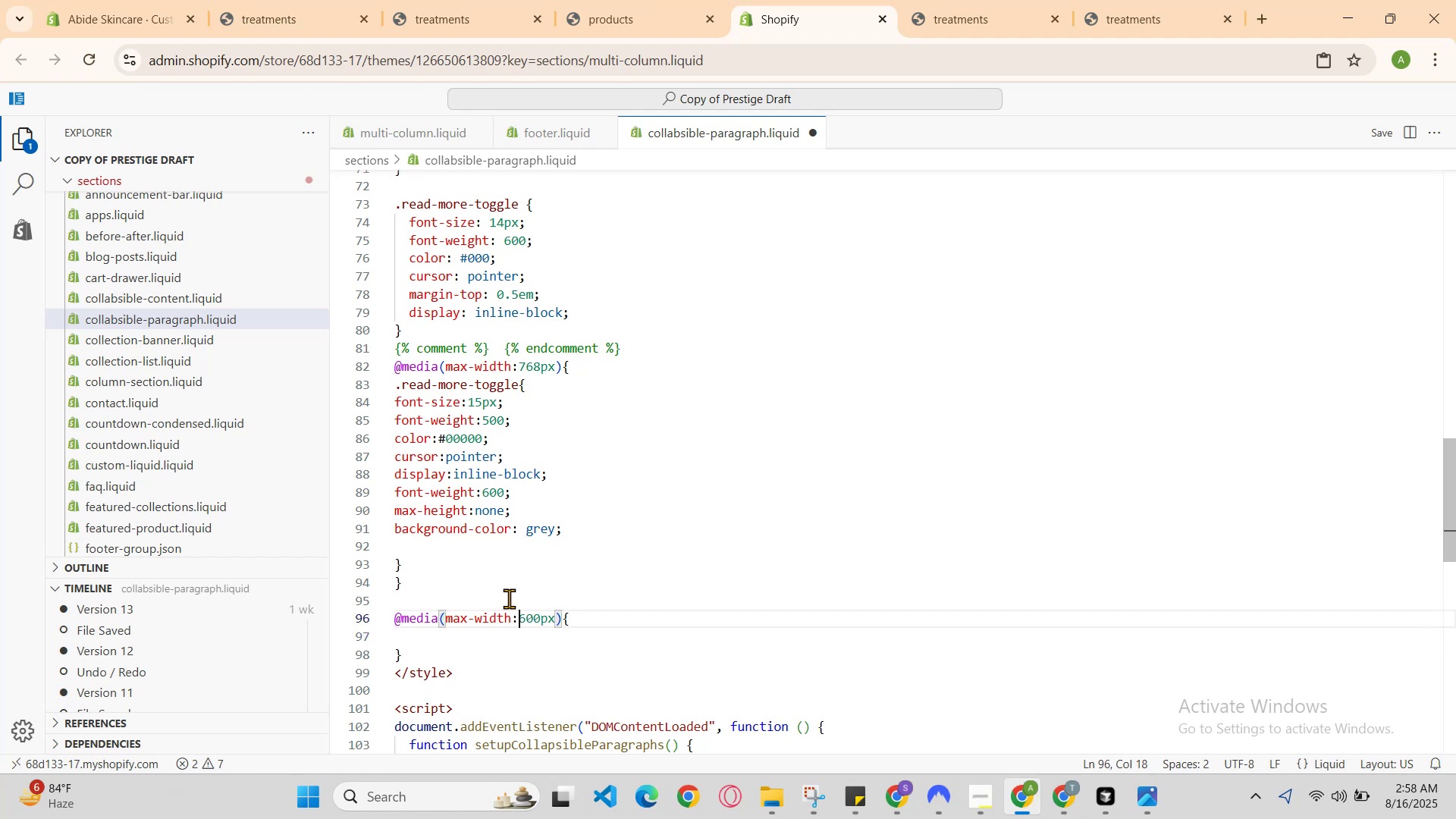 
key(ArrowDown)
 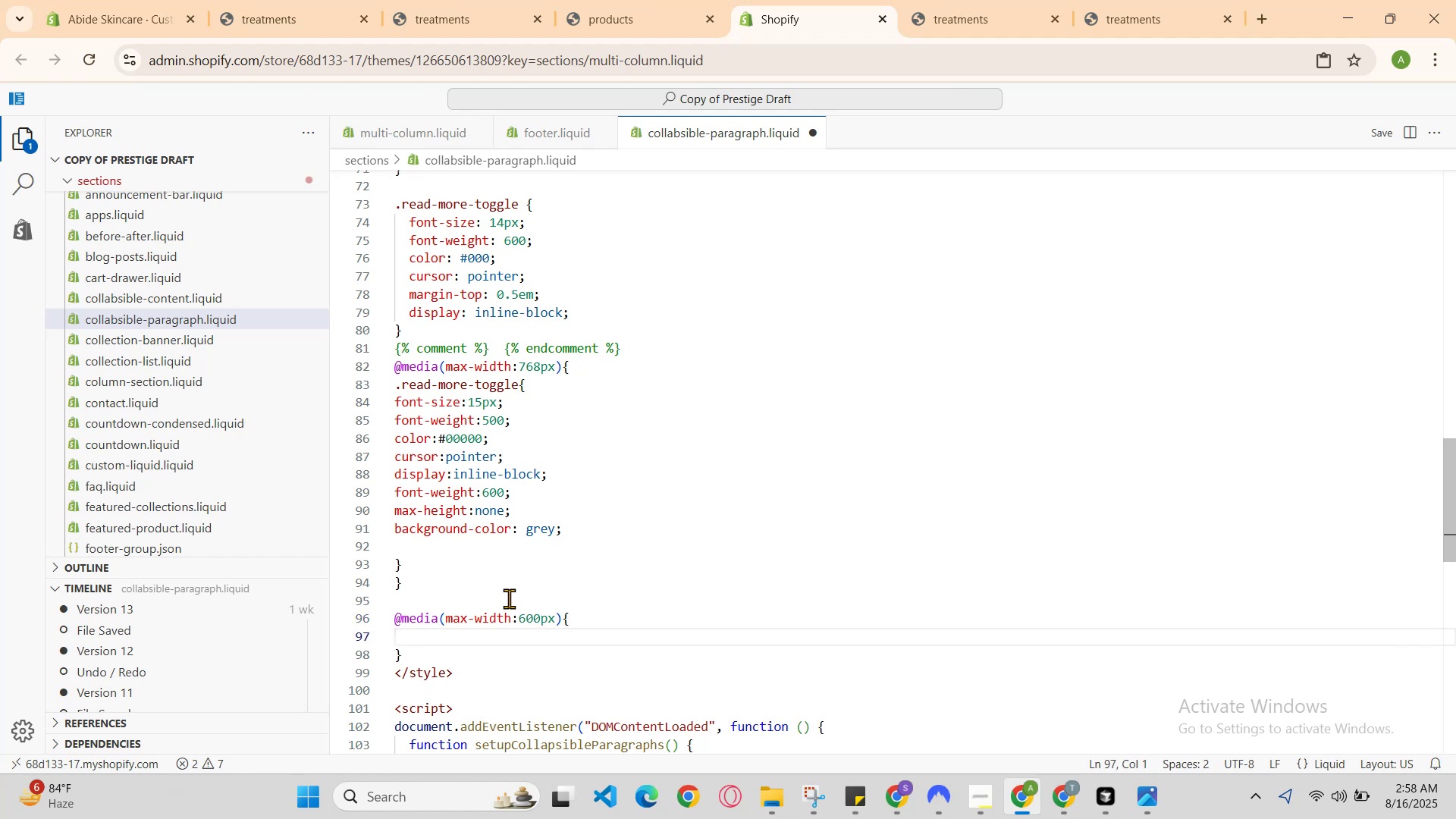 
key(ArrowUp)
 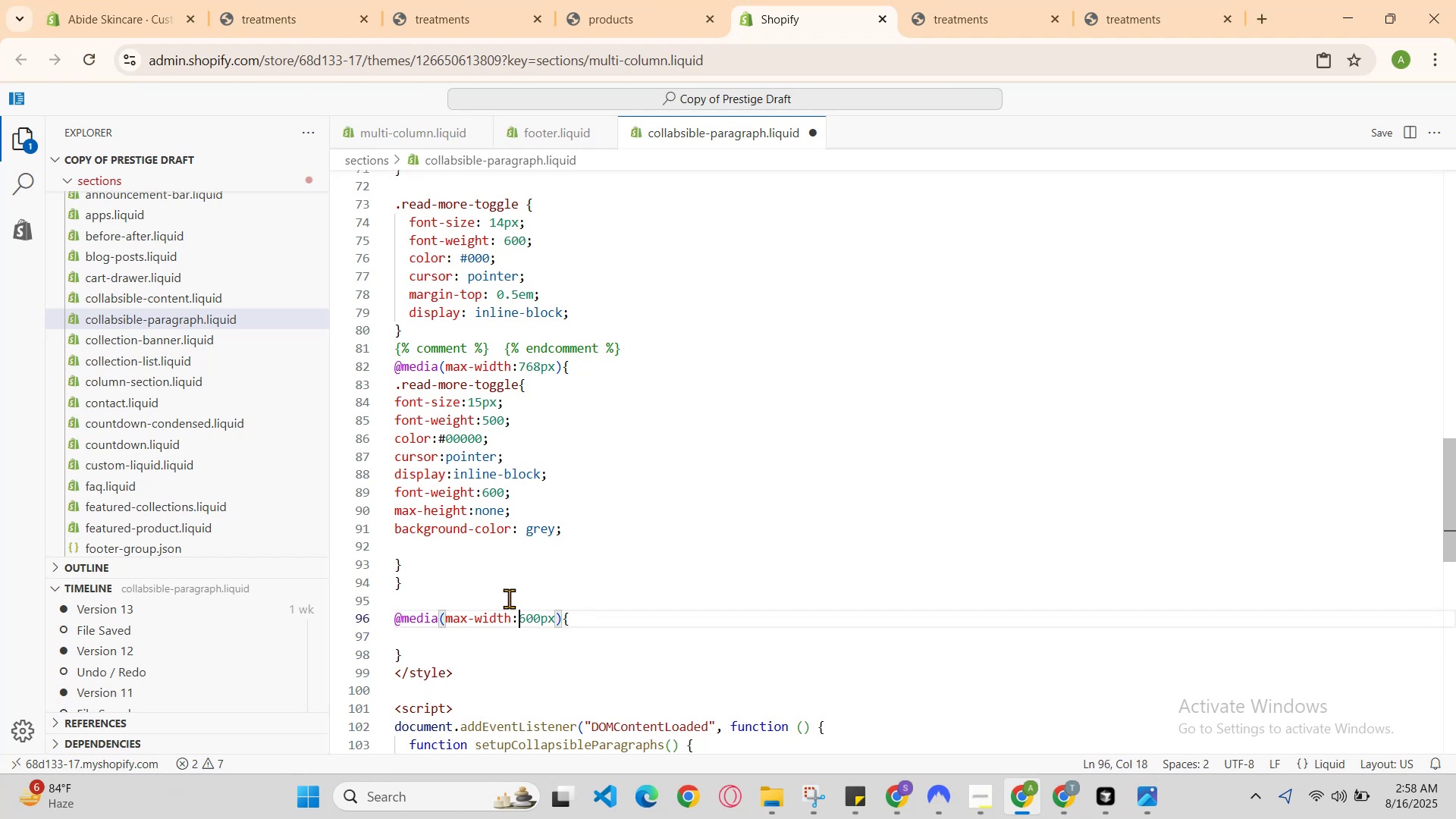 
key(ArrowDown)
 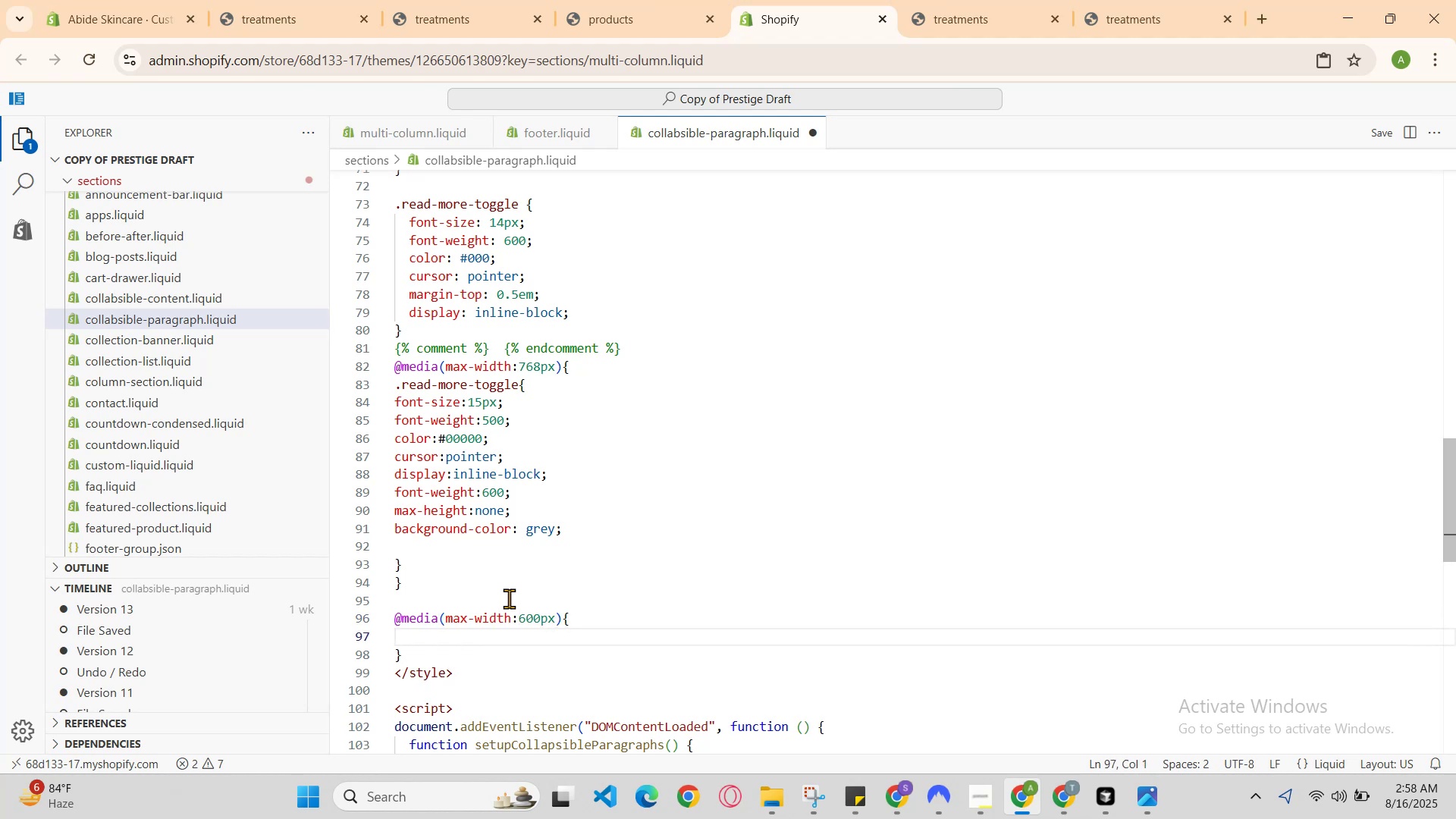 
type(.font )
key(Backspace)
type( )
key(Backspace)
type( )
key(Backspace)
type( )
key(Backspace)
key(Backspace)
key(Backspace)
key(Backspace)
key(Backspace)
type(read)
key(Backspace)
type(d)
key(Backspace)
type(d-more )
key(Backspace)
type( )
key(Backspace)
type( )
key(Backspace)
type(-tooglr )
key(Backspace)
key(Backspace)
key(Backspace)
key(Backspace)
key(Backspace)
type(ogle )
key(Backspace)
type({)
 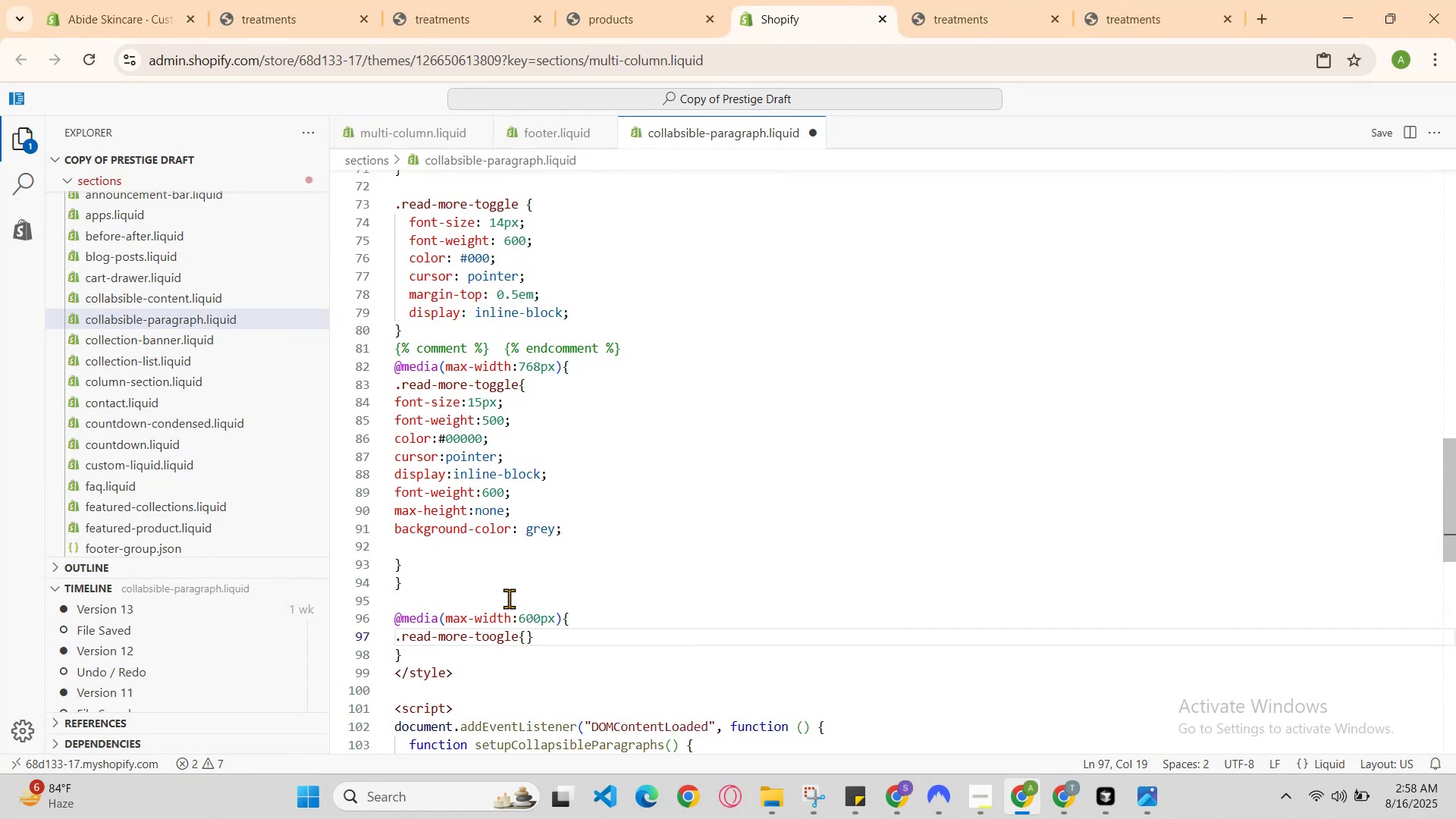 
key(Enter)
 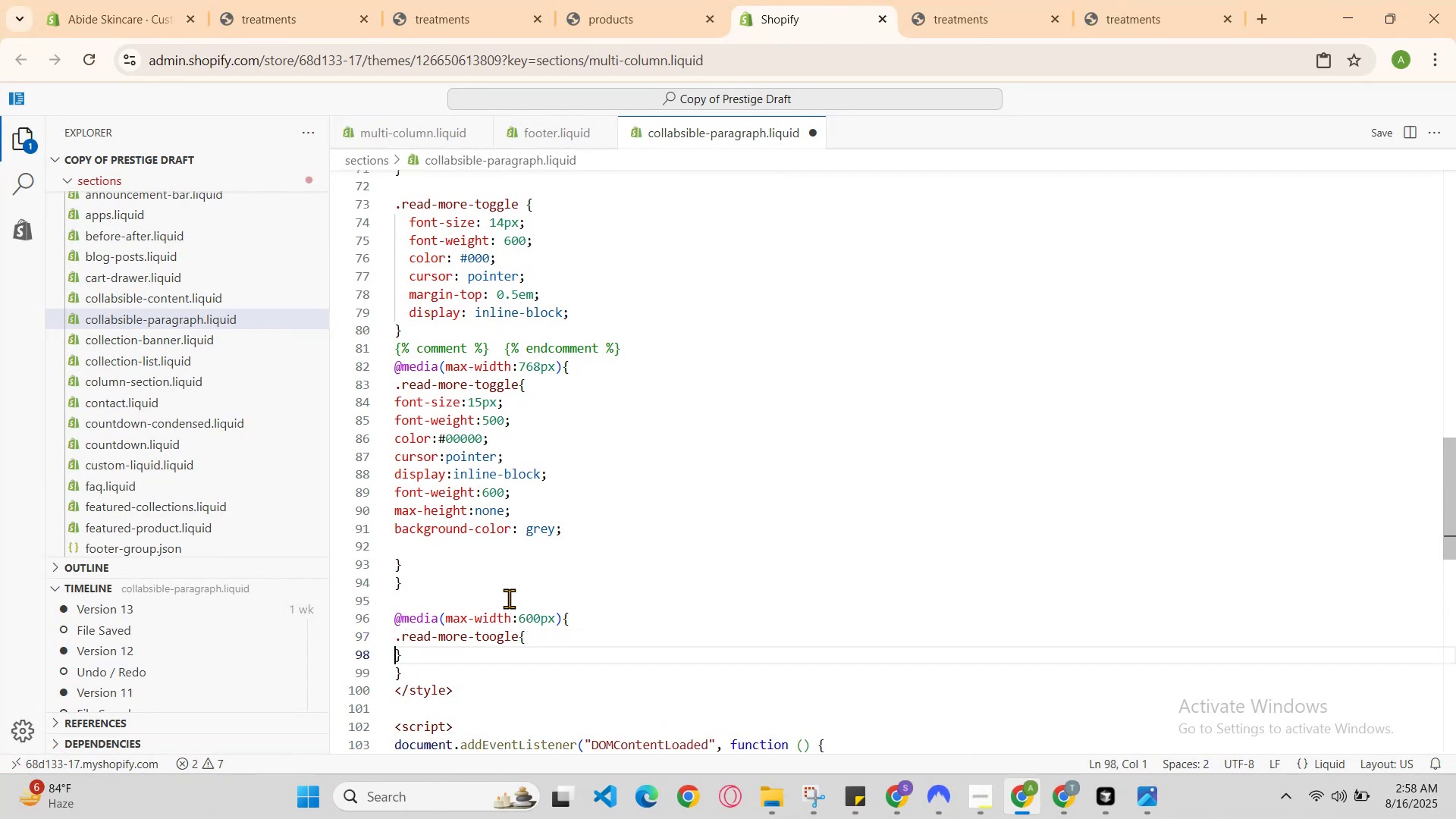 
key(Enter)
 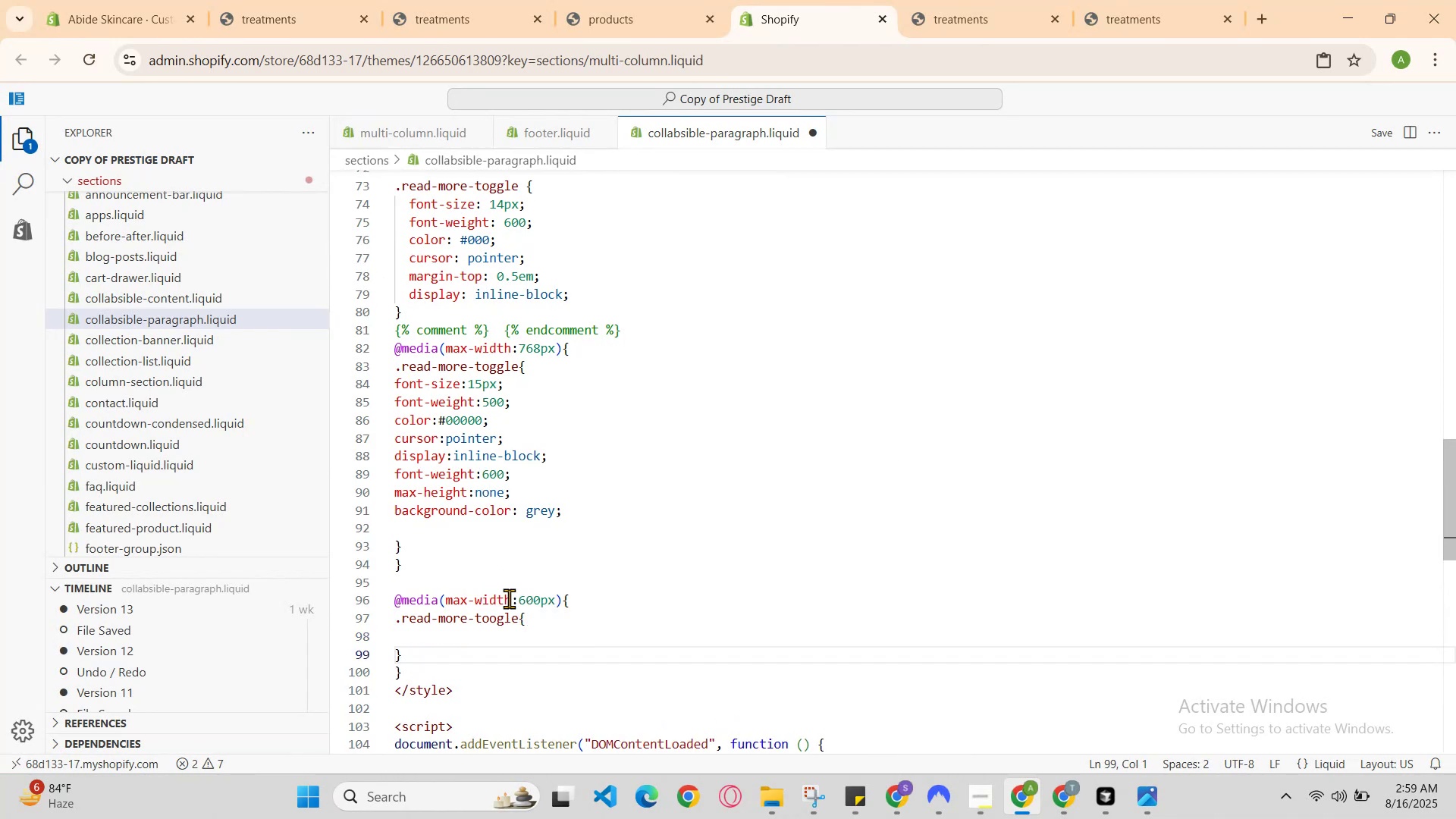 
key(ArrowUp)
 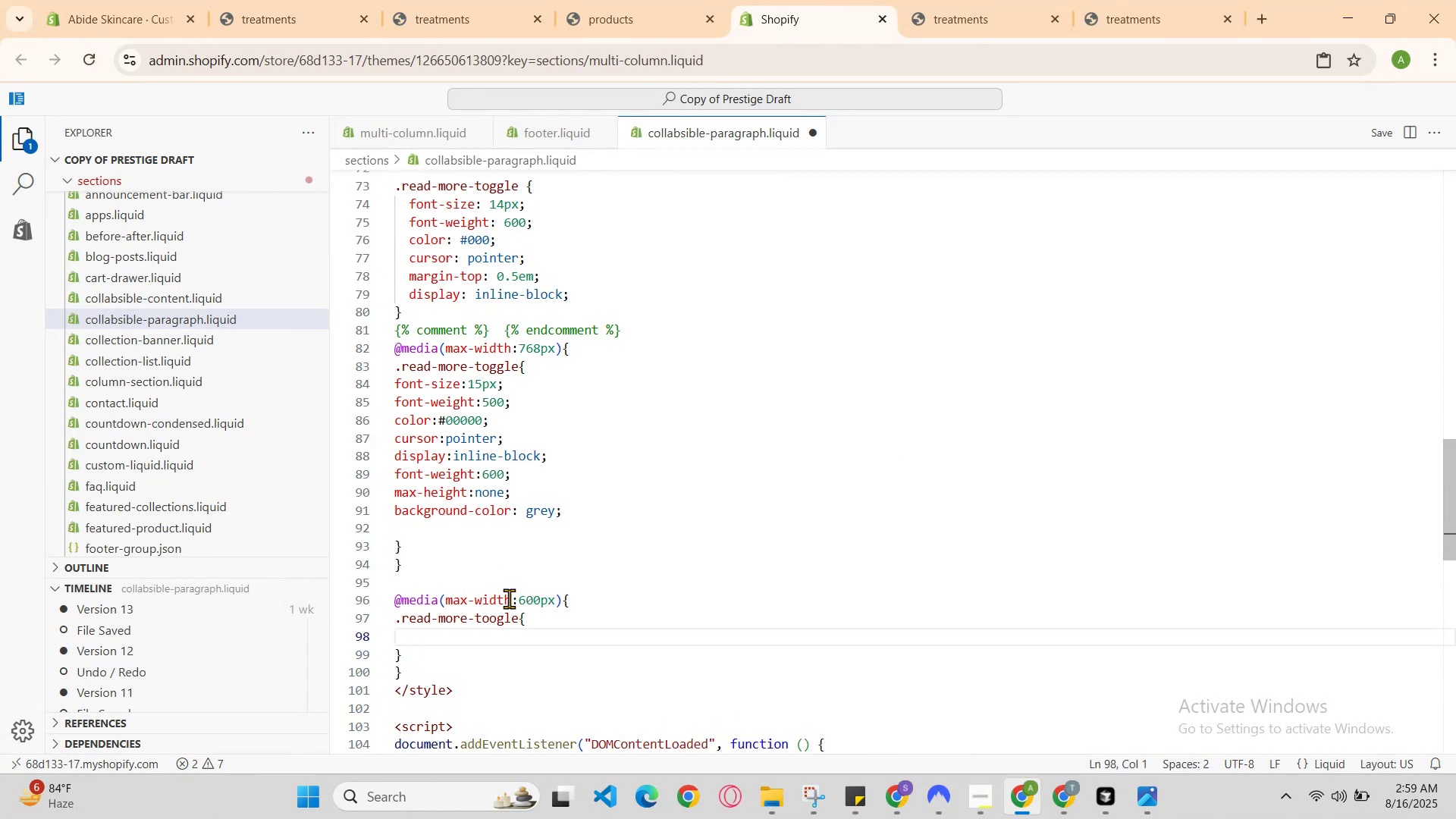 
type(fonto)
key(Backspace)
type(-size )
key(Backspace)
type(:17px )
key(Backspace)
type(;)
 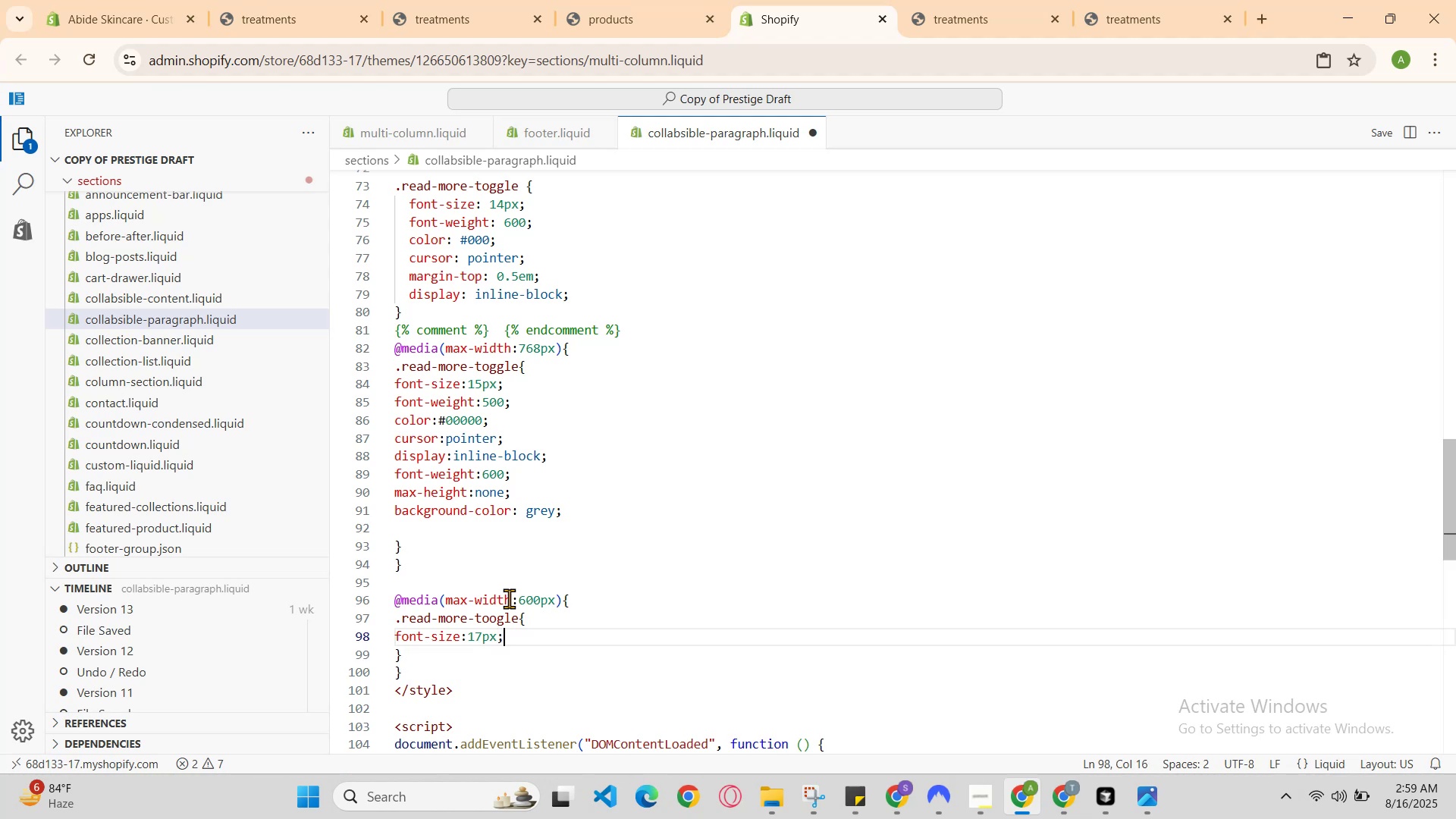 
key(Enter)
 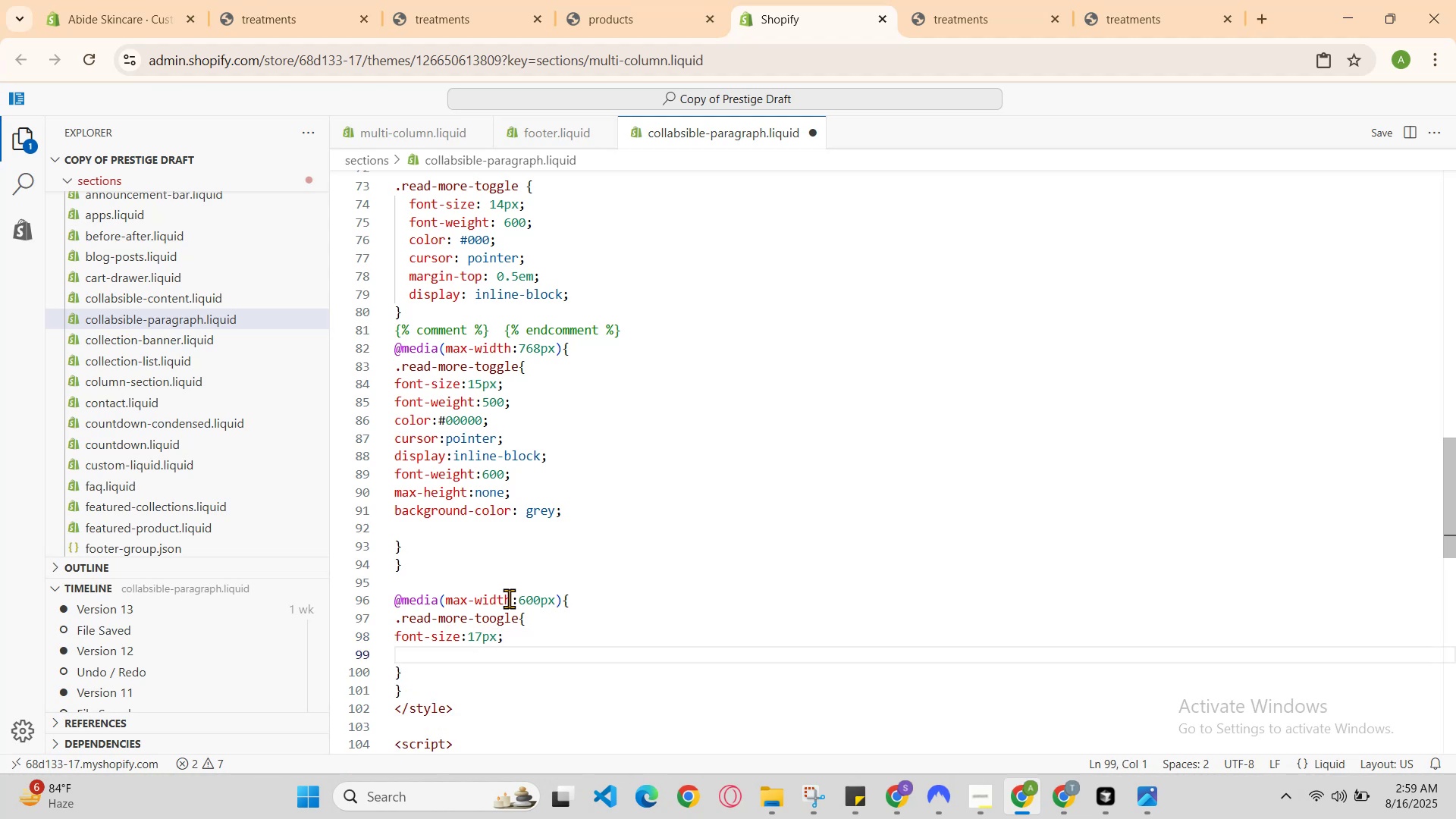 
type(font )
key(Backspace)
type(-weight )
key(Backspace)
type(:400;)
 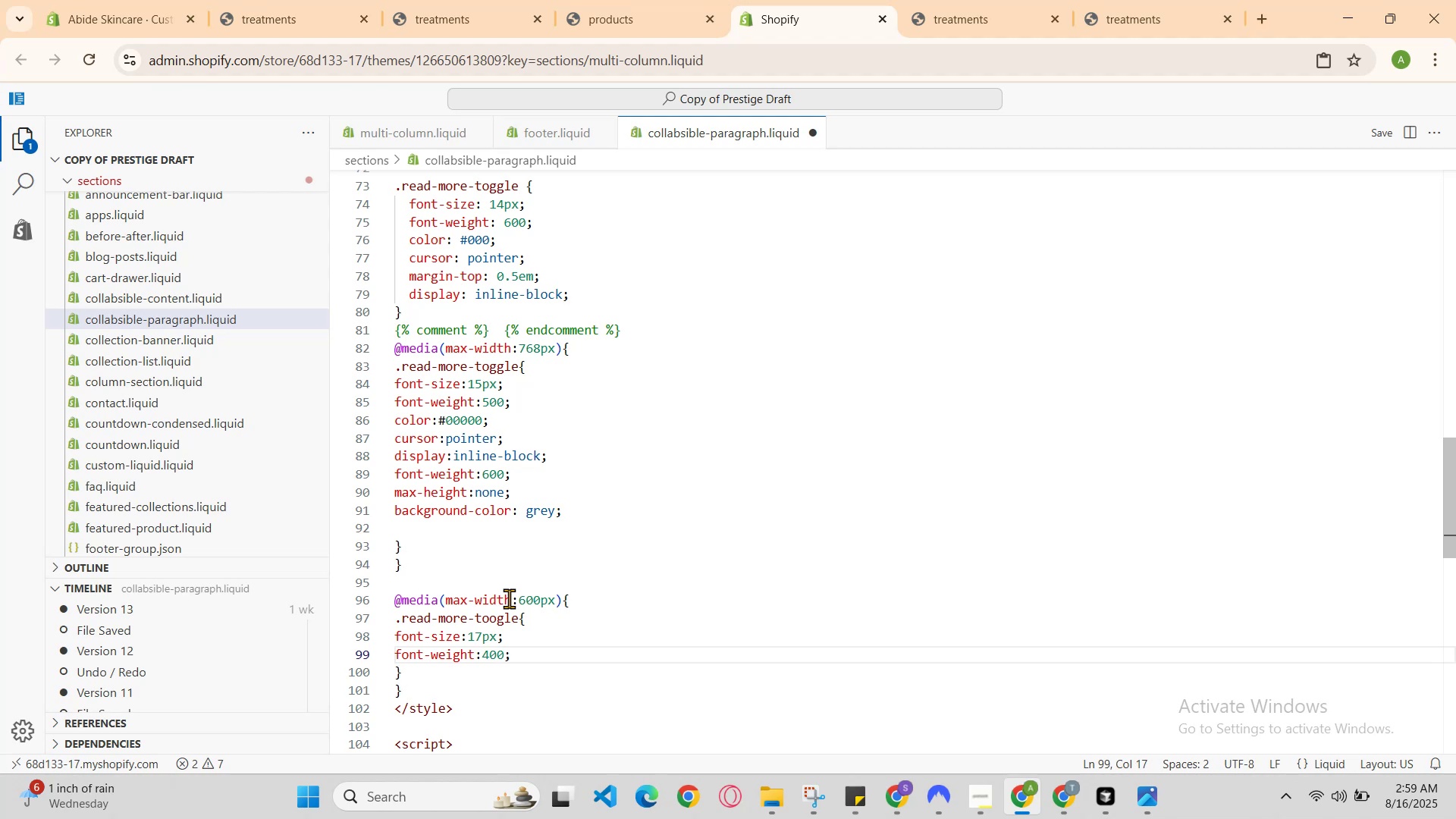 
key(Enter)
 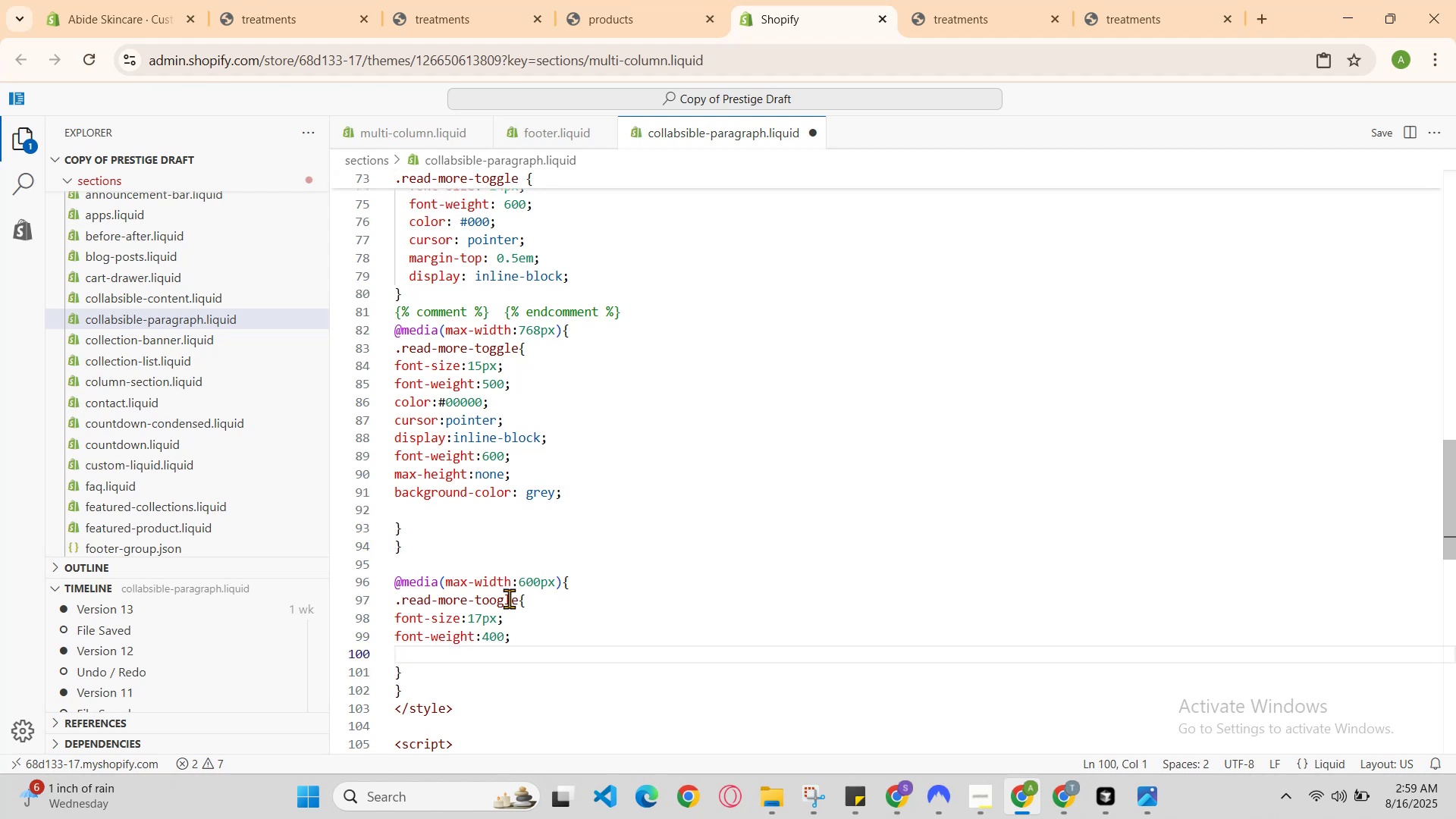 
type(color )
key(Backspace)
type(; )
key(Backspace)
key(Backspace)
type(: )
key(Backspace)
key(Backspace)
type( )
key(Backspace)
type(: @)
key(Backspace)
key(Backspace)
type(#000000)
key(Backspace)
type(;)
 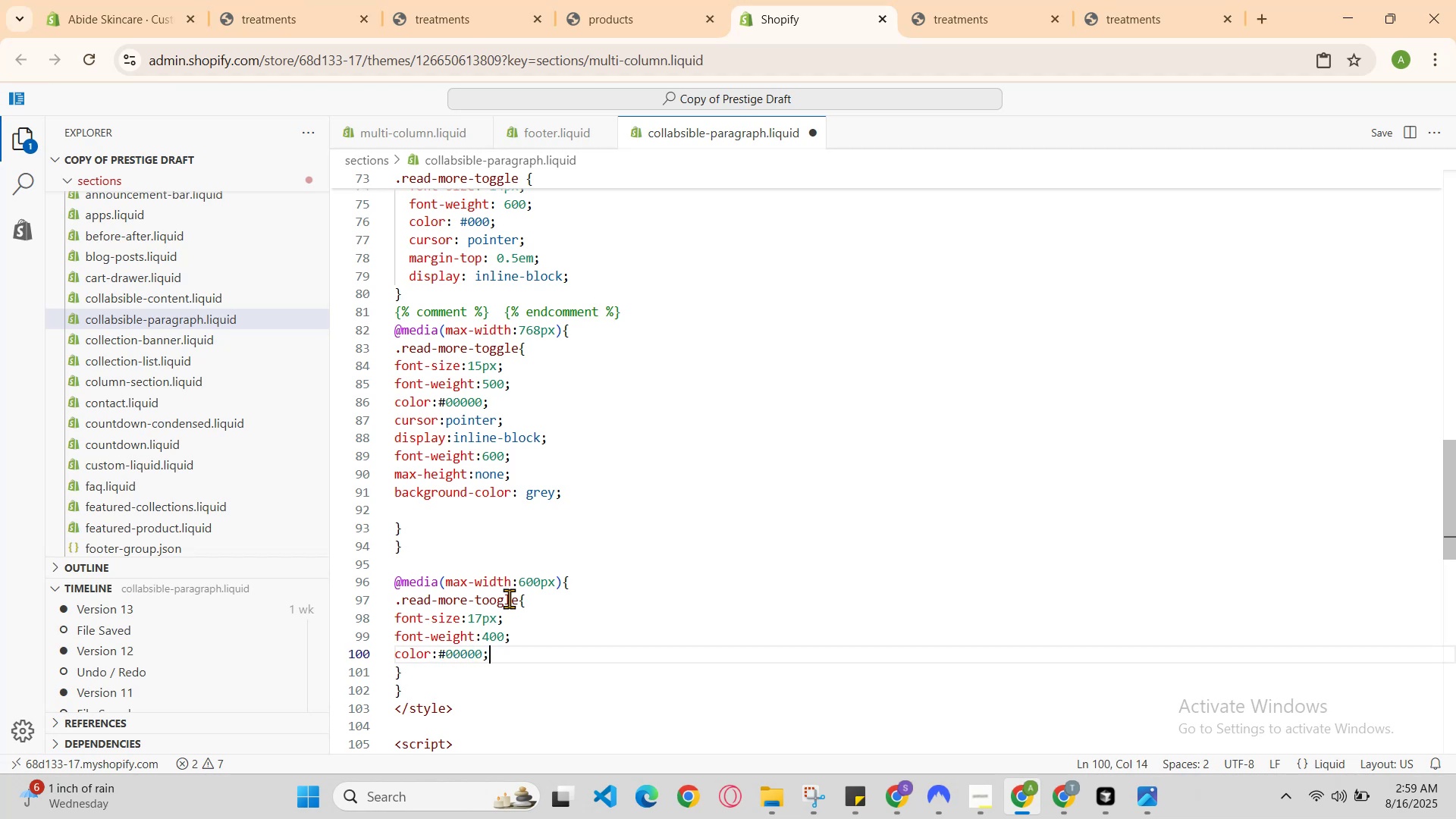 
key(Enter)
 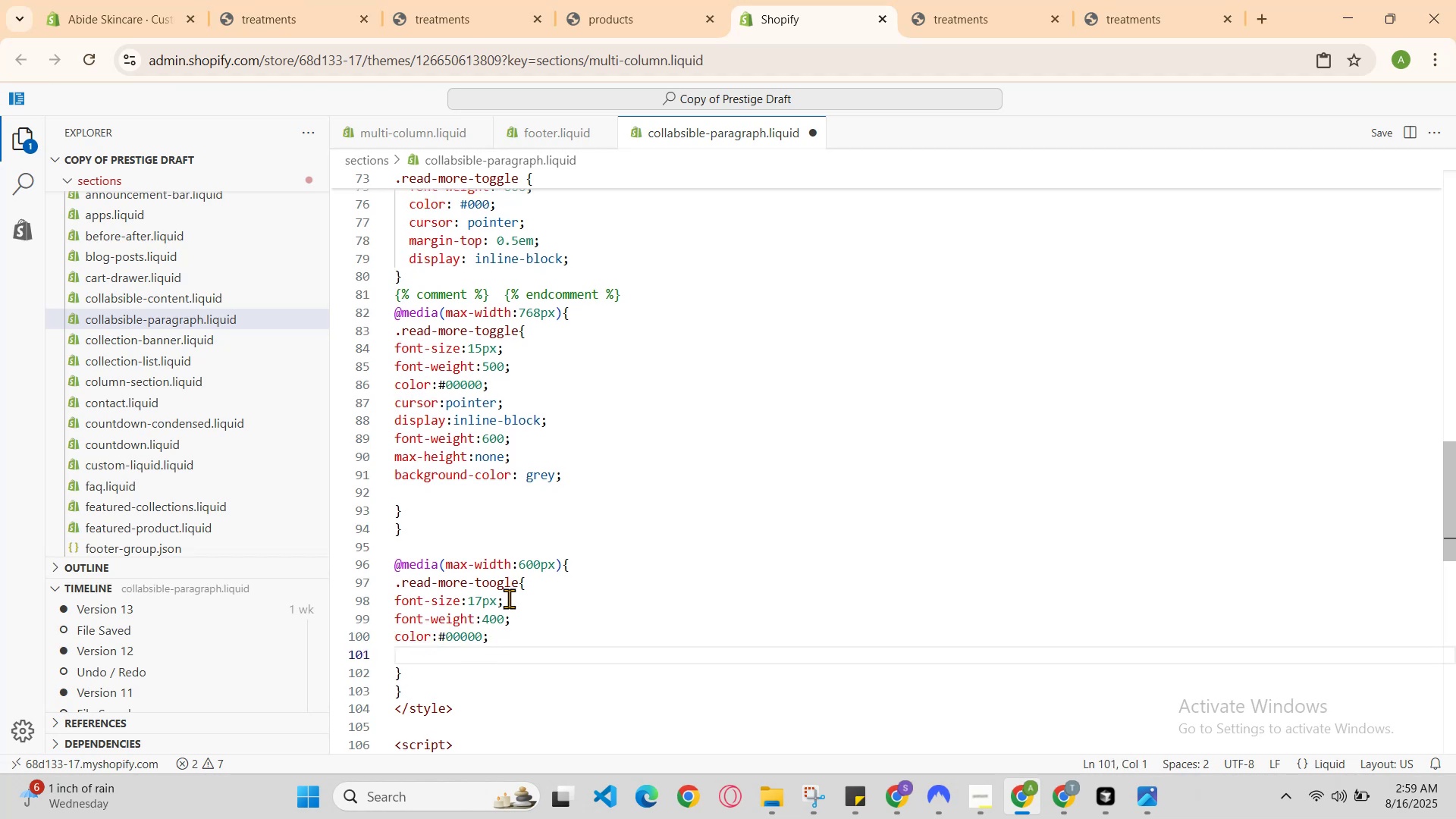 
type(cursor )
key(Backspace)
type(:pon)
 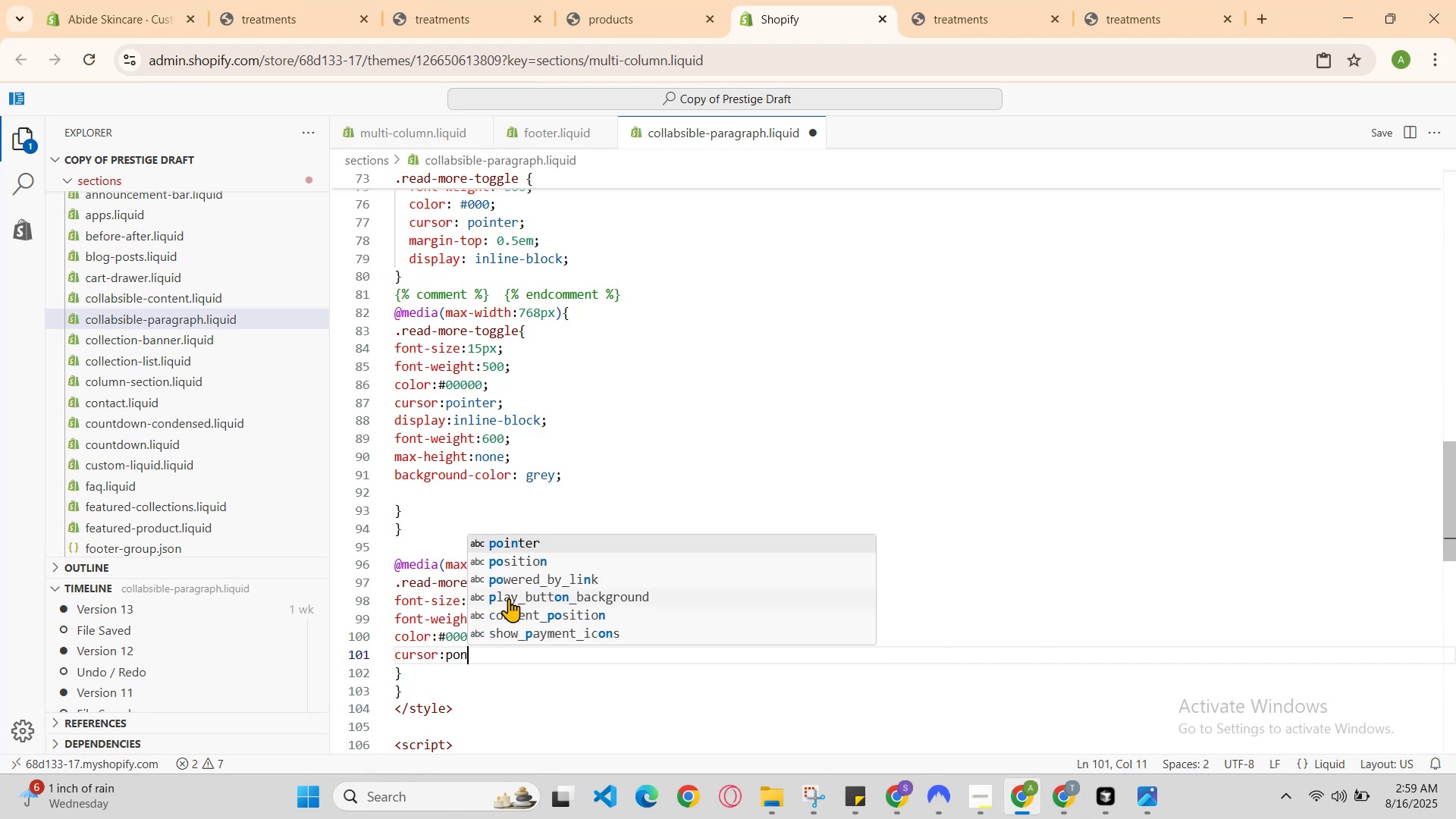 
key(Enter)
 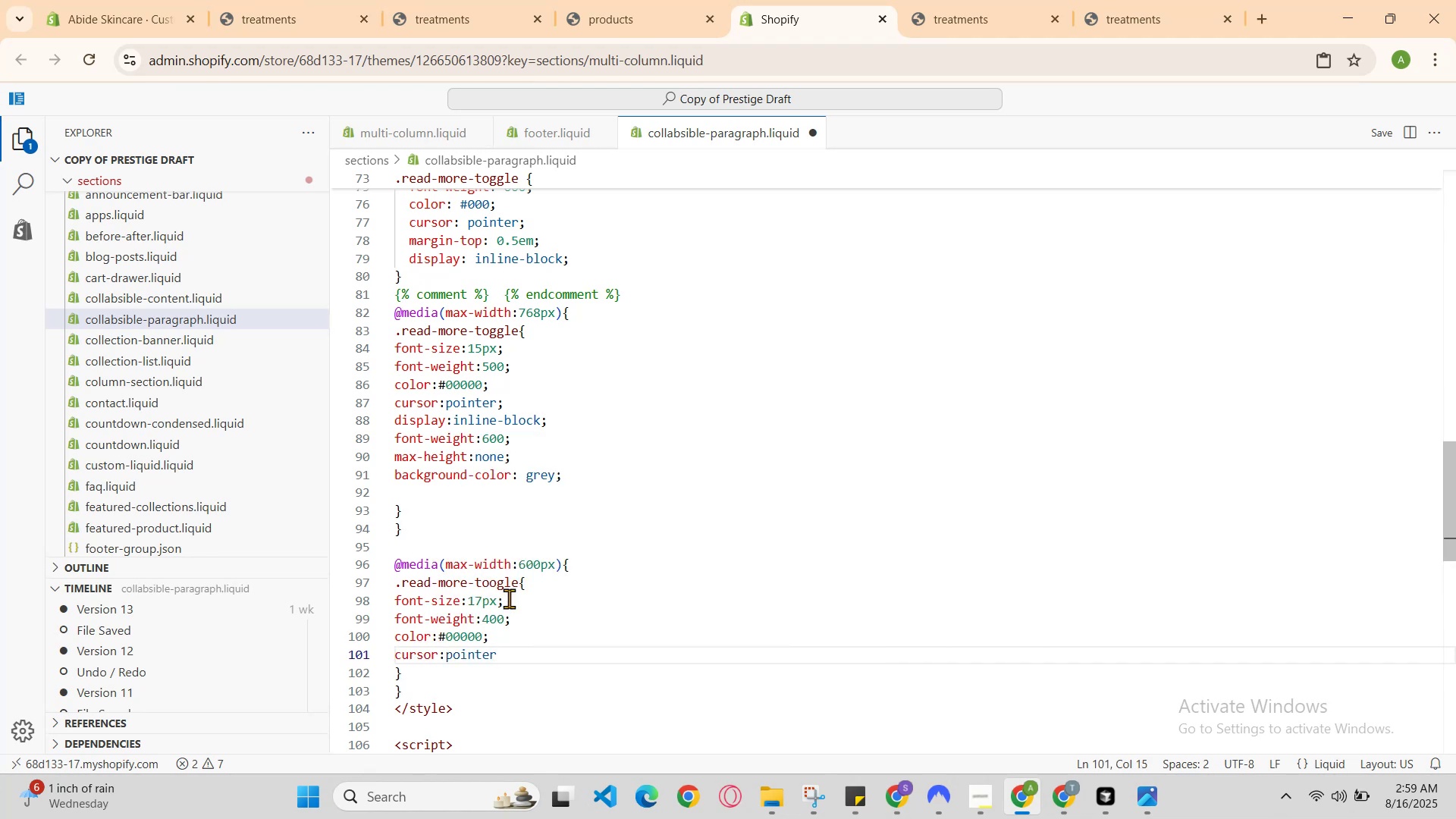 
key(Shift+ShiftRight)
 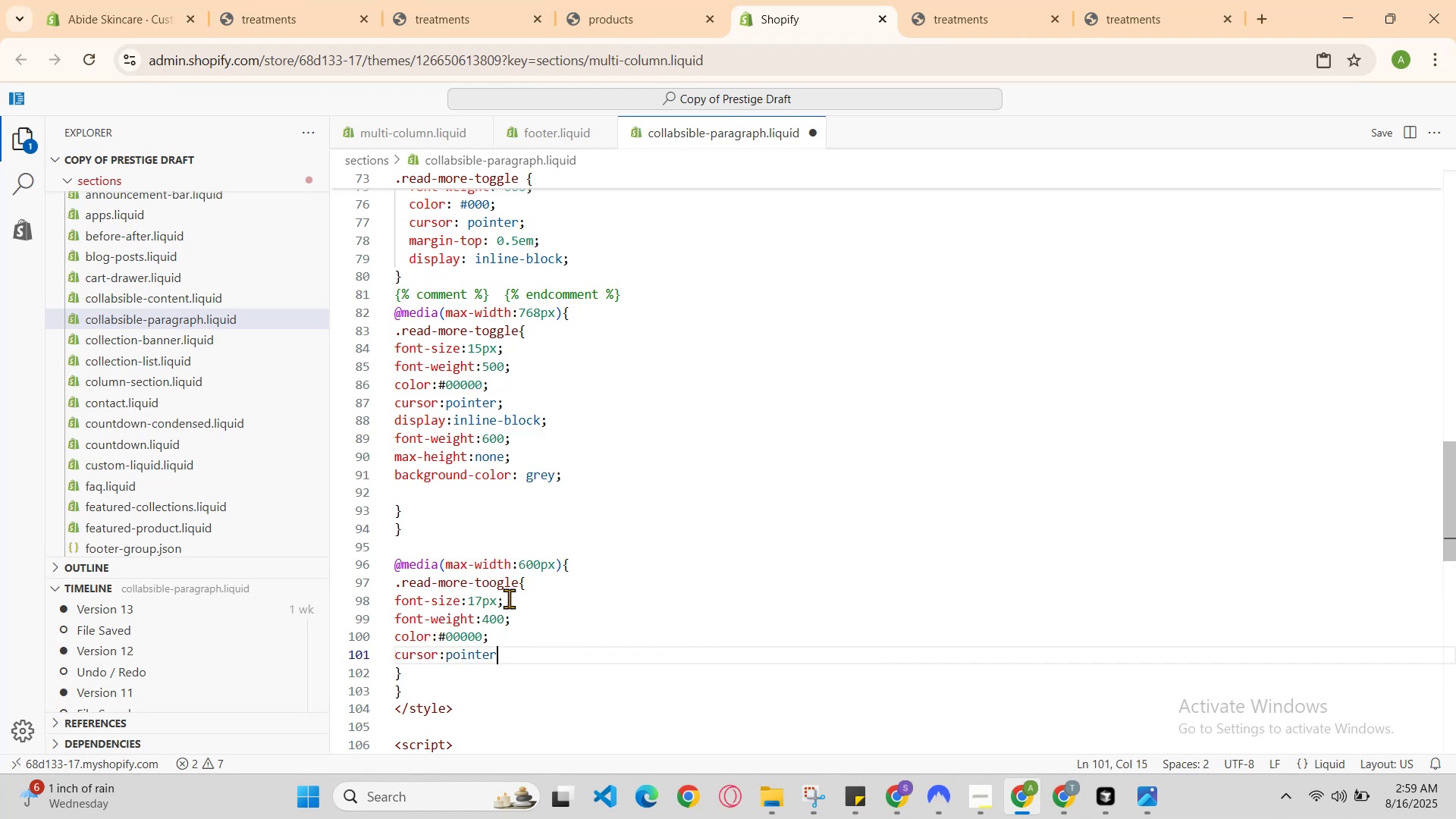 
key(Semicolon)
 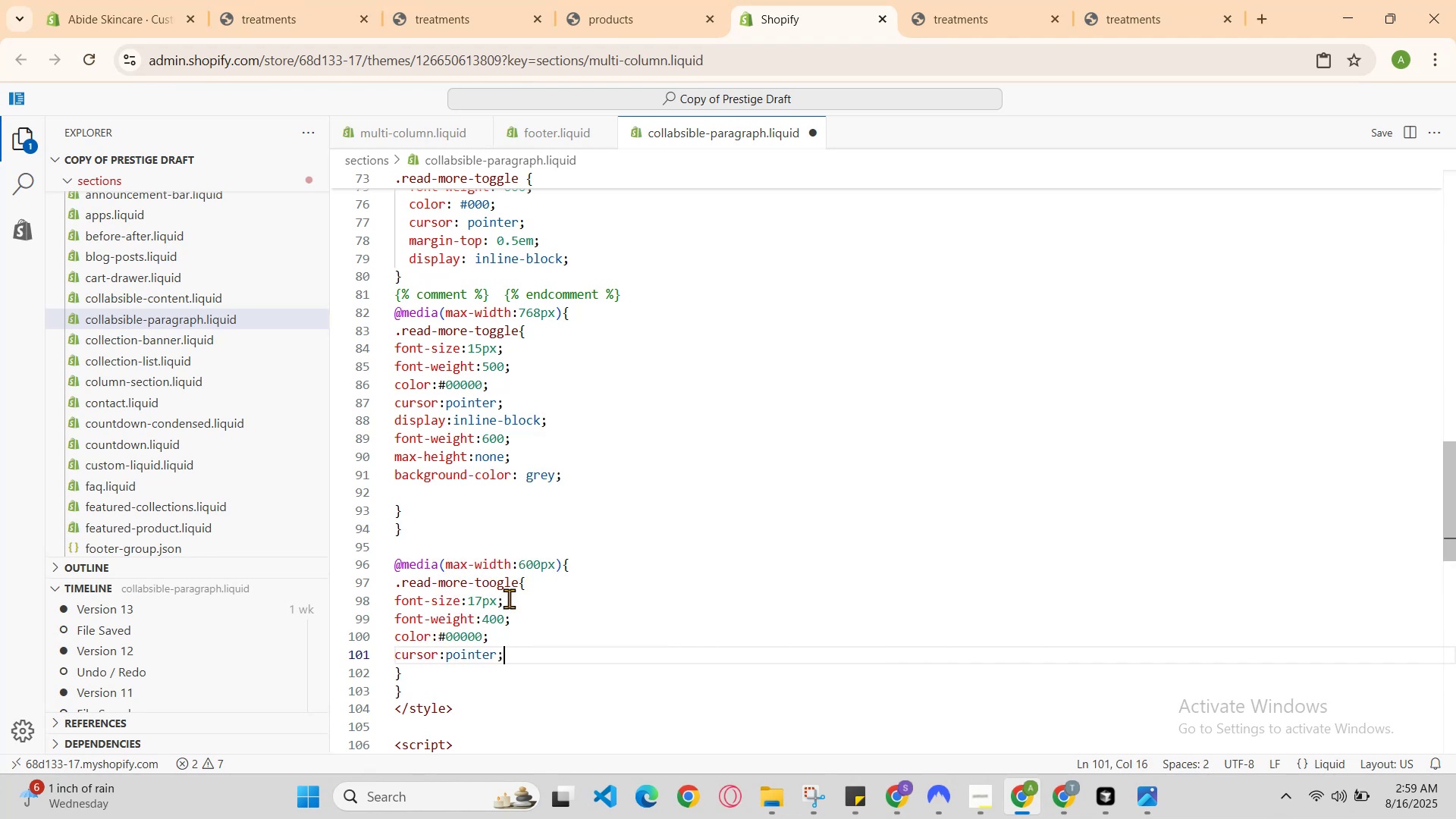 
key(Enter)
 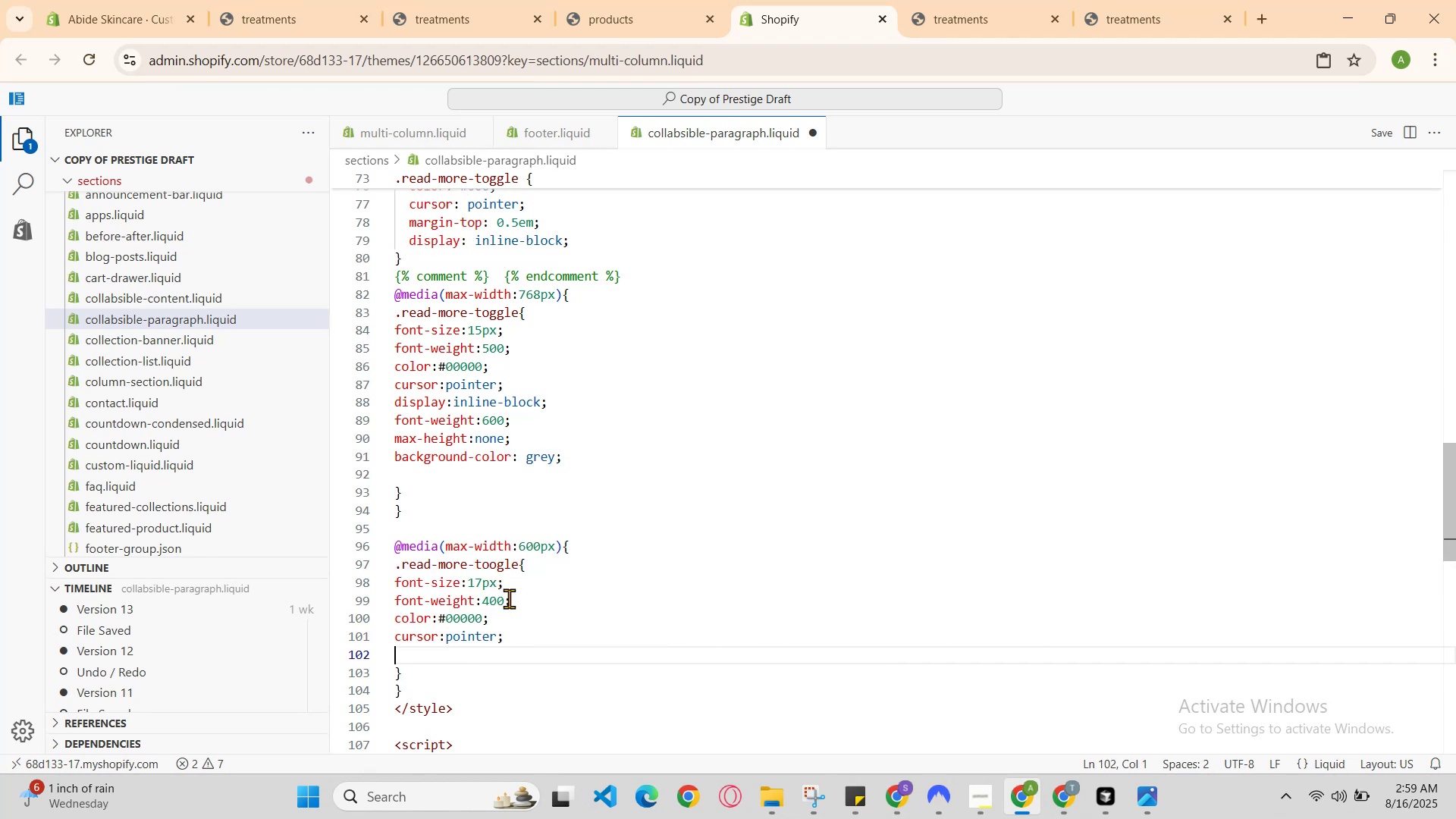 
type(s)
key(Backspace)
type(ds)
key(Backspace)
type(isplay: )
key(Backspace)
type(inline )
key(Backspace)
key(Backspace)
type(e-block )
key(Backspace)
type(;)
 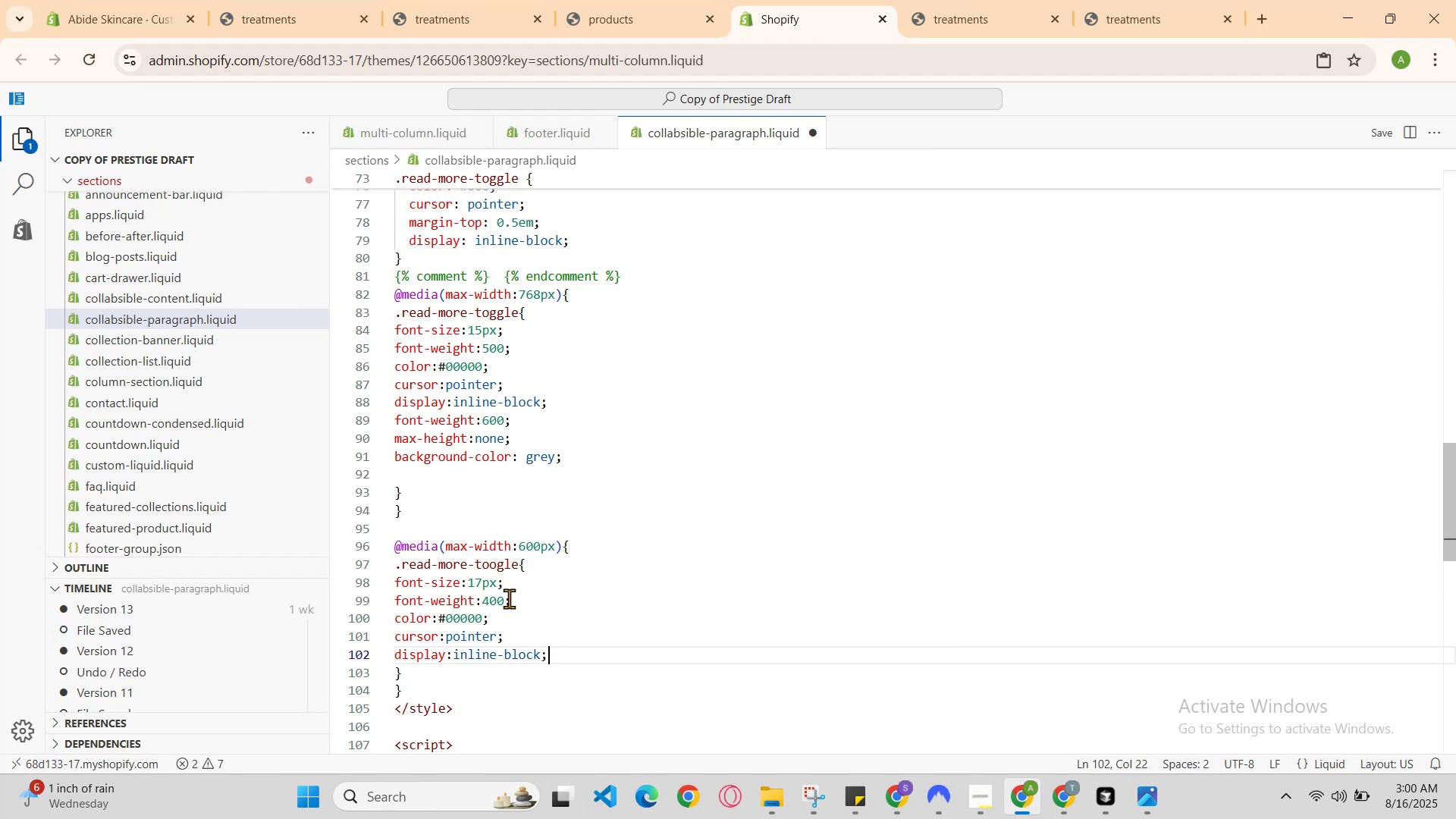 
key(Enter)
 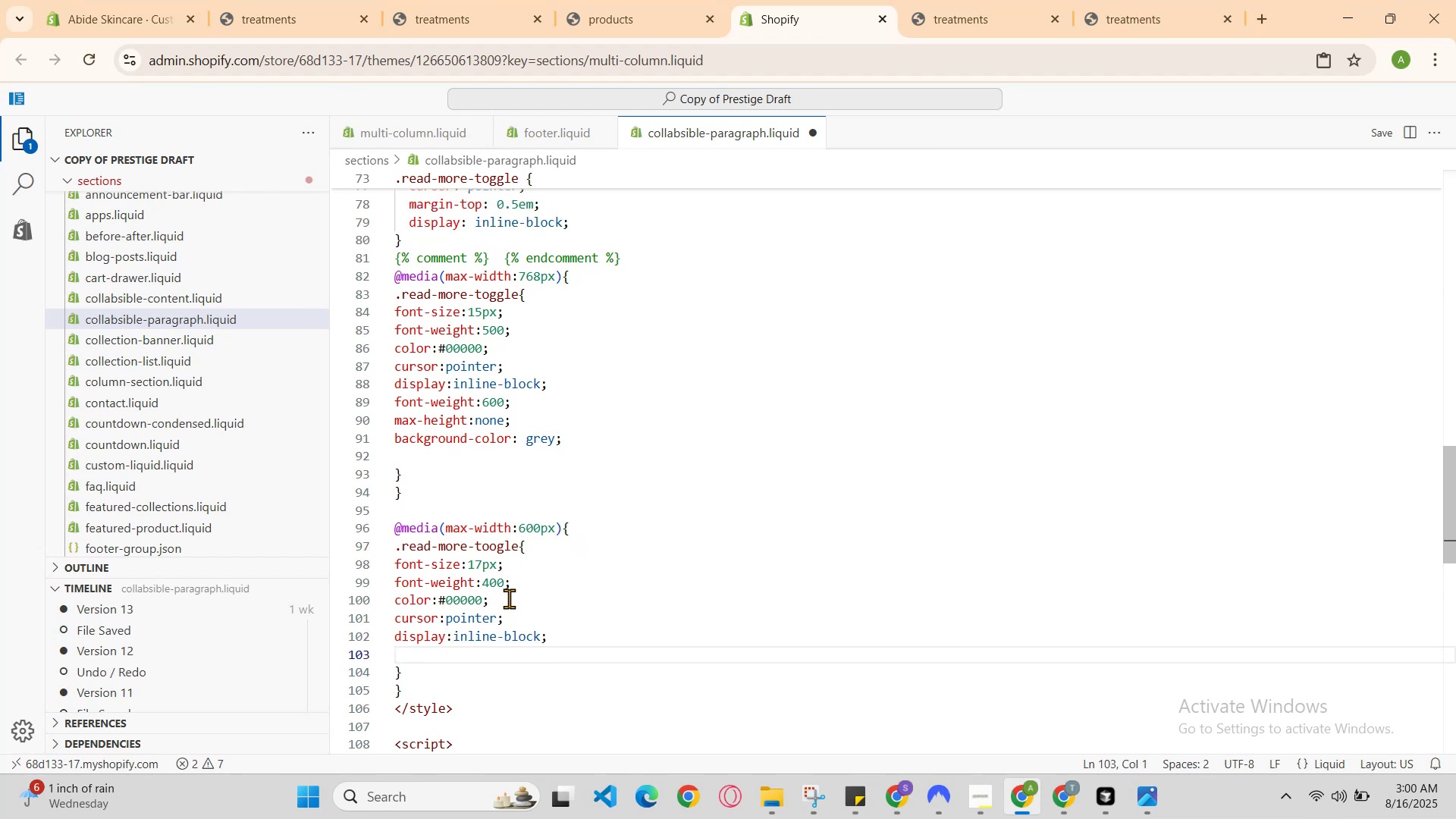 
type(font )
key(Backspace)
key(Backspace)
type(t-weight )
key(Backspace)
type(: )
key(Backspace)
type(700 )
key(Backspace)
type(;)
 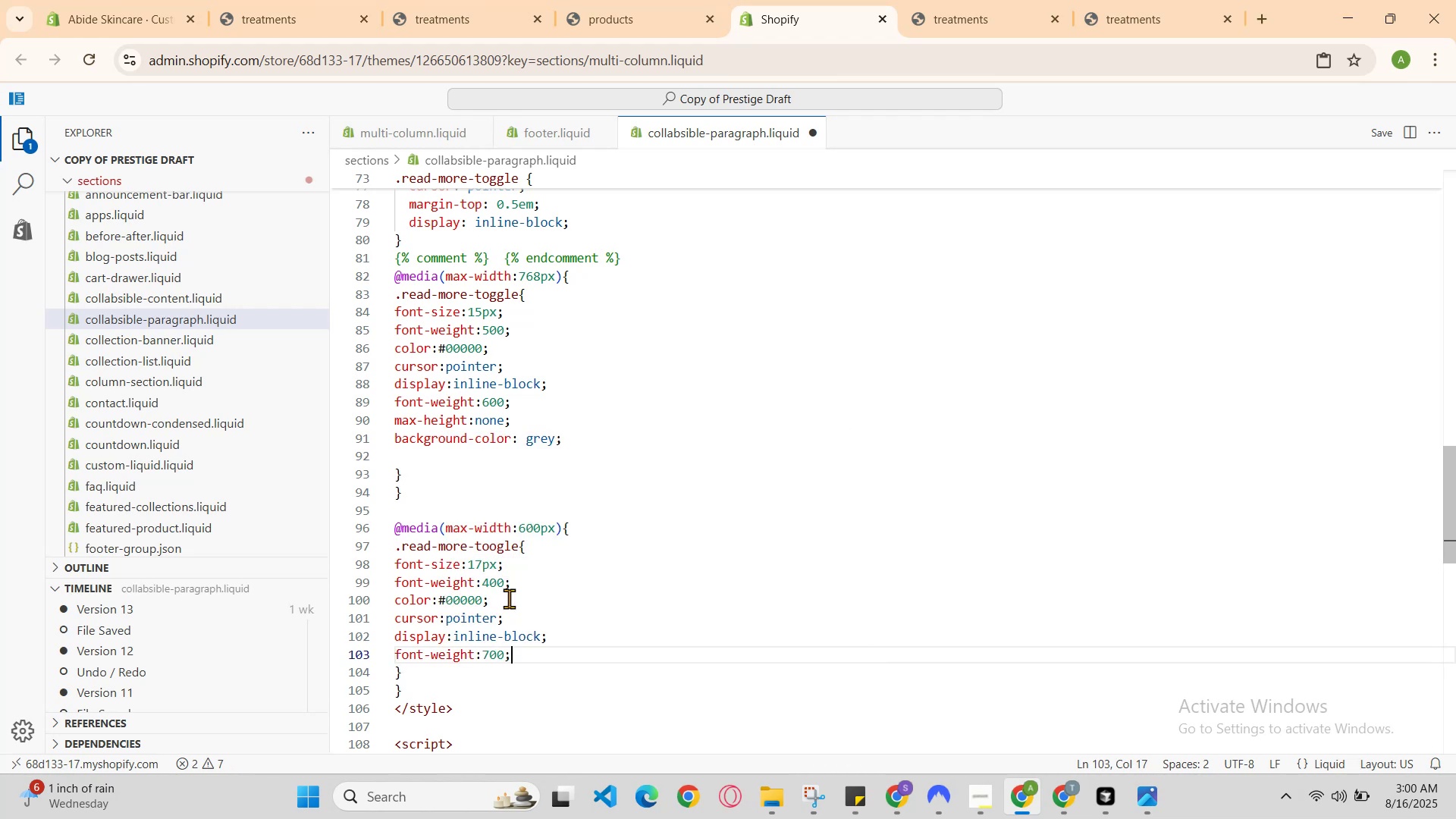 
key(Enter)
 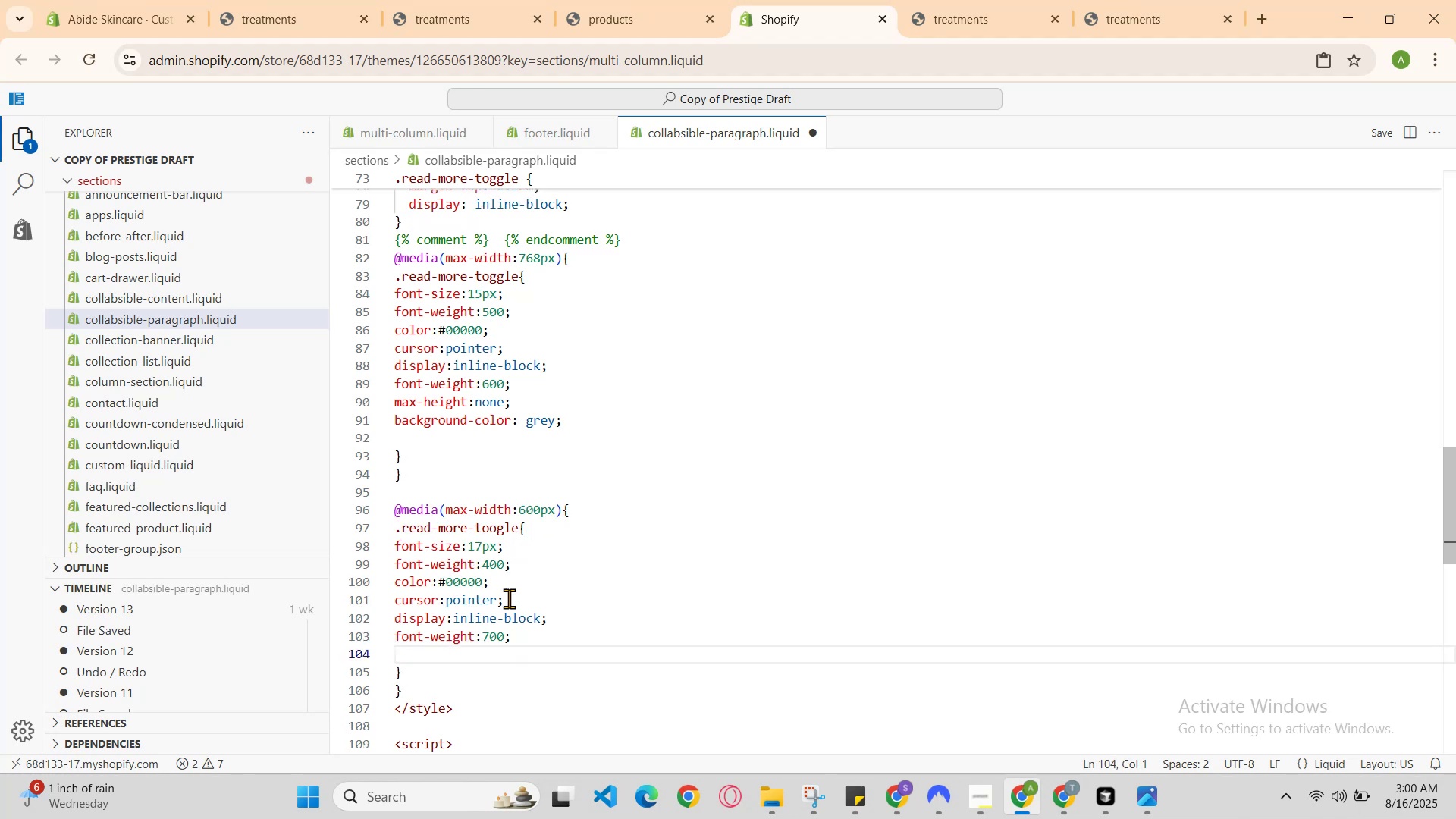 
type(max-wei)
 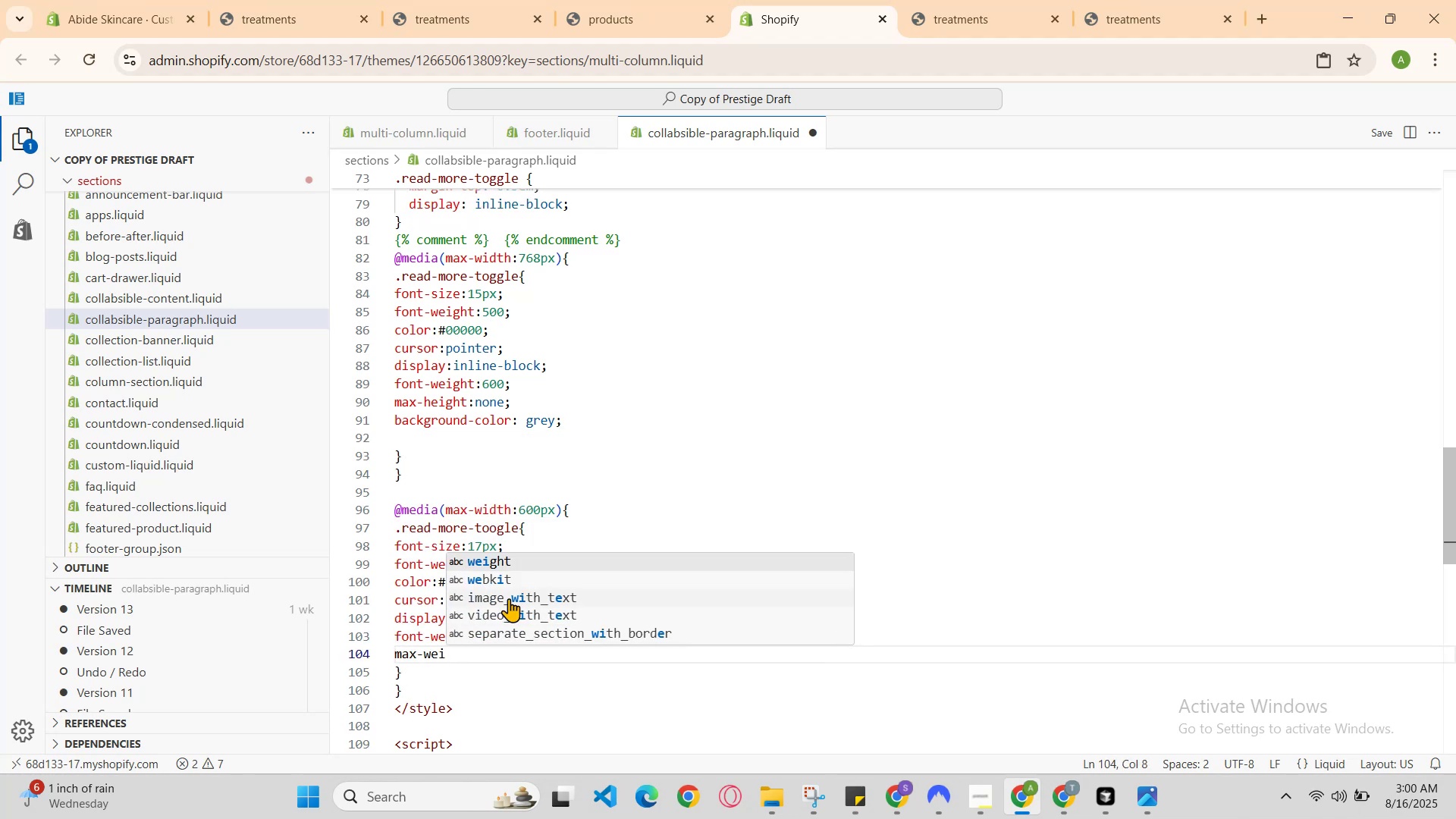 
key(Enter)
 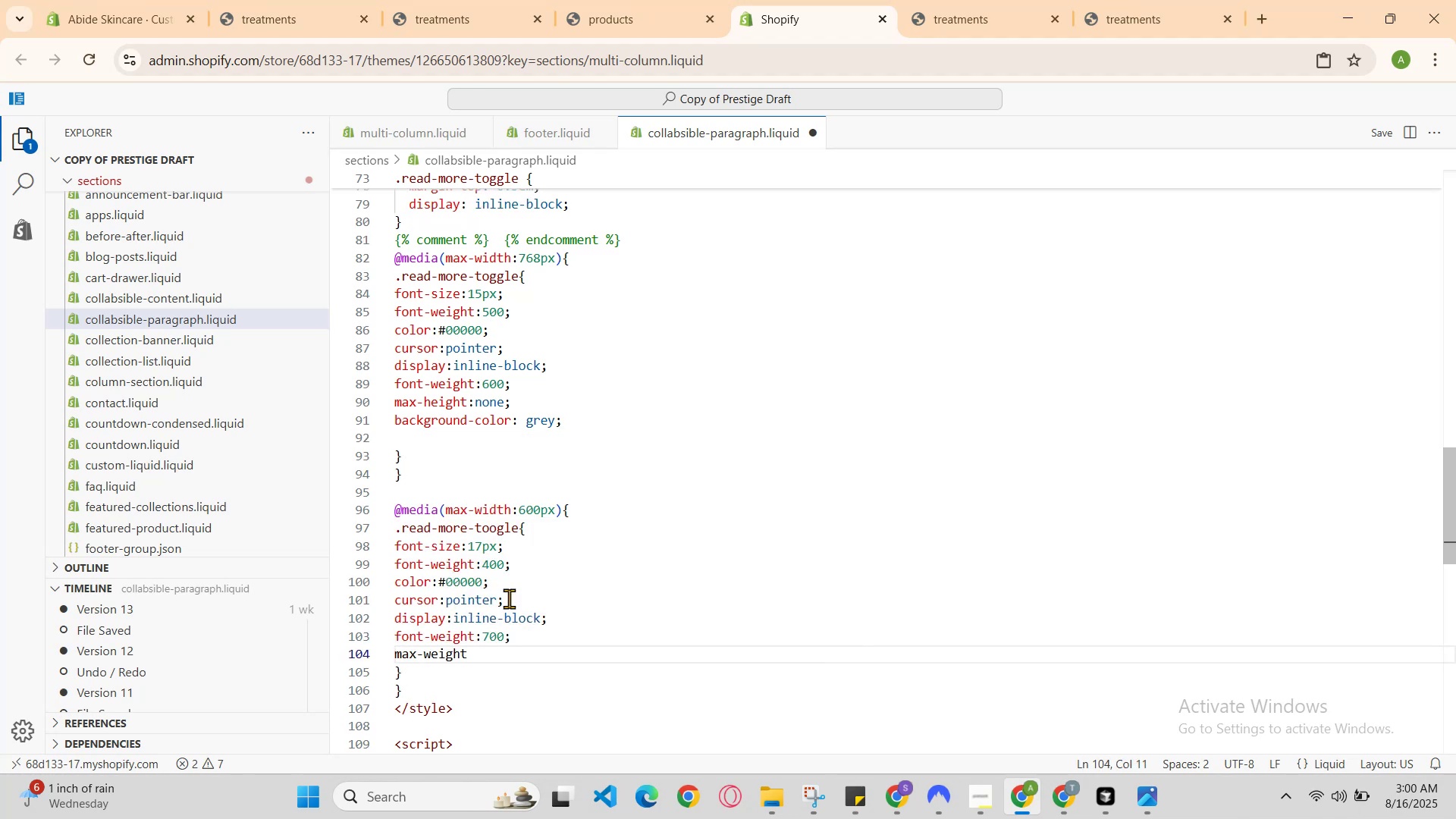 
key(Backspace)
key(Backspace)
key(Backspace)
key(Backspace)
key(Backspace)
key(Backspace)
type(hei)
 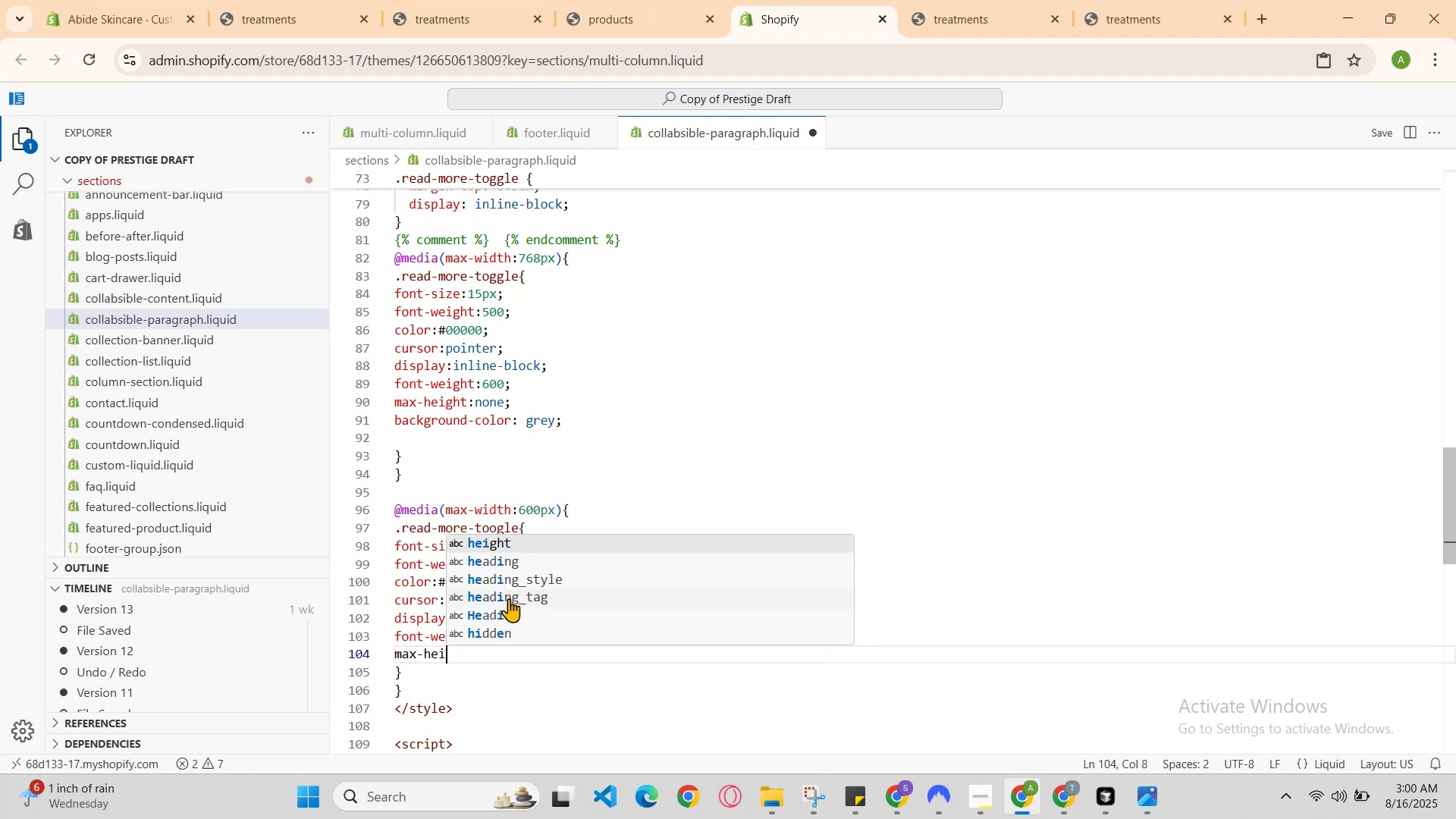 
key(Enter)
 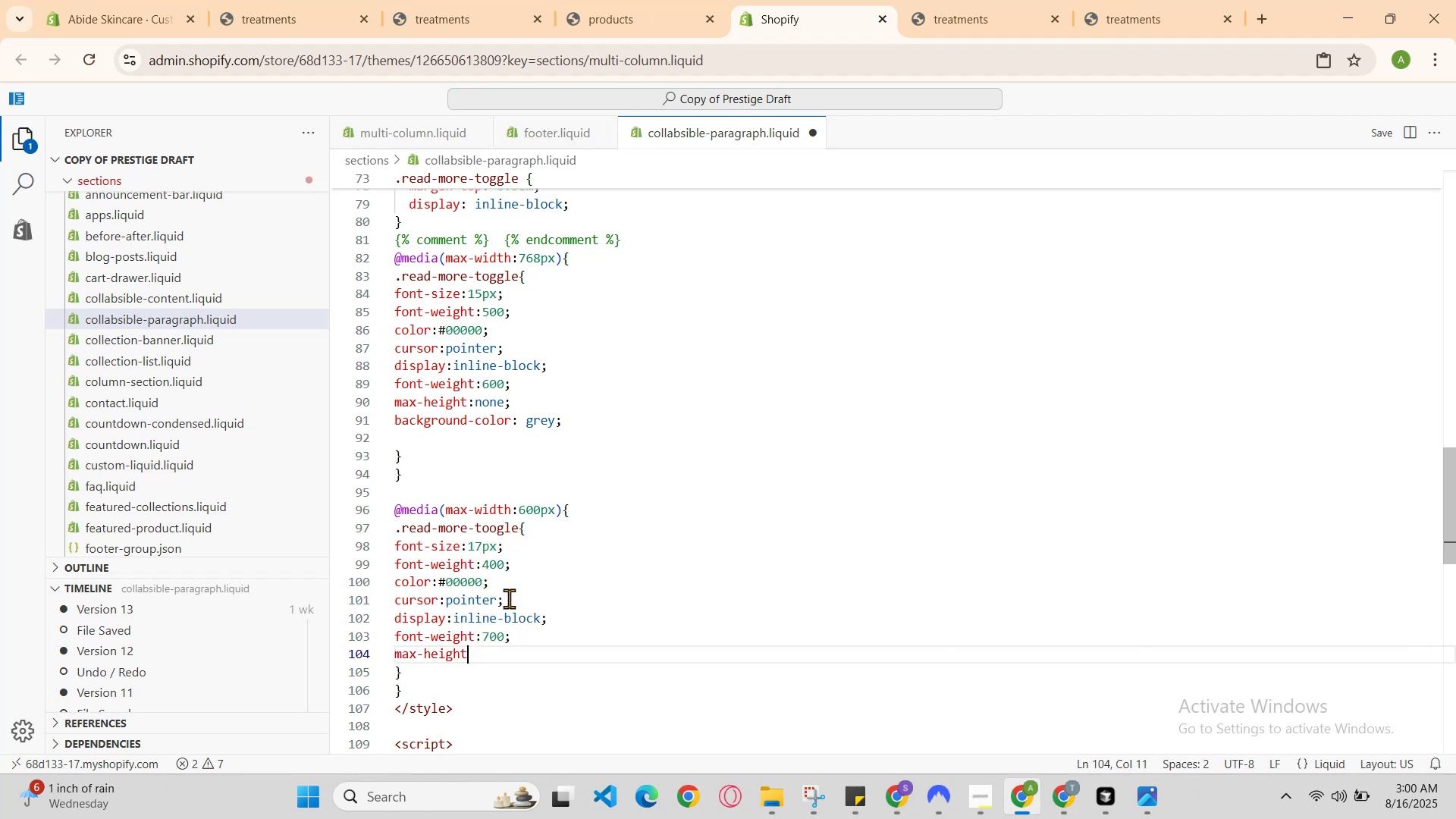 
type(:none )
key(Backspace)
type(;)
 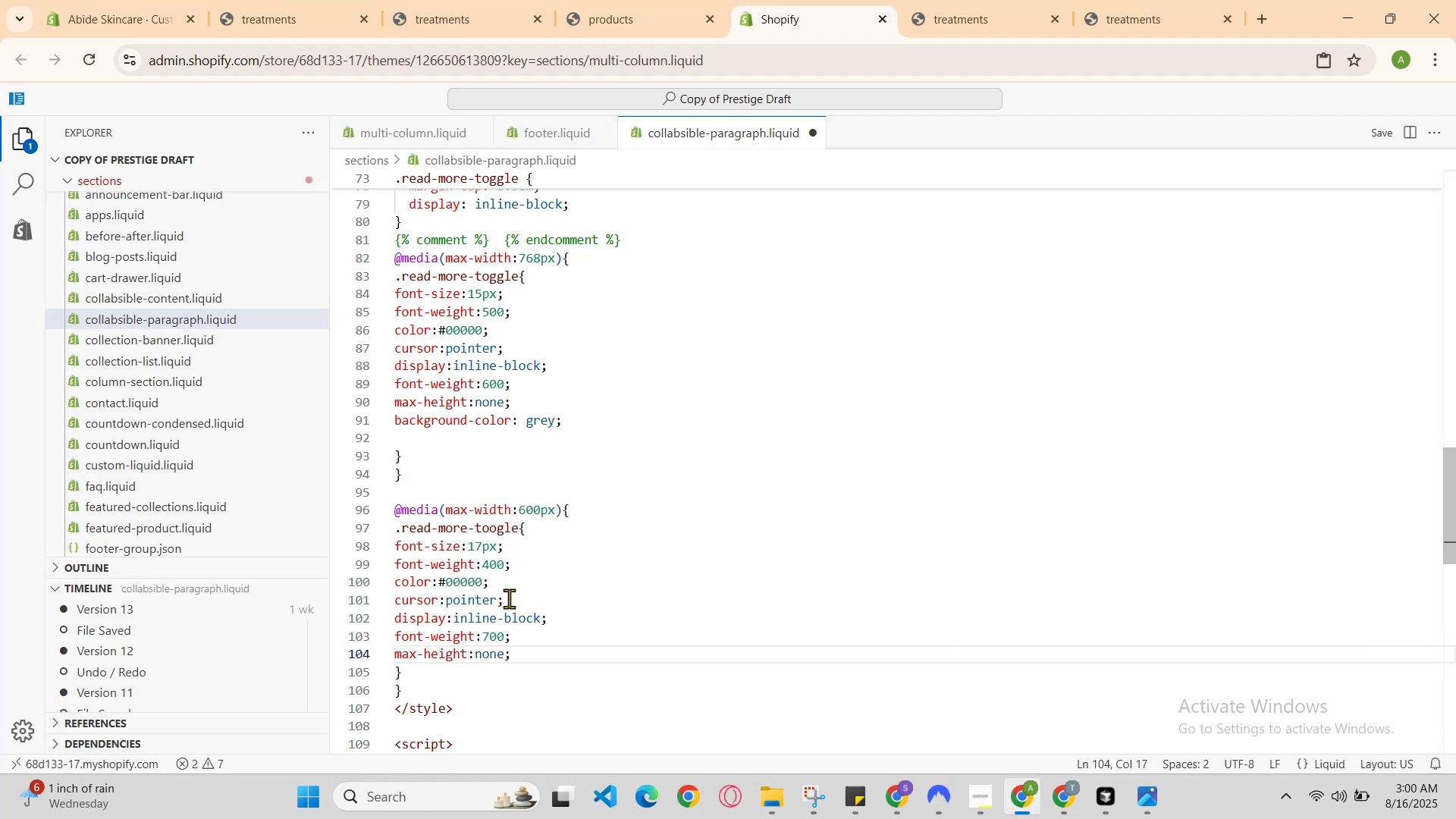 
key(Enter)
 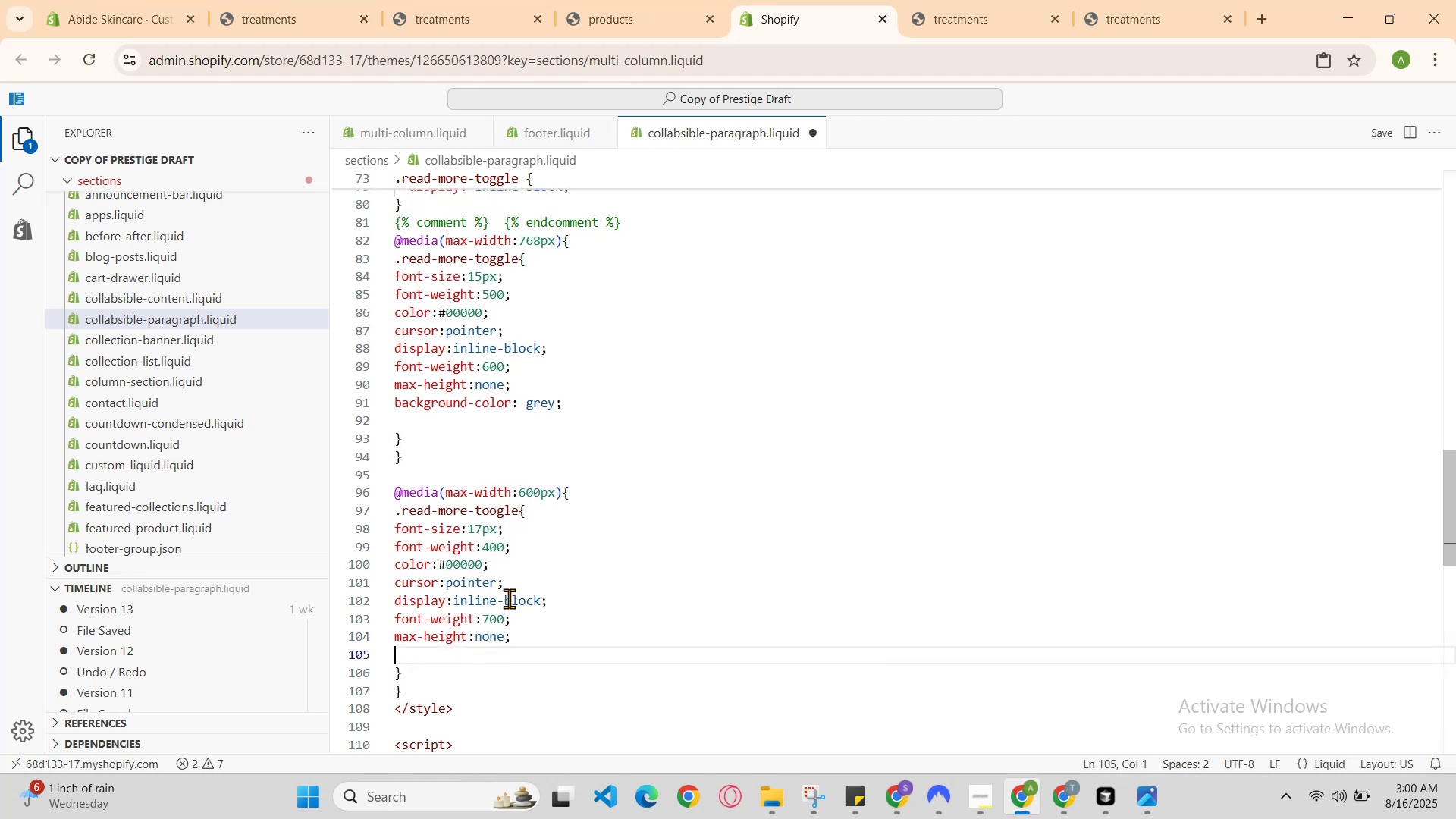 
type(back)
 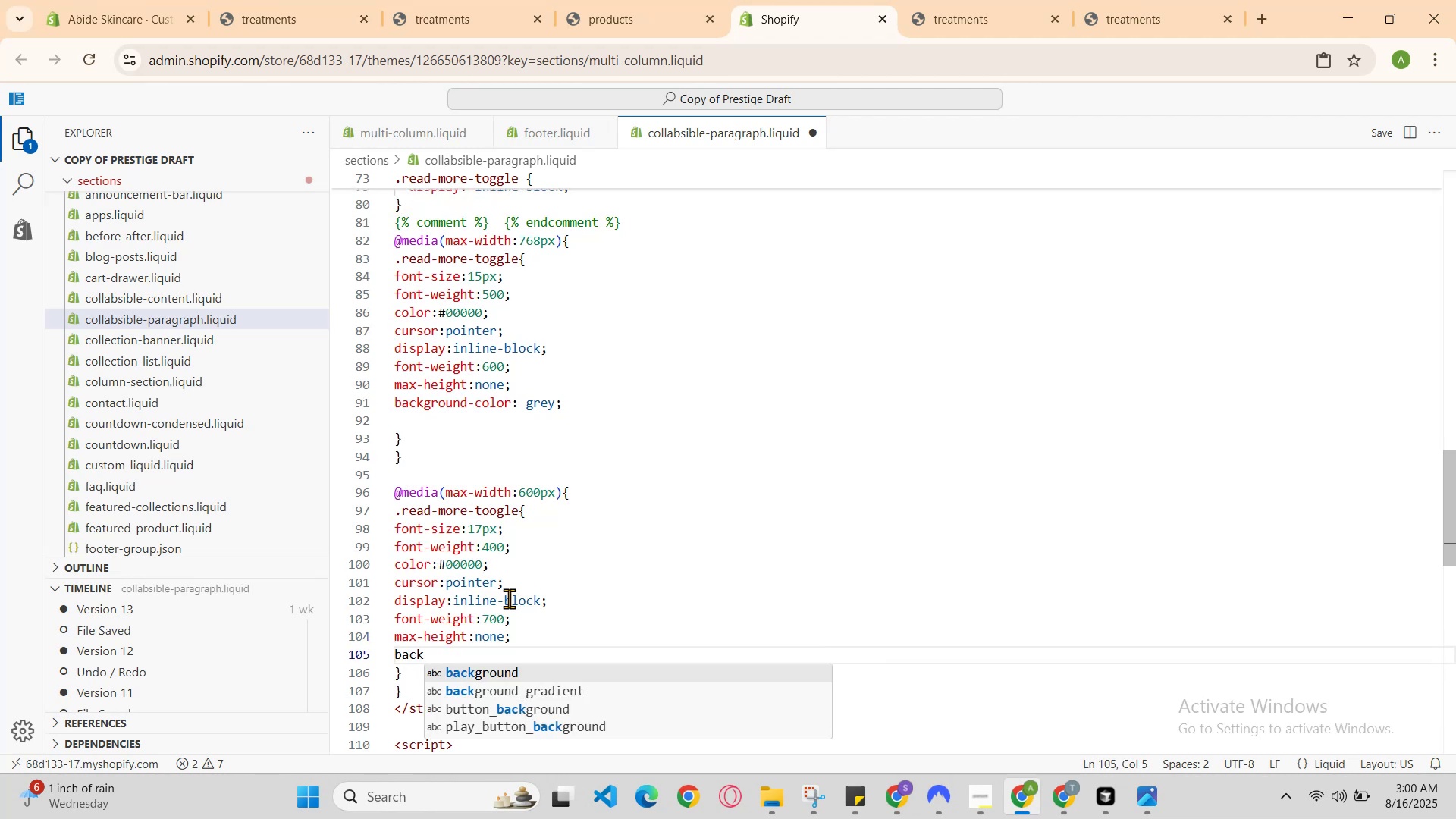 
key(Enter)
 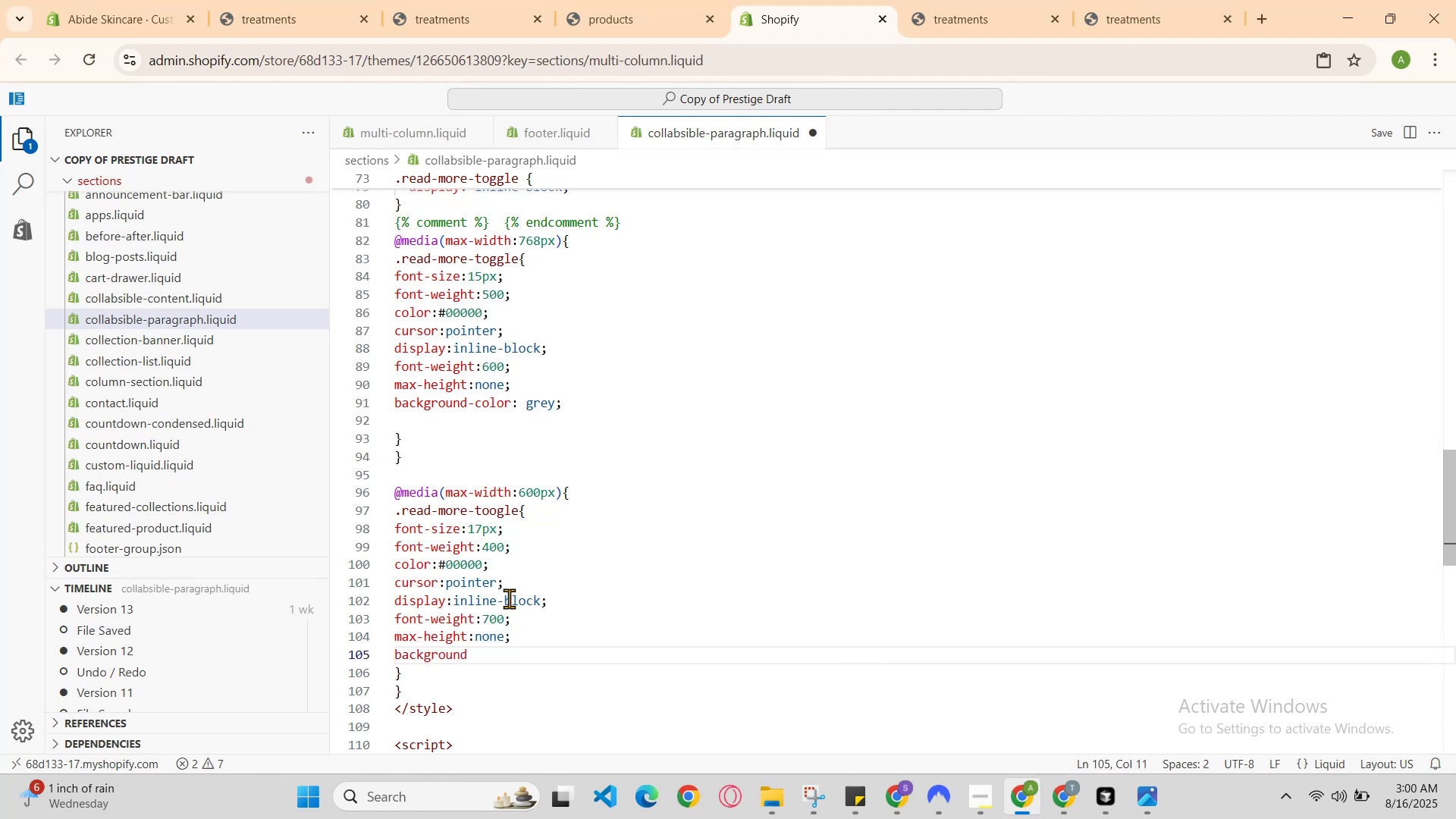 
type(-color )
key(Backspace)
type(: )
key(Backspace)
type(g)
key(Backspace)
type(black )
key(Backspace)
type(;)
 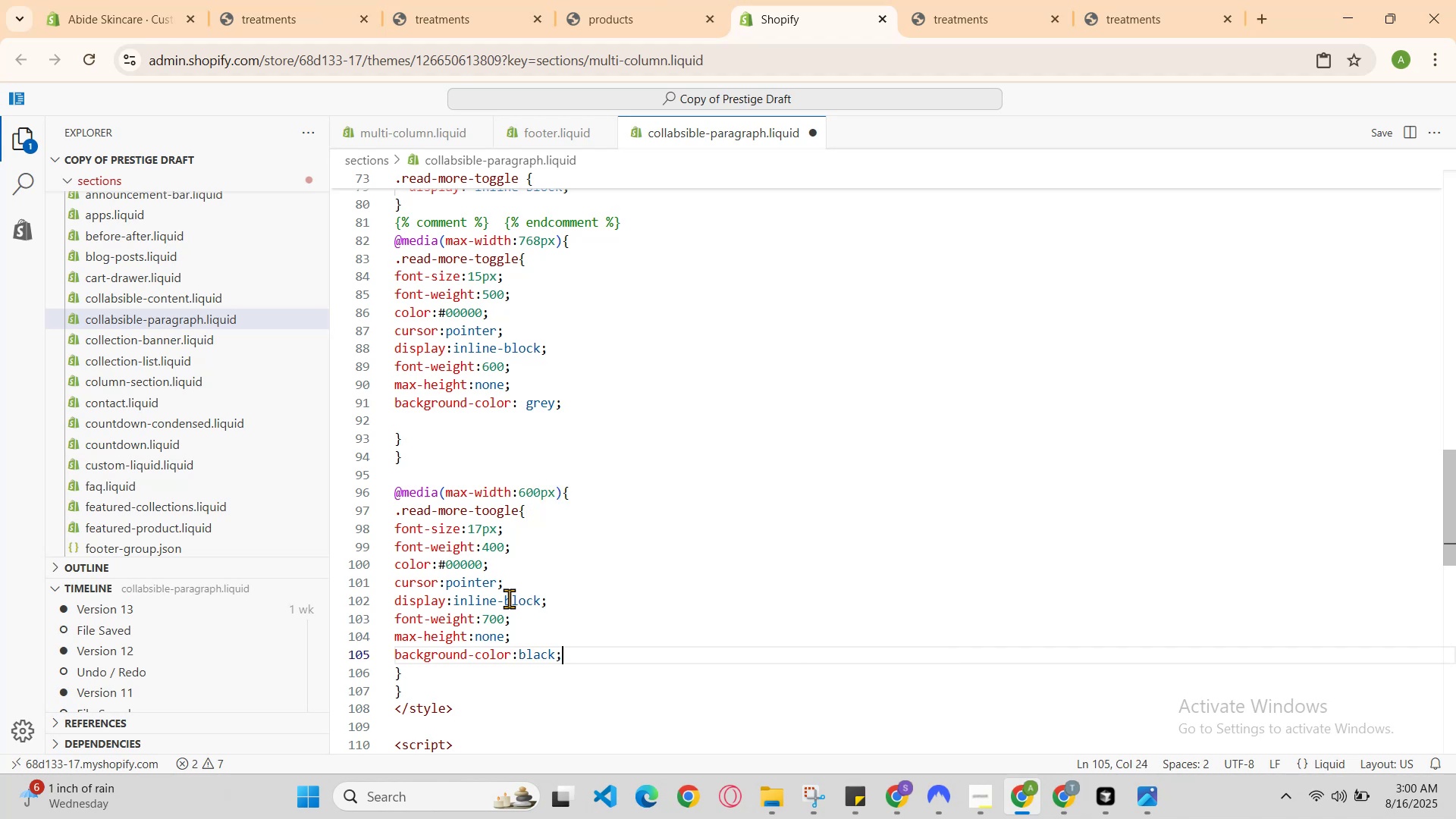 
key(Enter)
 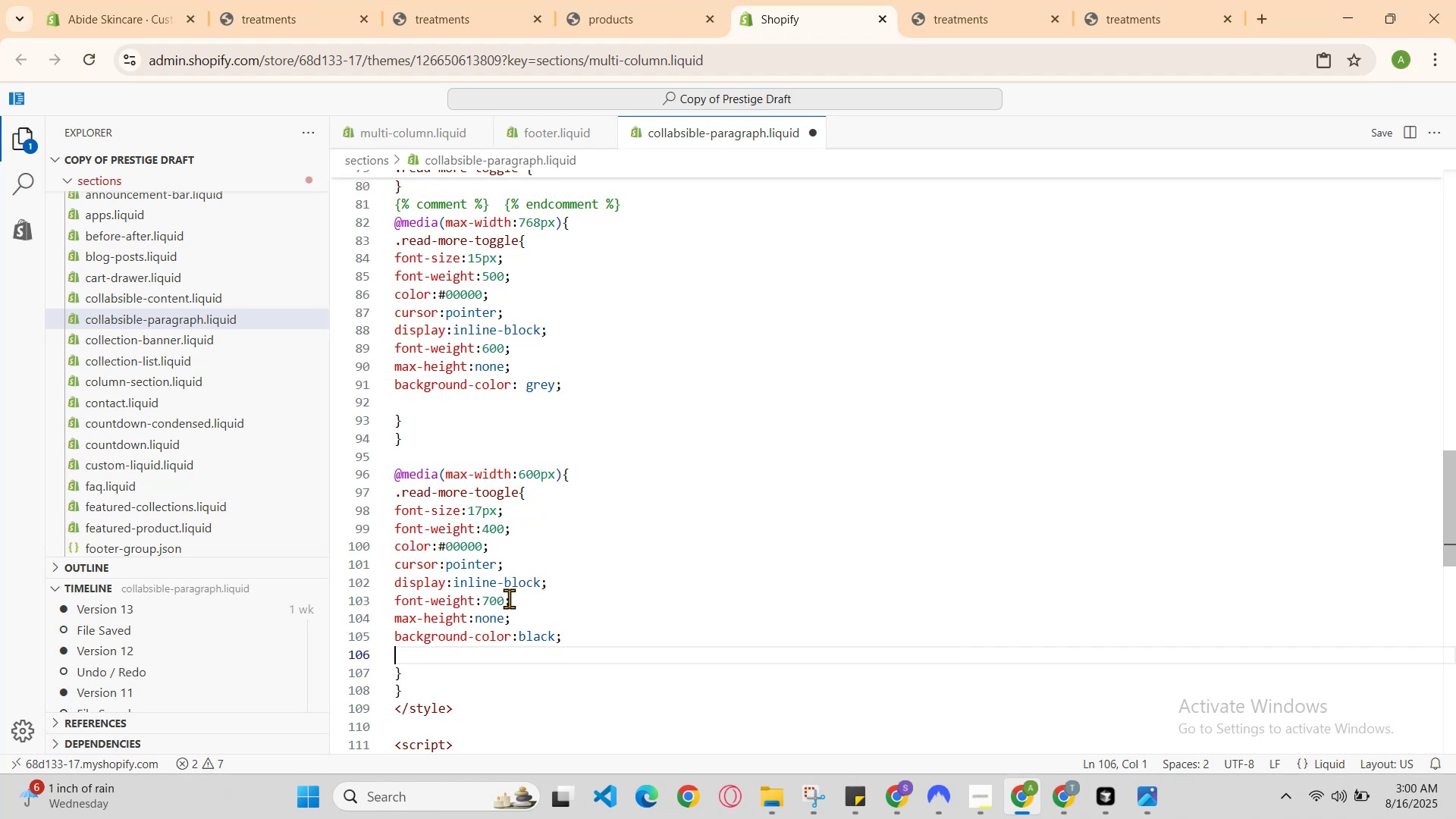 
key(ArrowDown)
 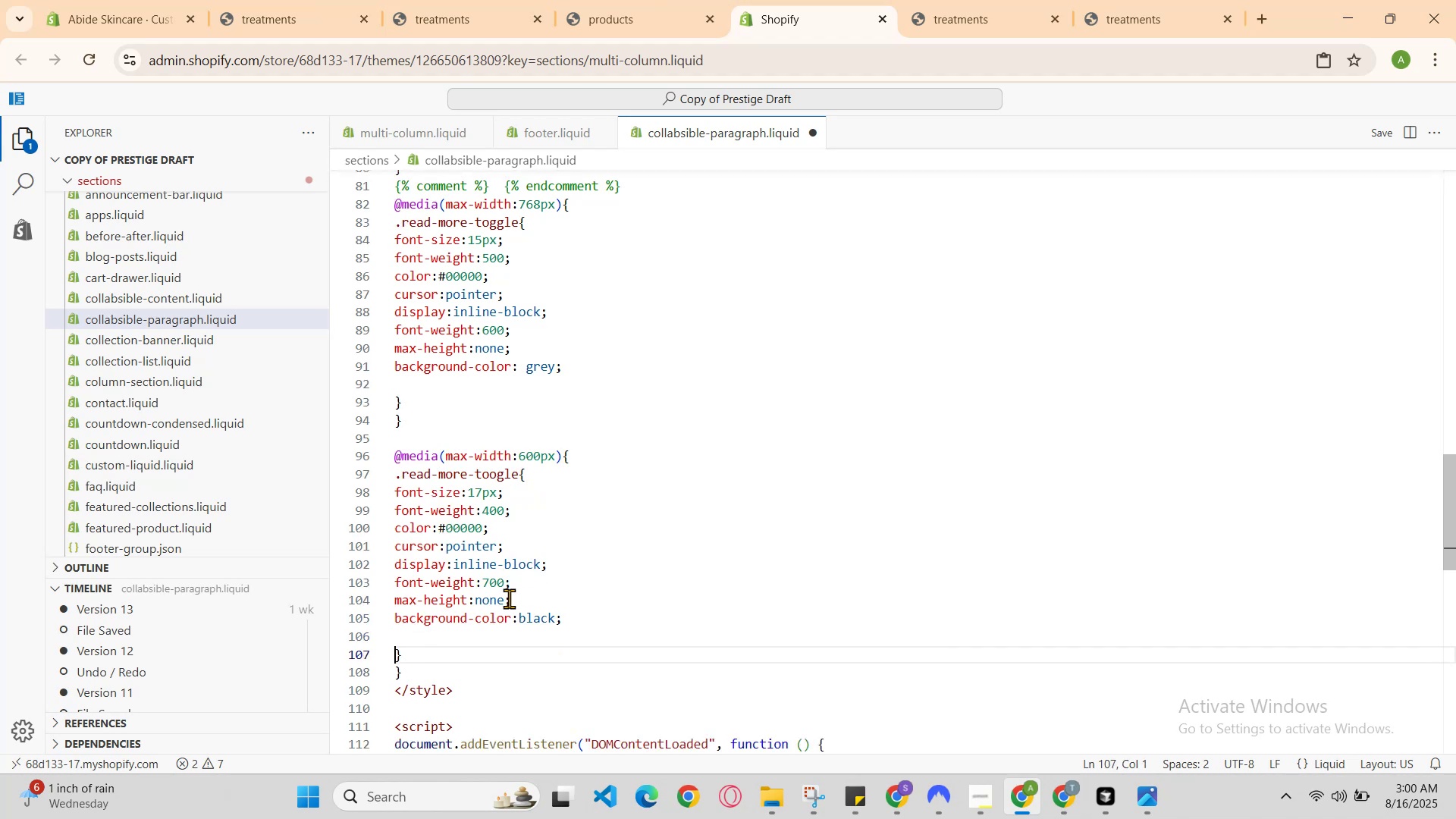 
key(ArrowDown)
 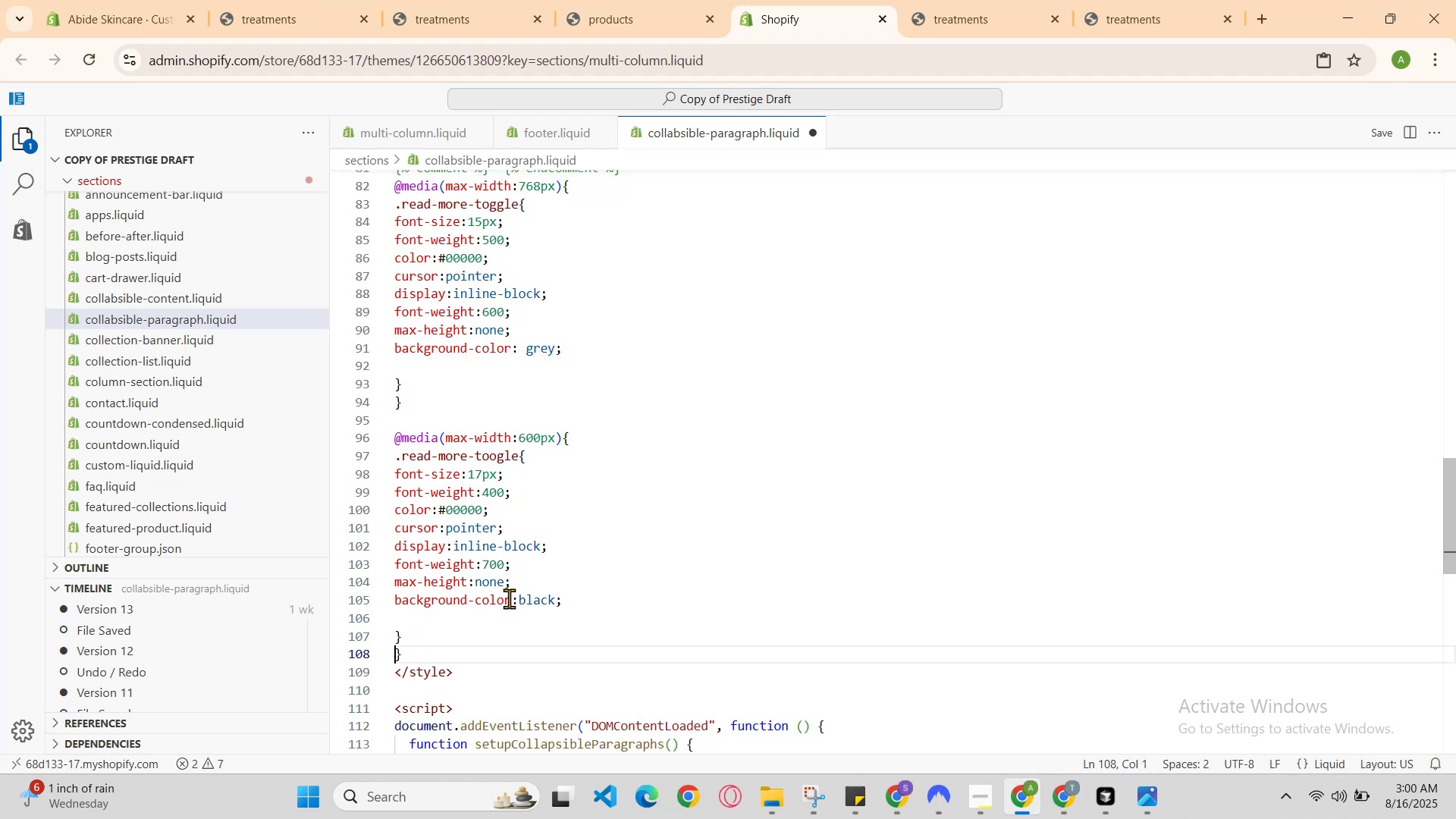 
key(ArrowRight)
 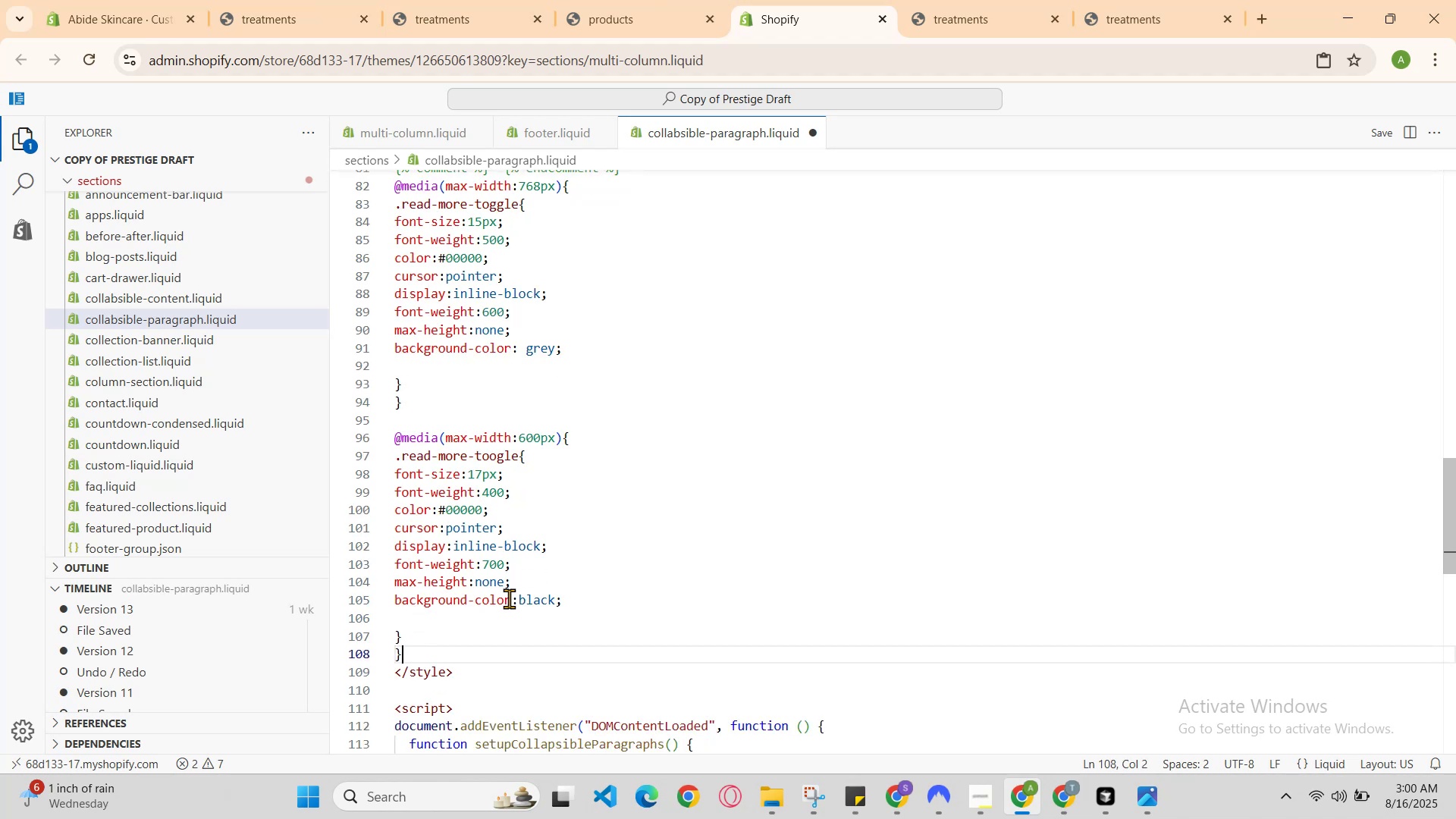 
key(Enter)
 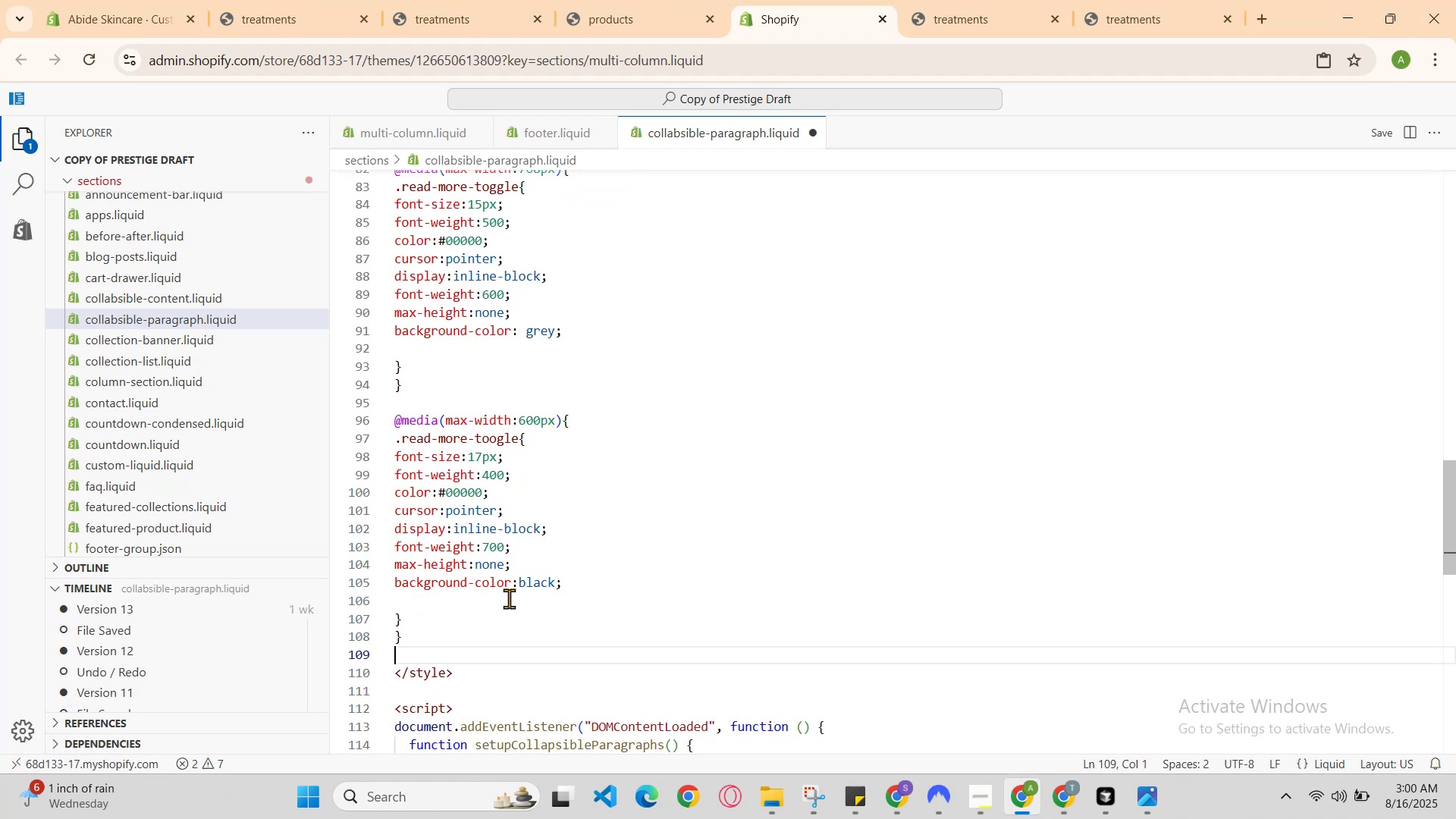 
key(Enter)
 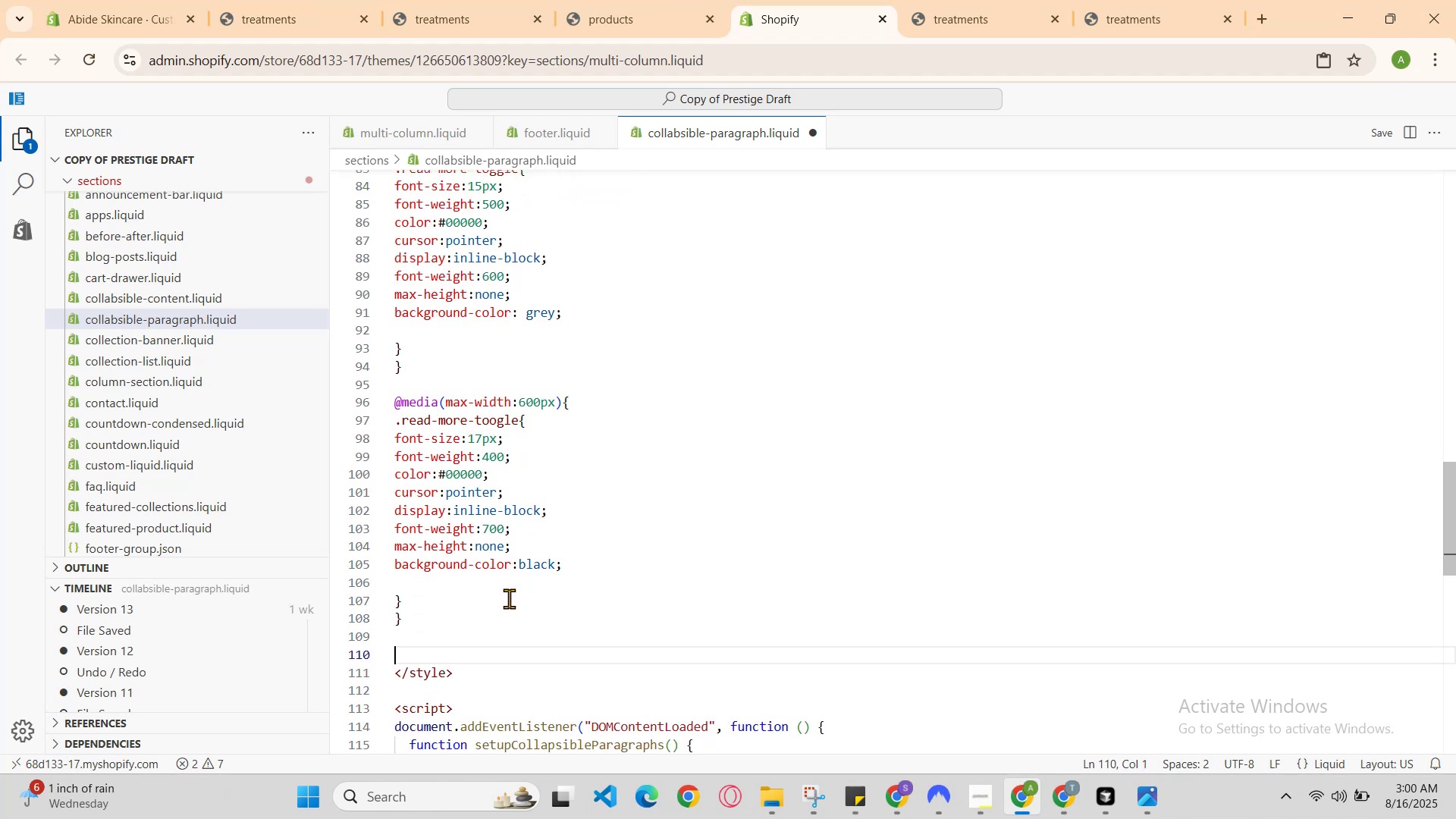 
type(#)
key(Backspace)
type(@media )
key(Backspace)
type( )
key(Backspace)
type( )
key(Backspace)
key(Backspace)
type(9)
key(Backspace)
key(Backspace)
type(a)
key(Backspace)
type(ia )
key(Backspace)
type((max-width: )
key(Backspace)
type(999)
key(Backspace)
key(Backspace)
type(70px )
key(Backspace)
 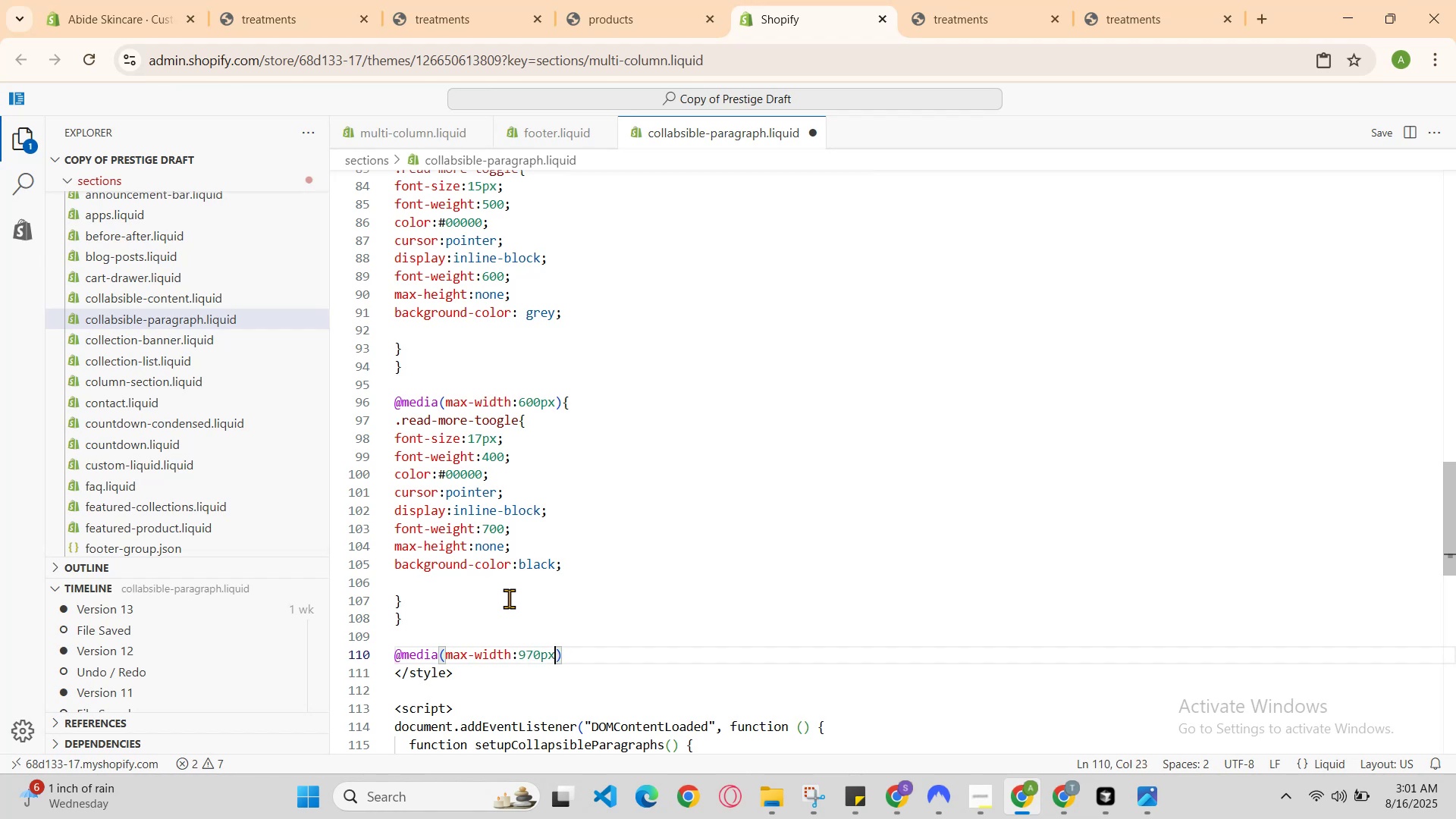 
key(ArrowRight)
 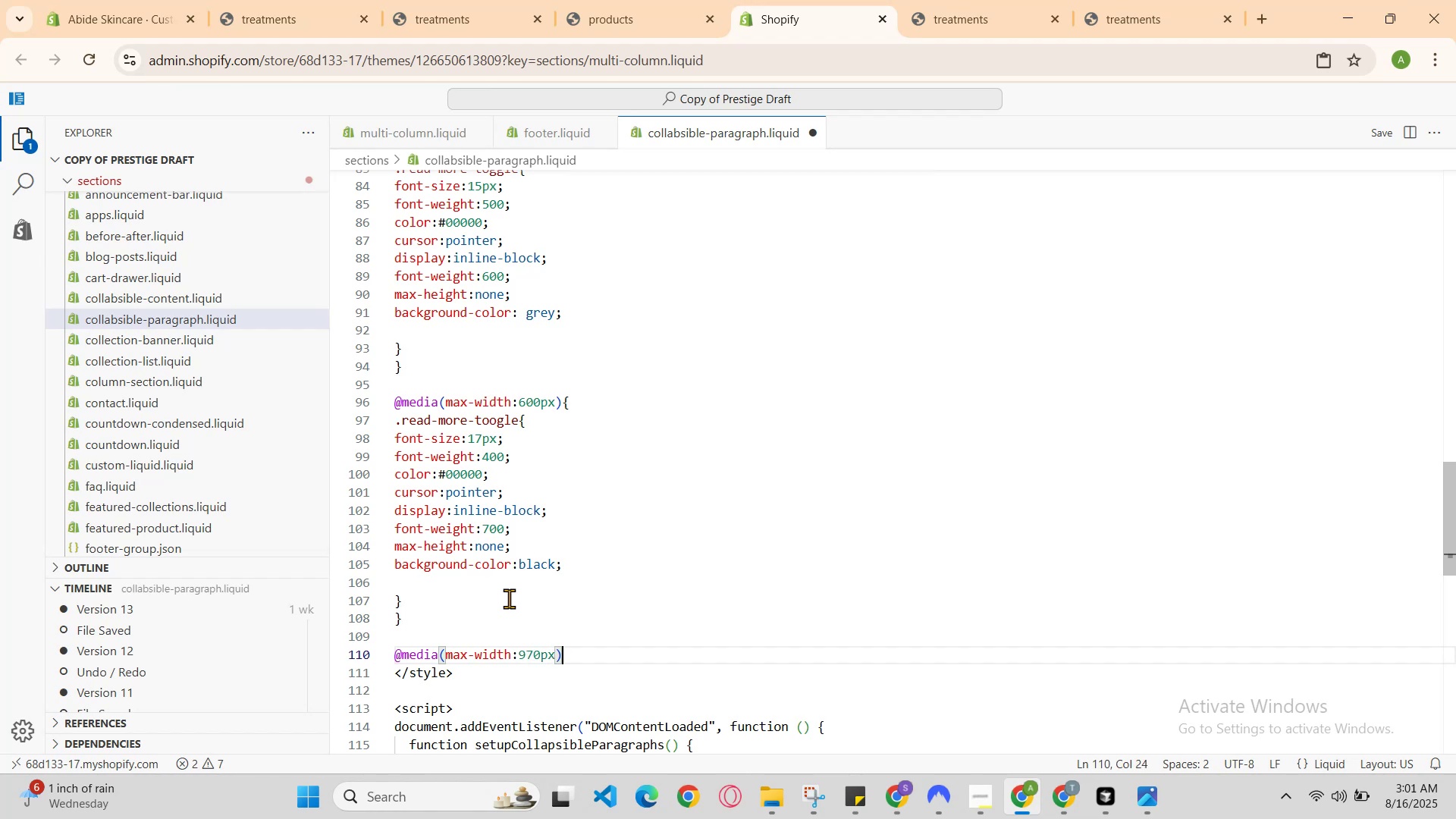 
key(Shift+BracketLeft)
 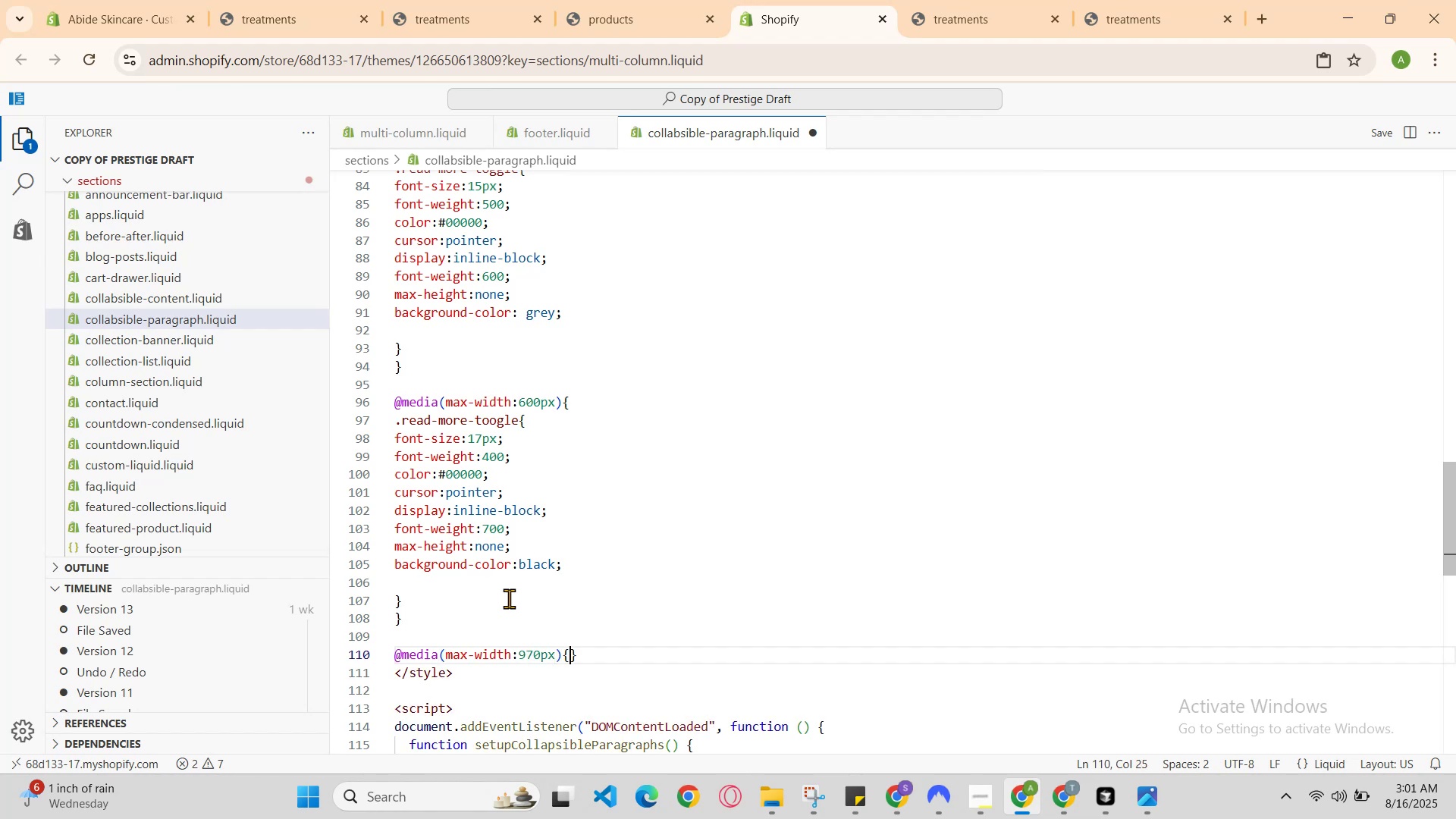 
key(Backslash)
 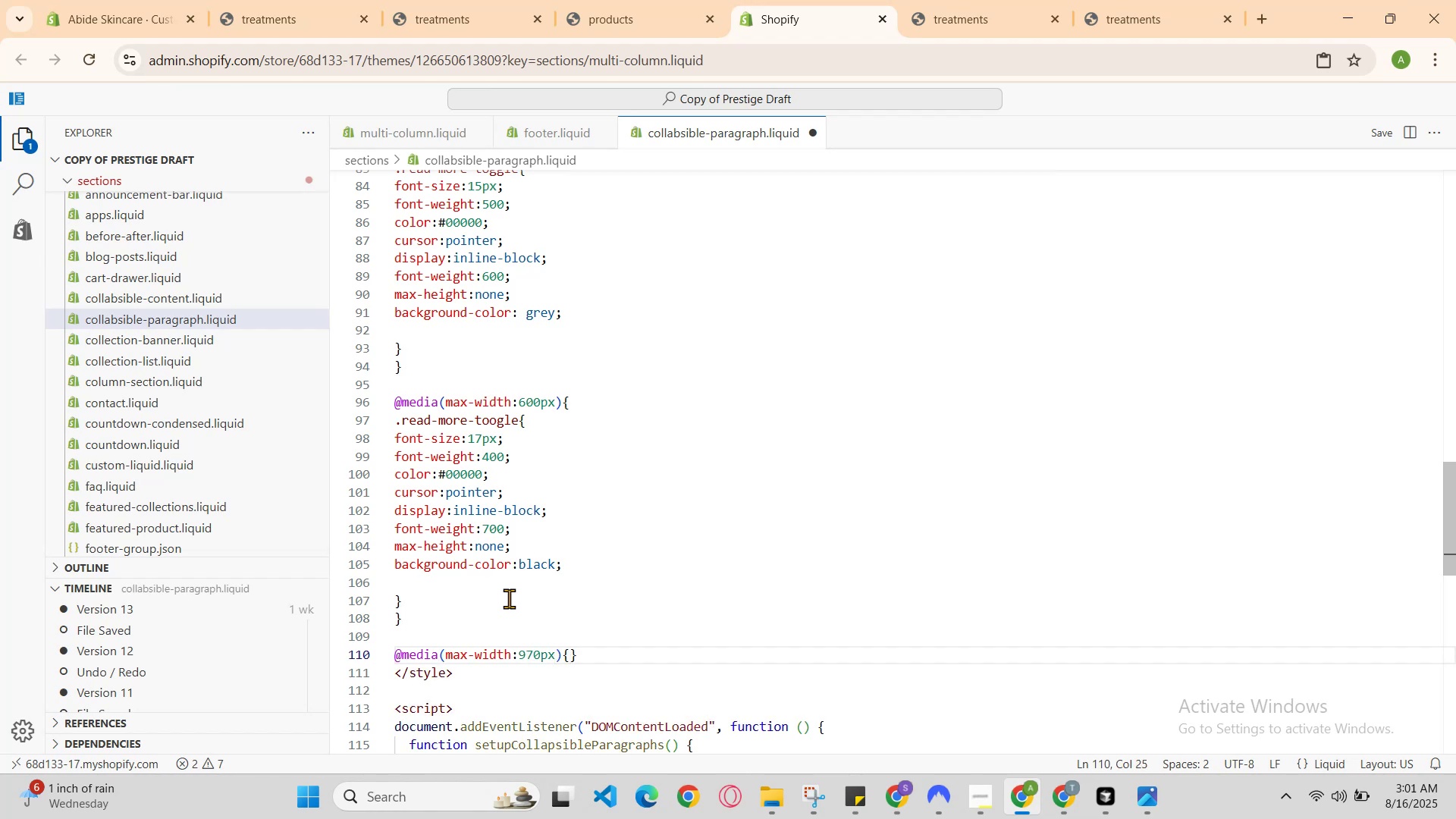 
key(Enter)
 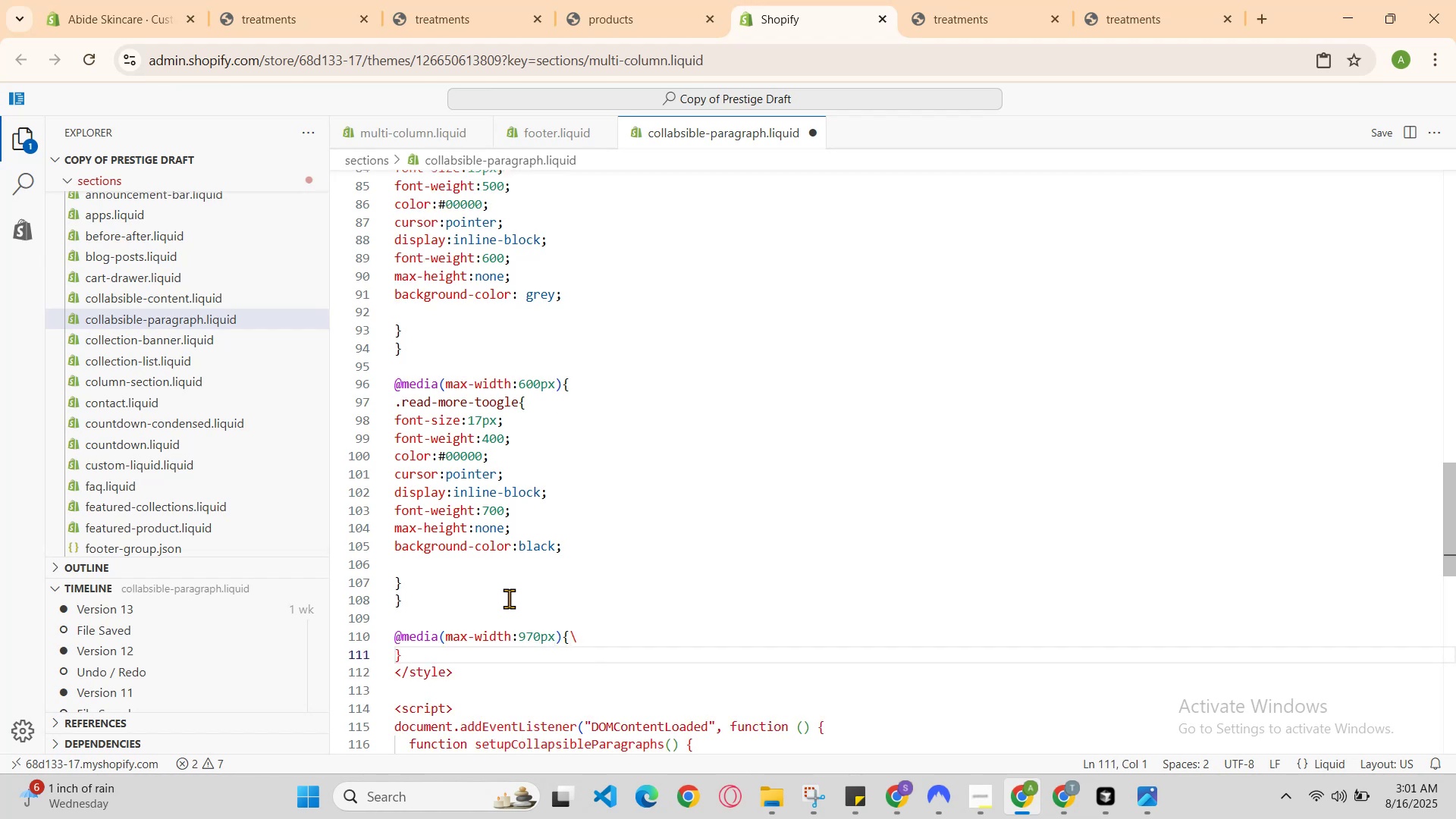 
key(Backspace)
 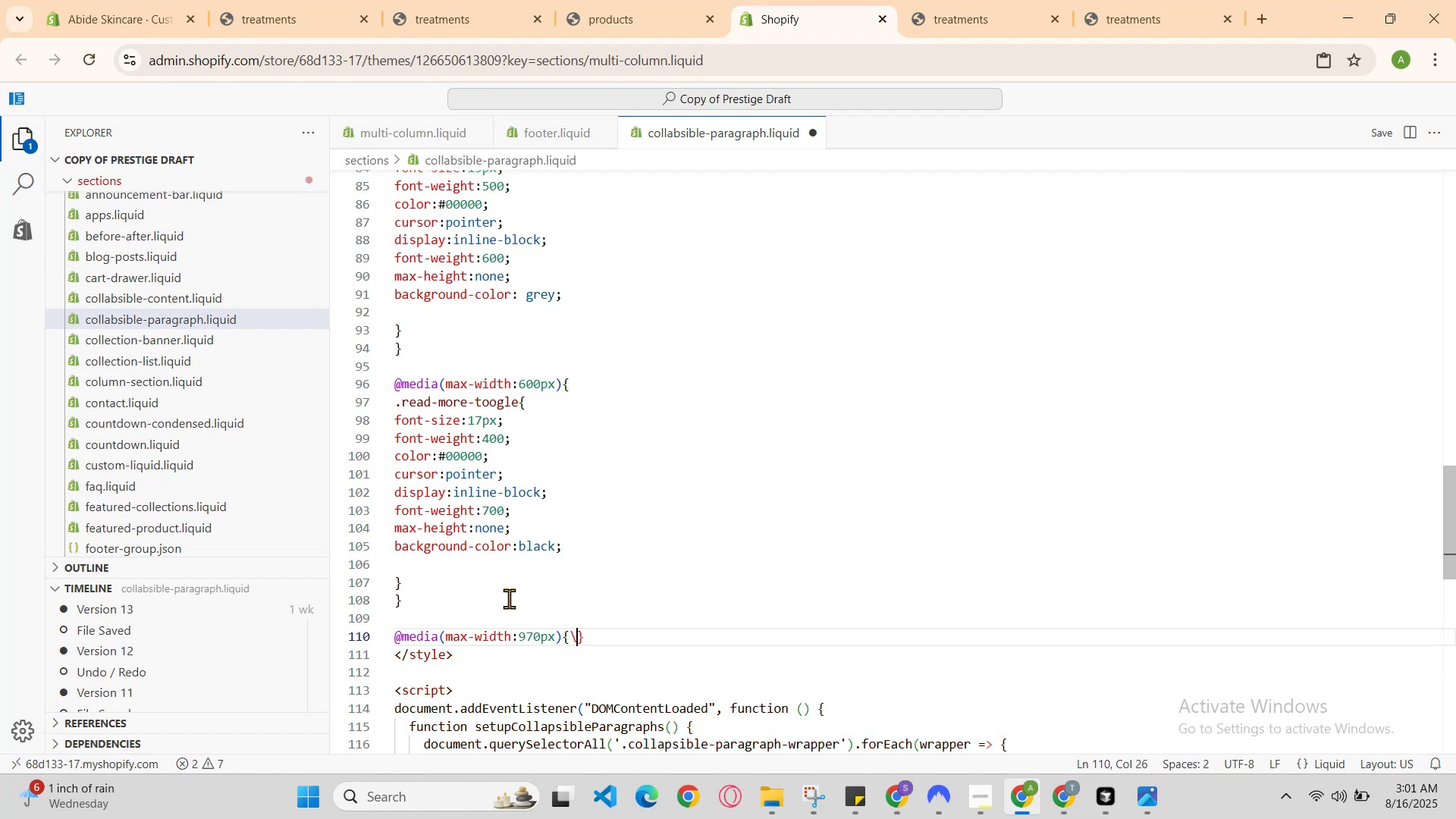 
key(Backspace)
 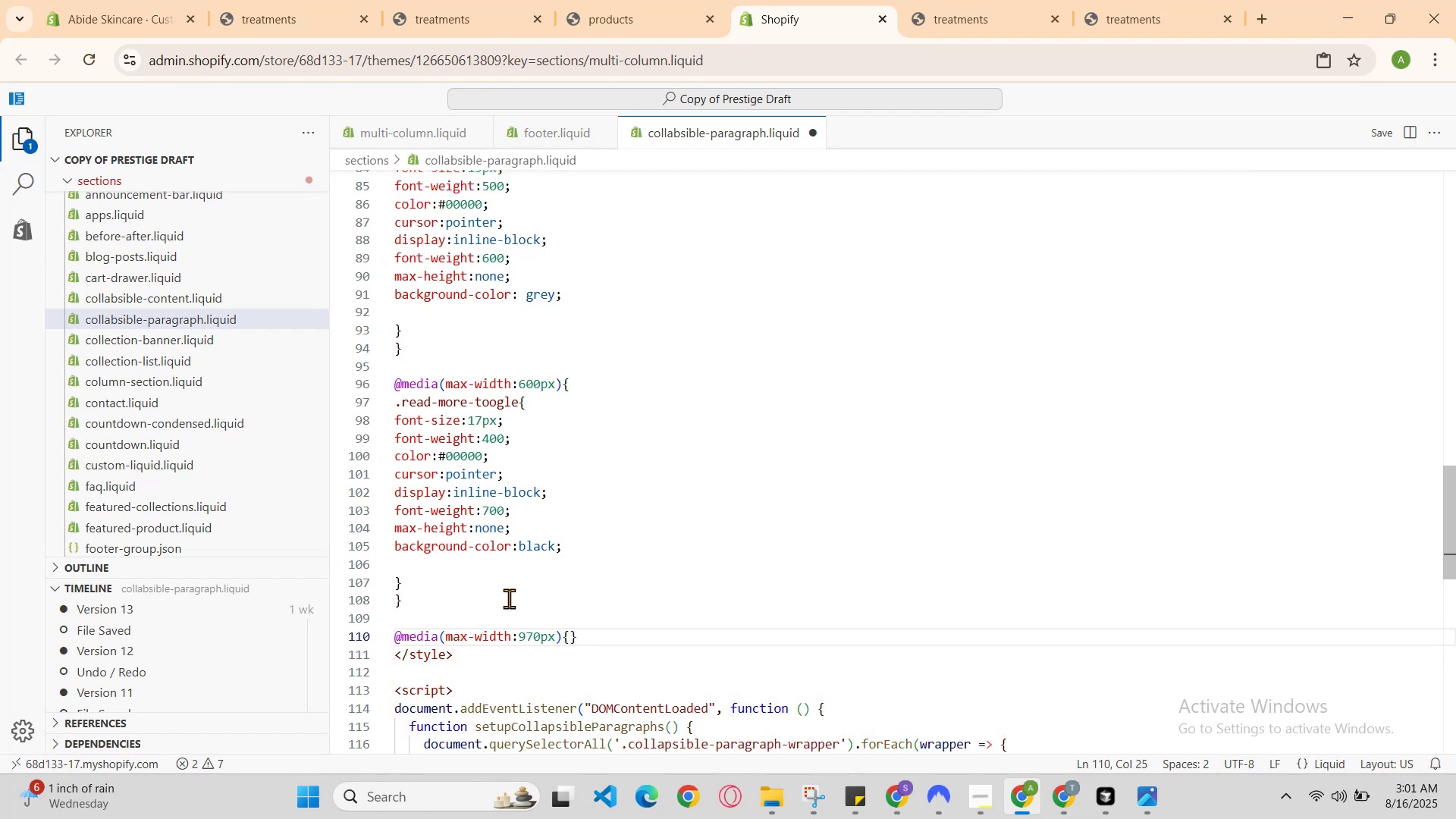 
key(Enter)
 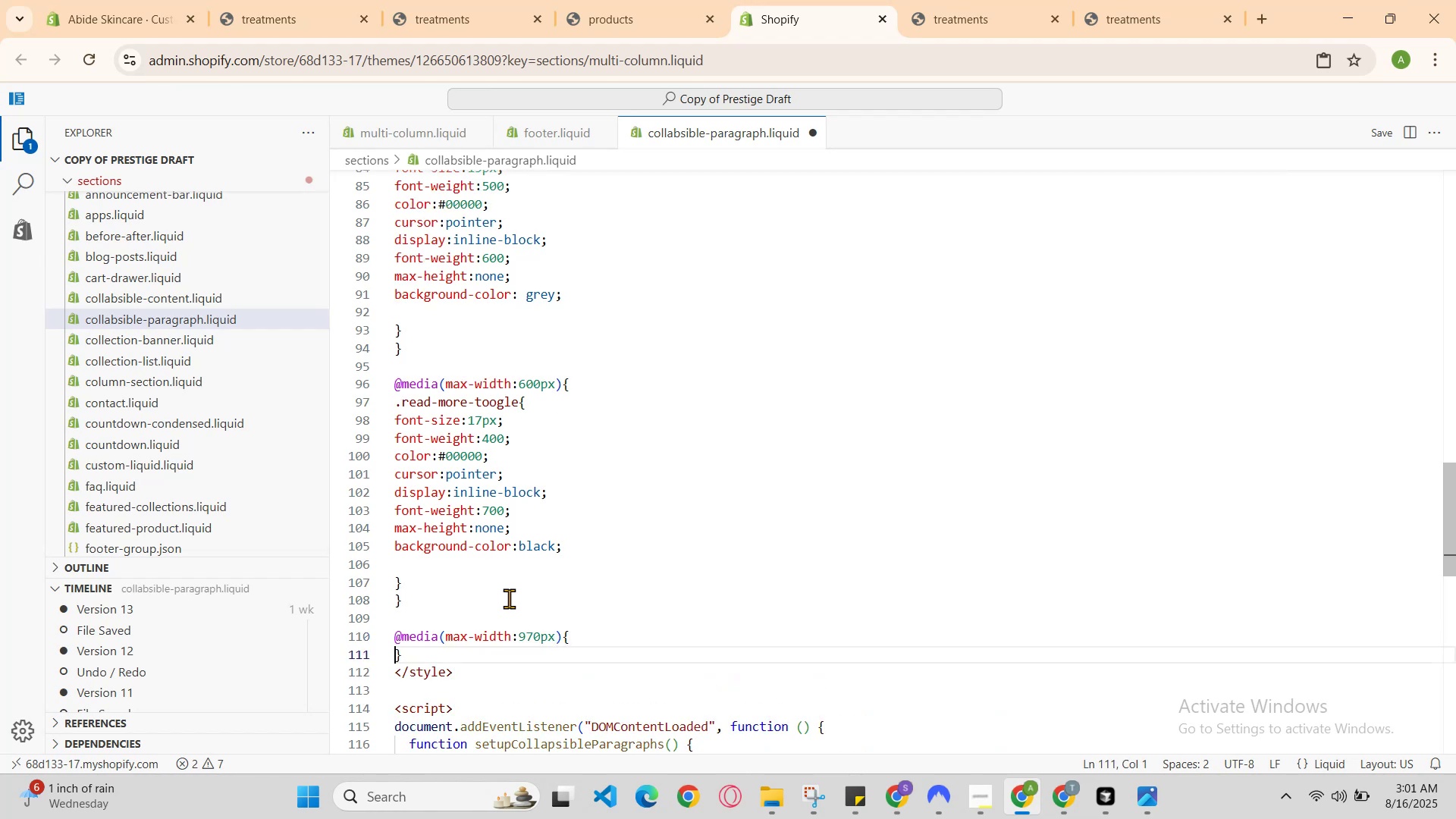 
key(Enter)
 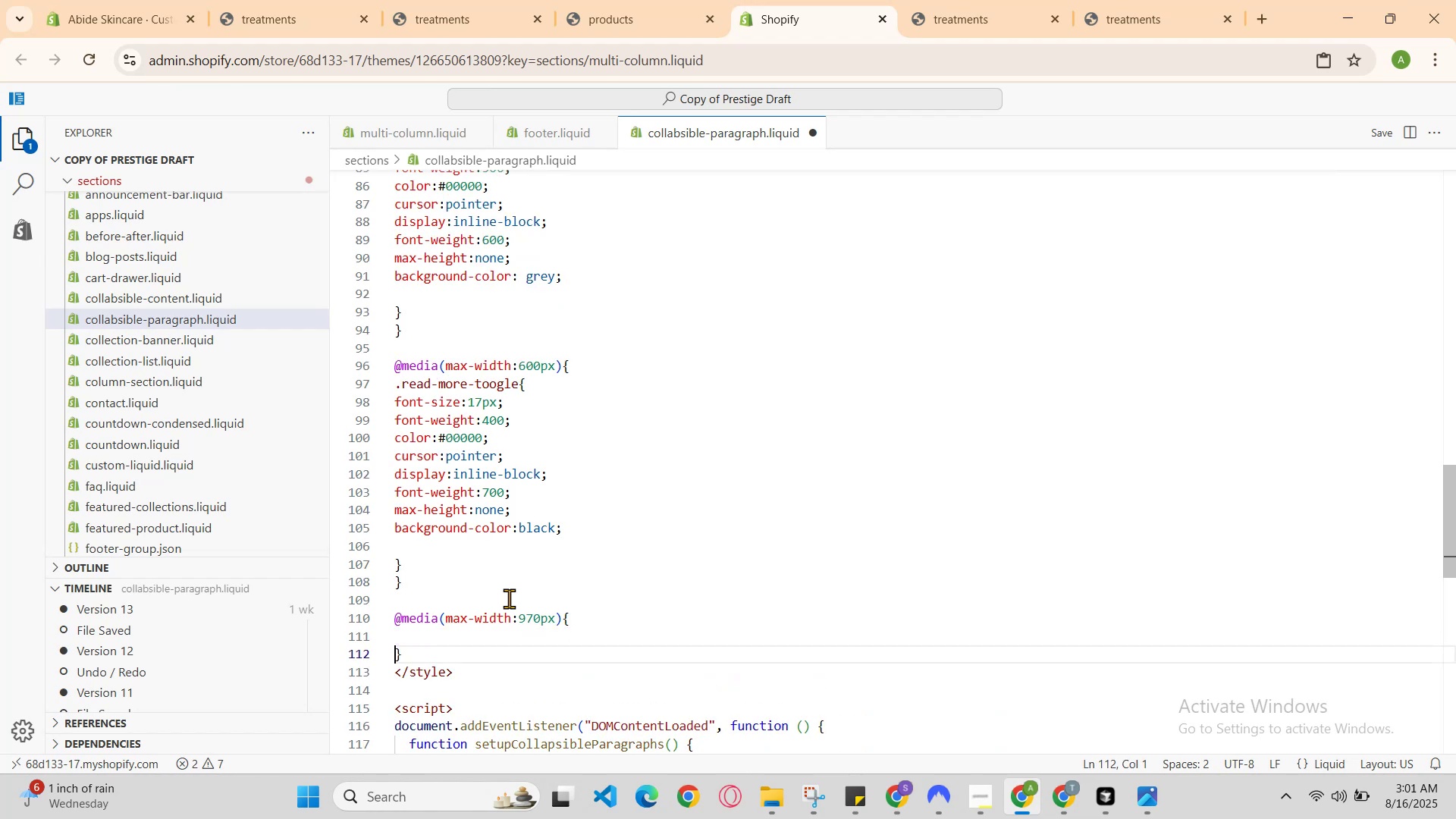 
key(ArrowUp)
 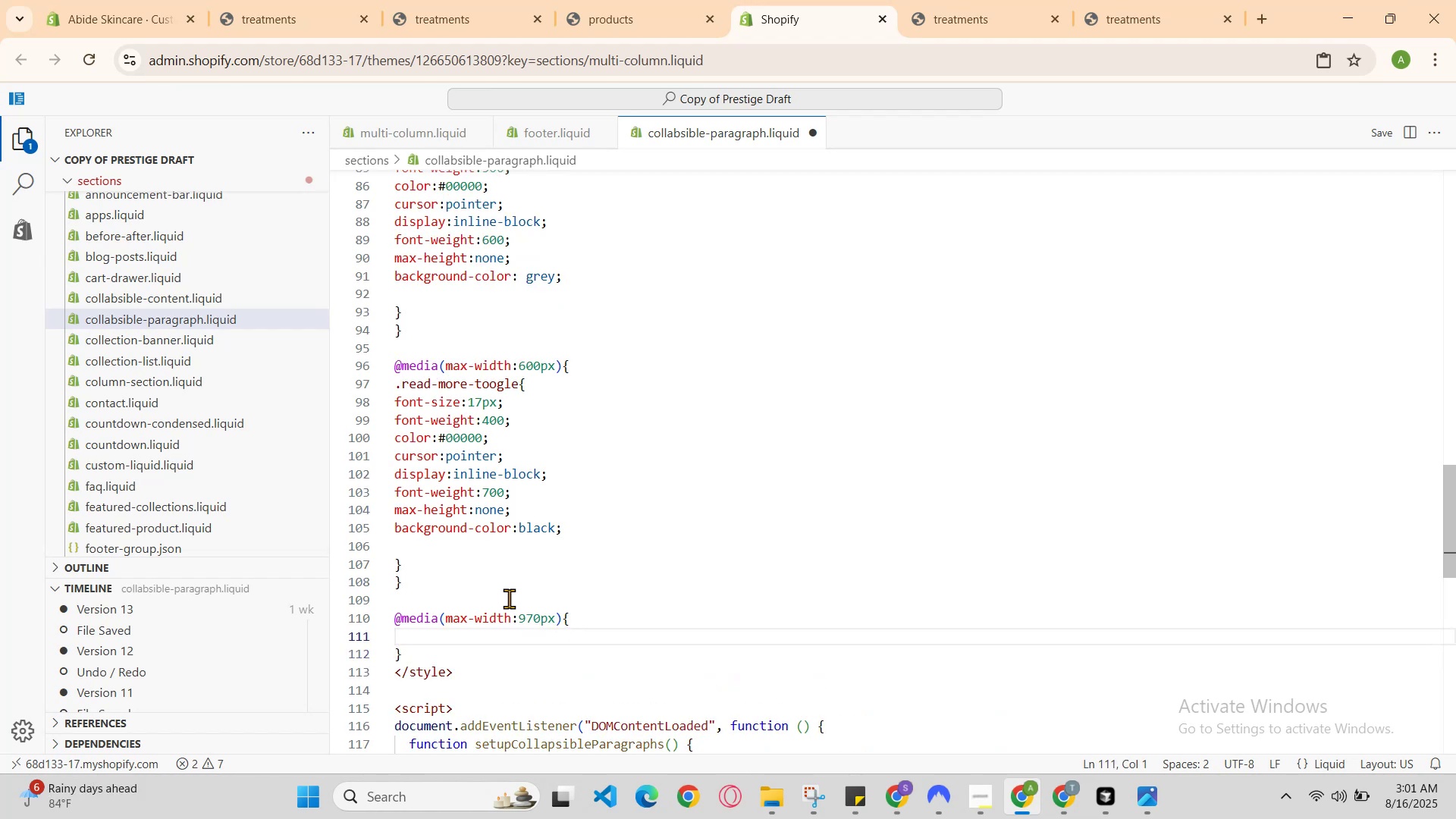 
type(.read )
key(Backspace)
type(-more )
key(Backspace)
type(-too)
 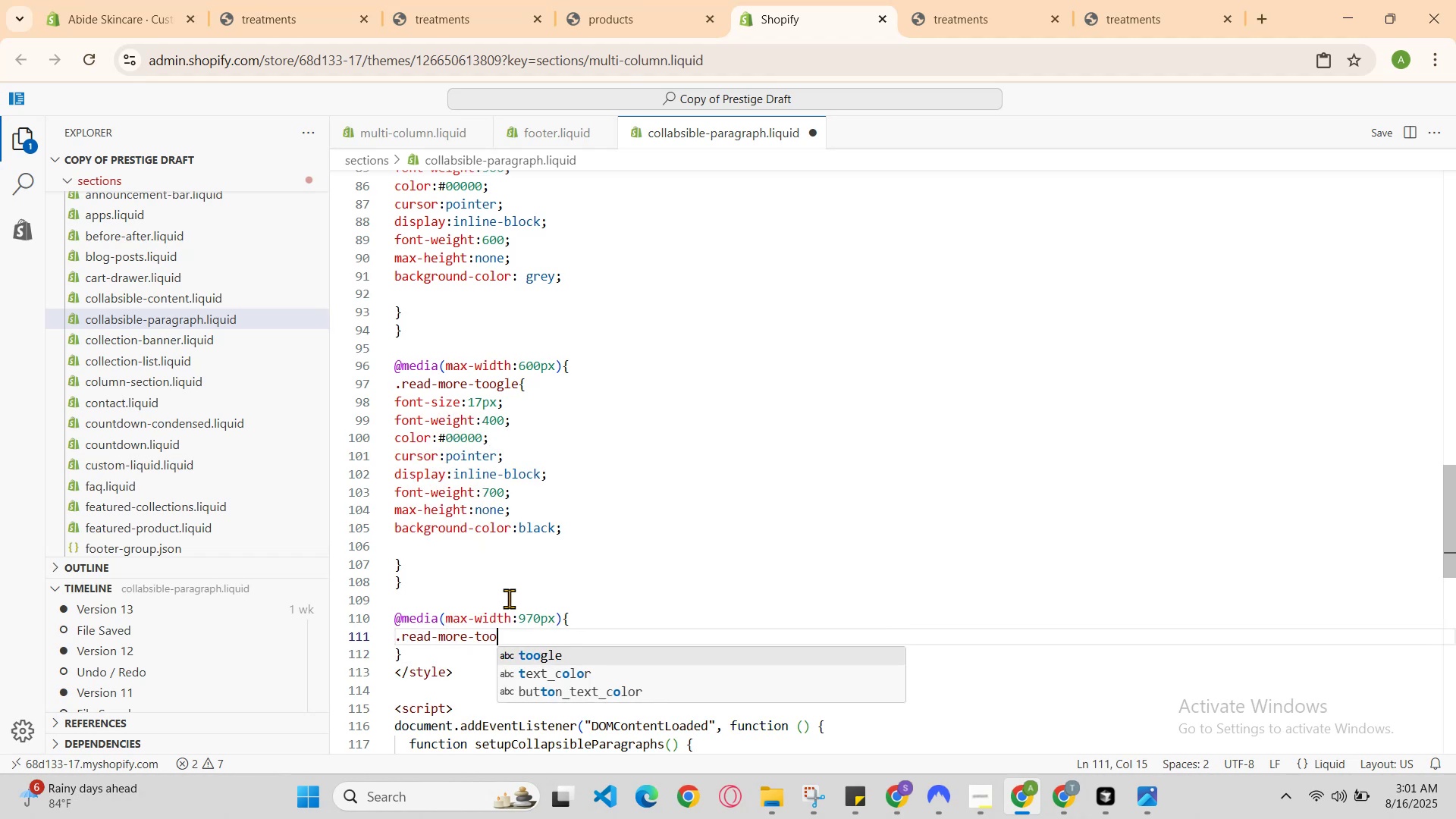 
key(Enter)
 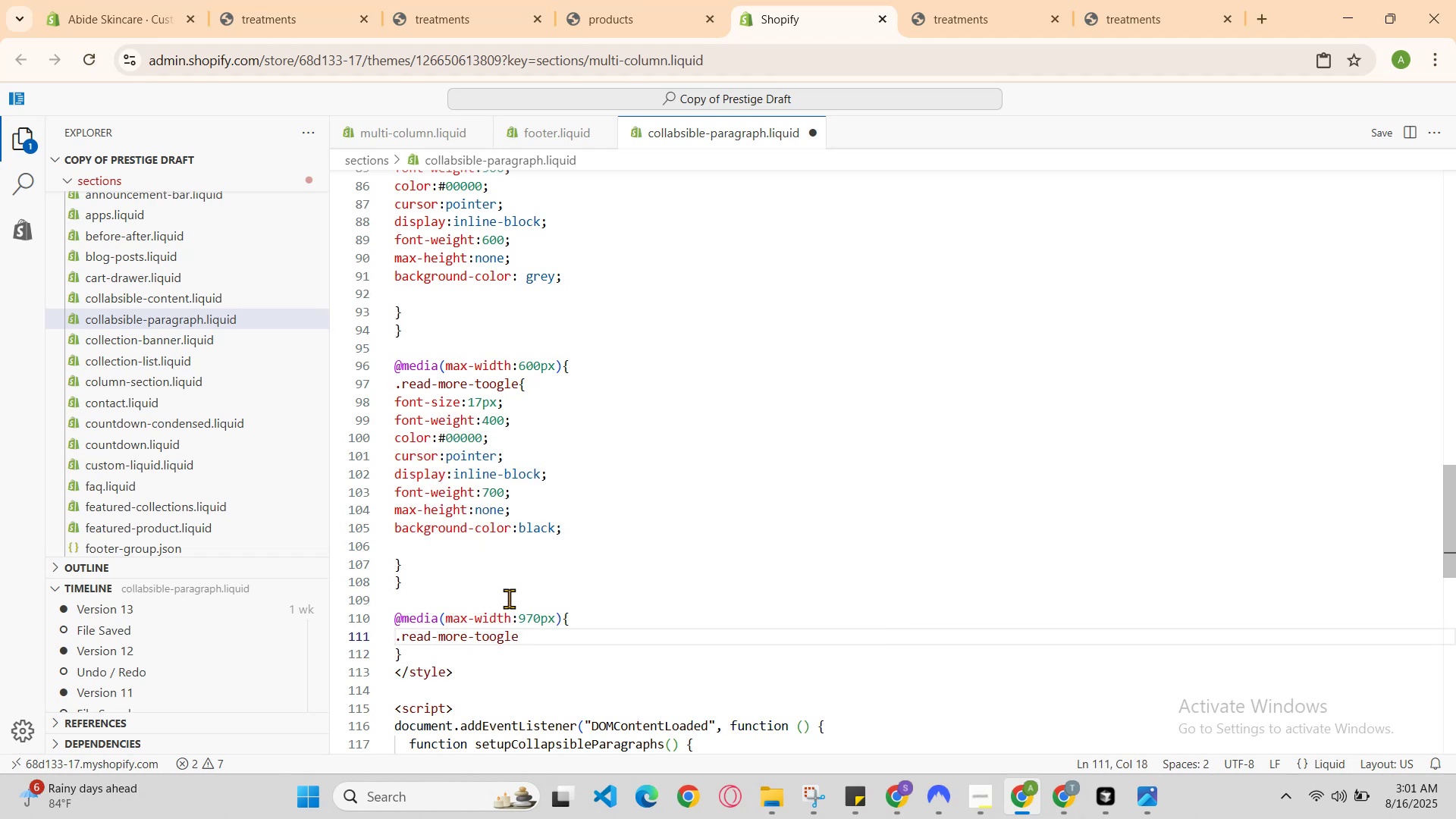 
key(Shift+BracketLeft)
 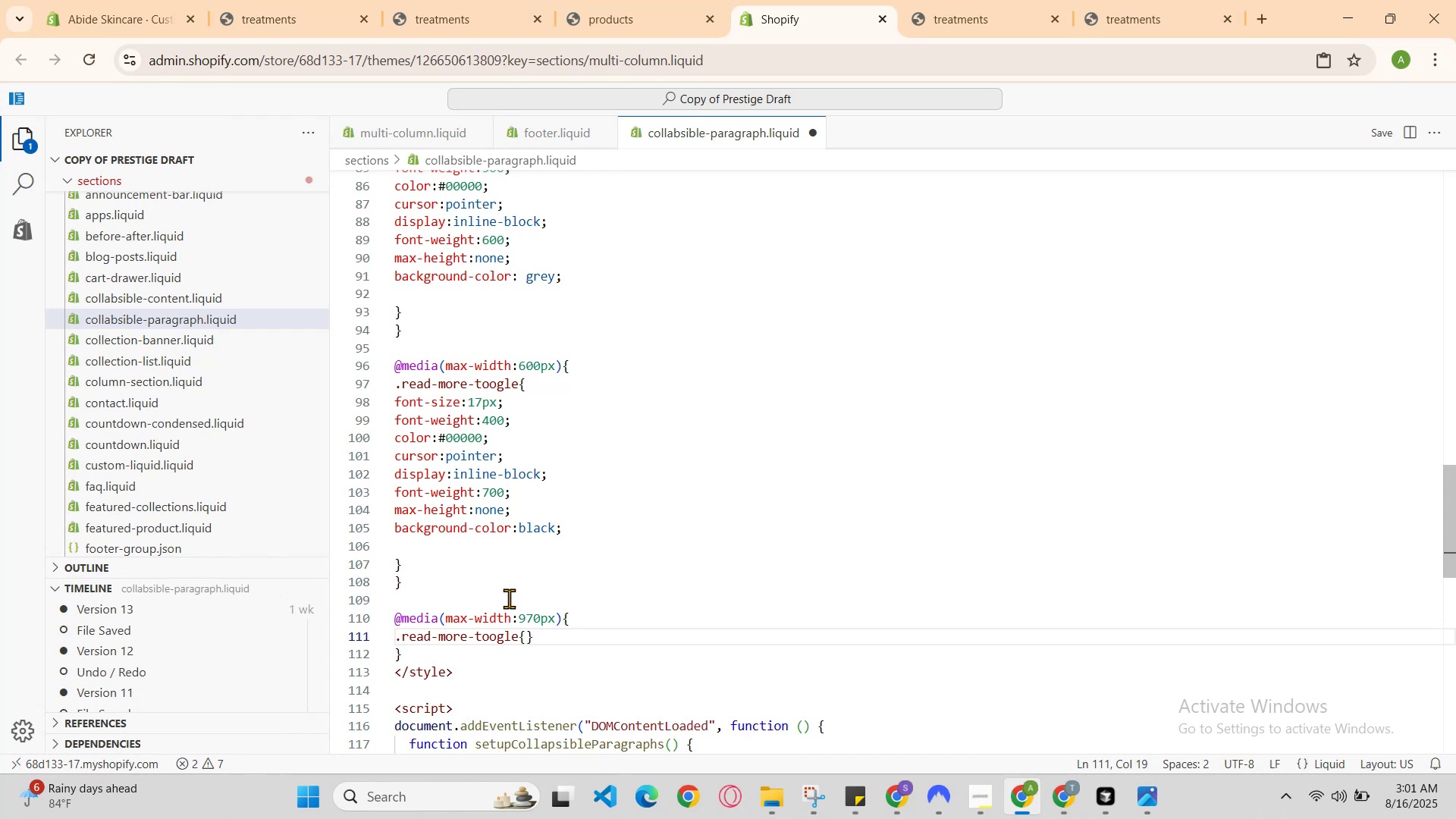 
key(Enter)
 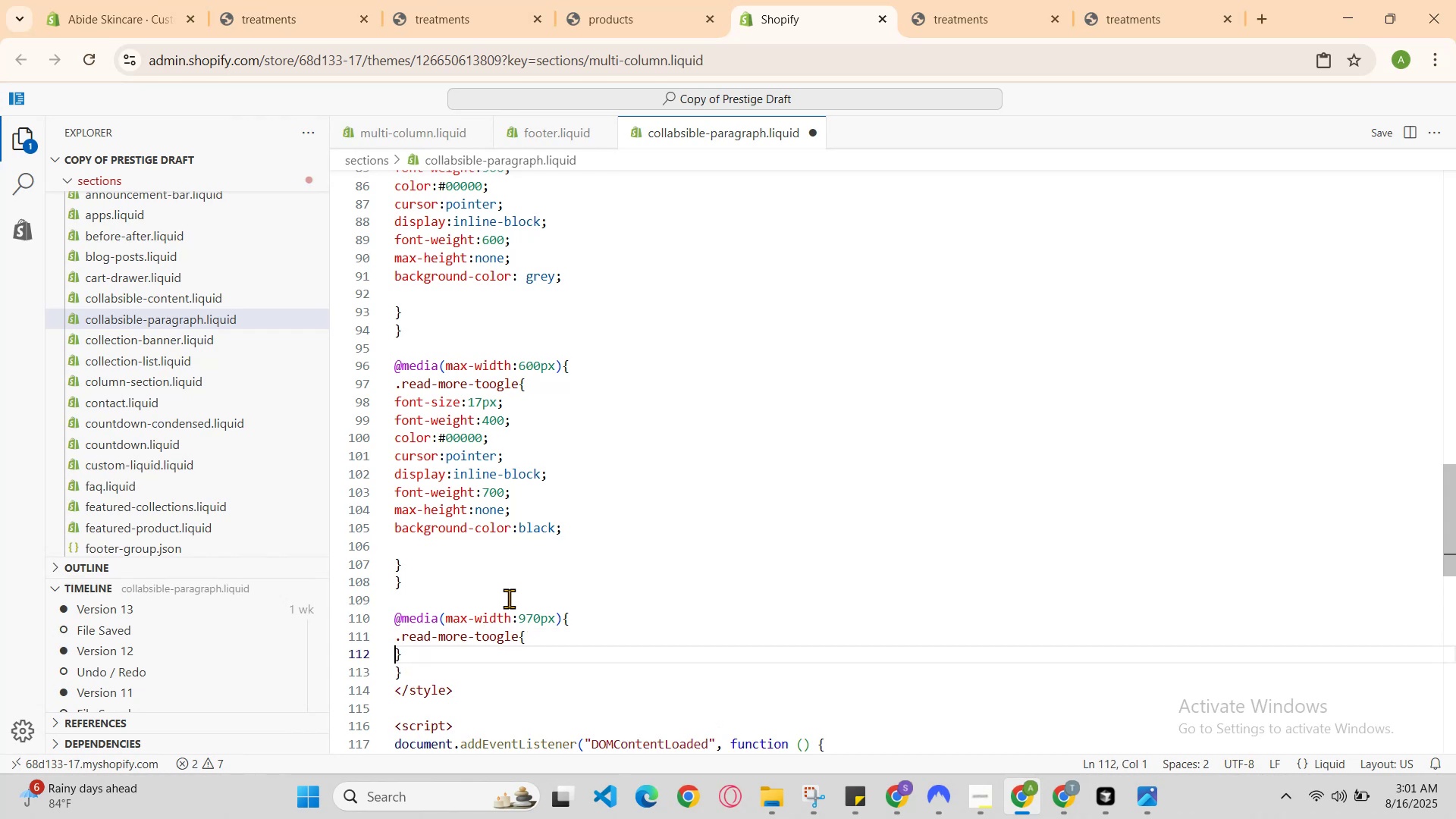 
key(Enter)
 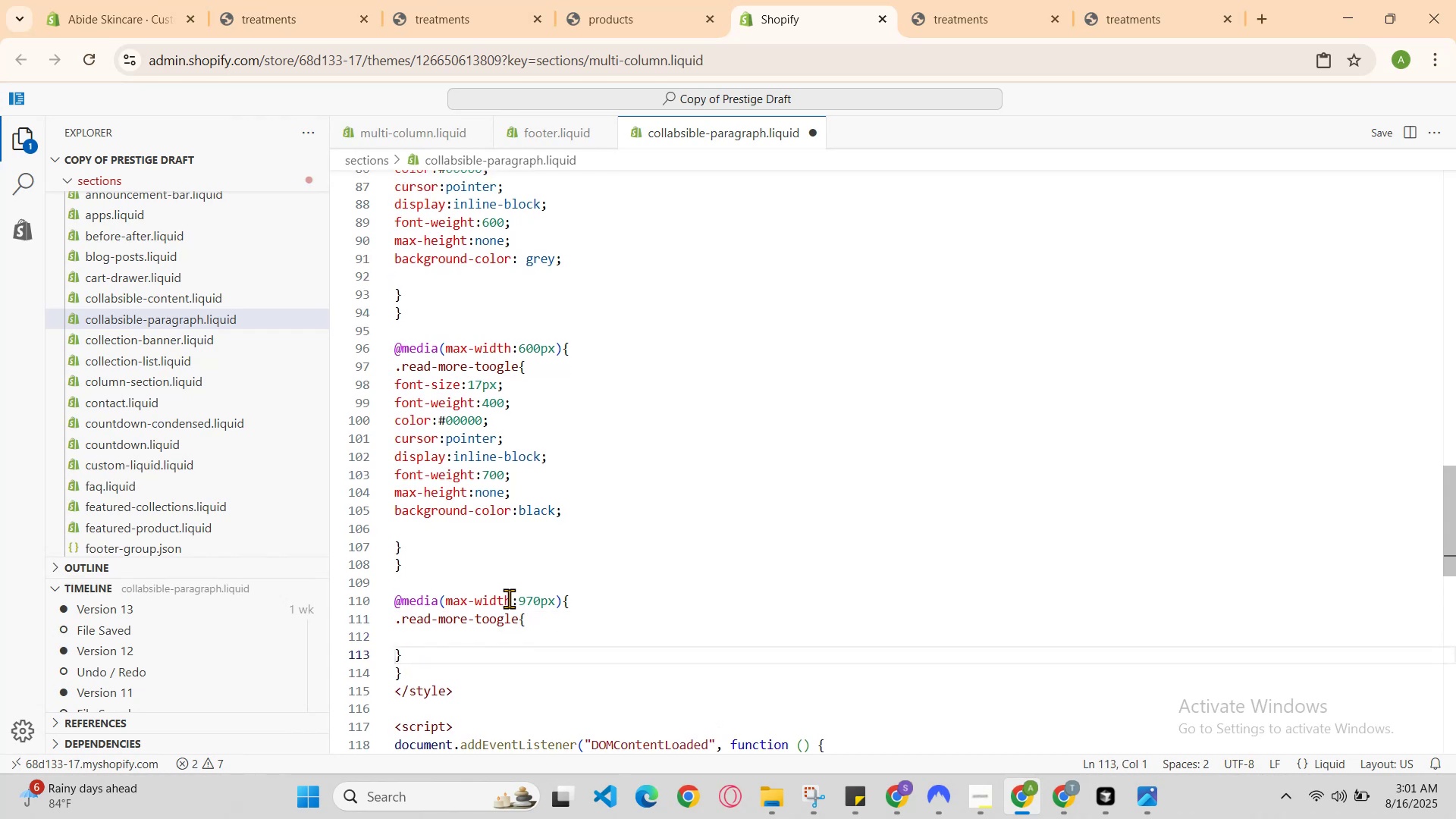 
key(ArrowUp)
 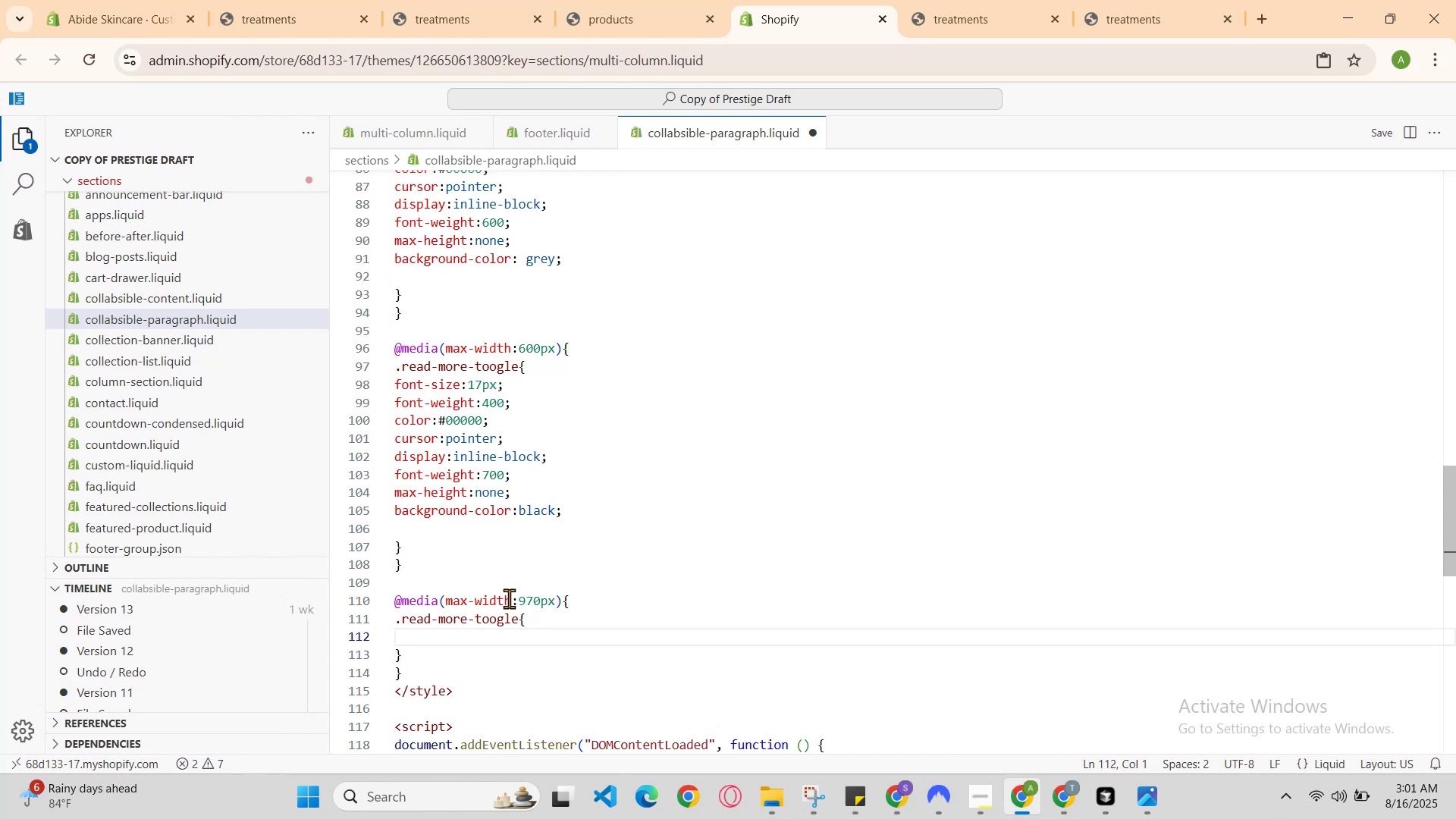 
type(fpo)
key(Backspace)
key(Backspace)
type(ont-size )
key(Backspace)
type(: )
key(Backspace)
type(18px )
key(Backspace)
type(;)
 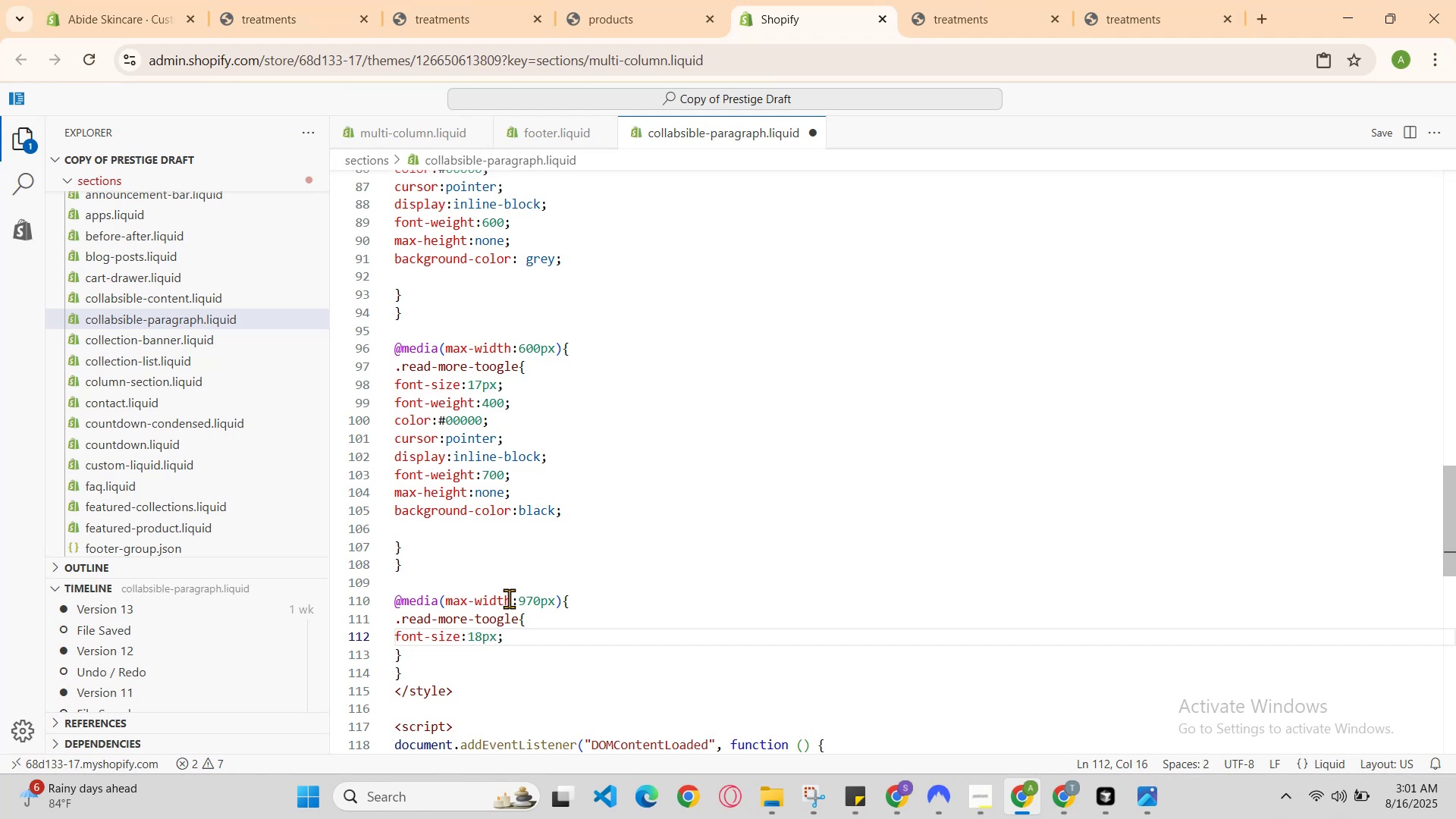 
key(Enter)
 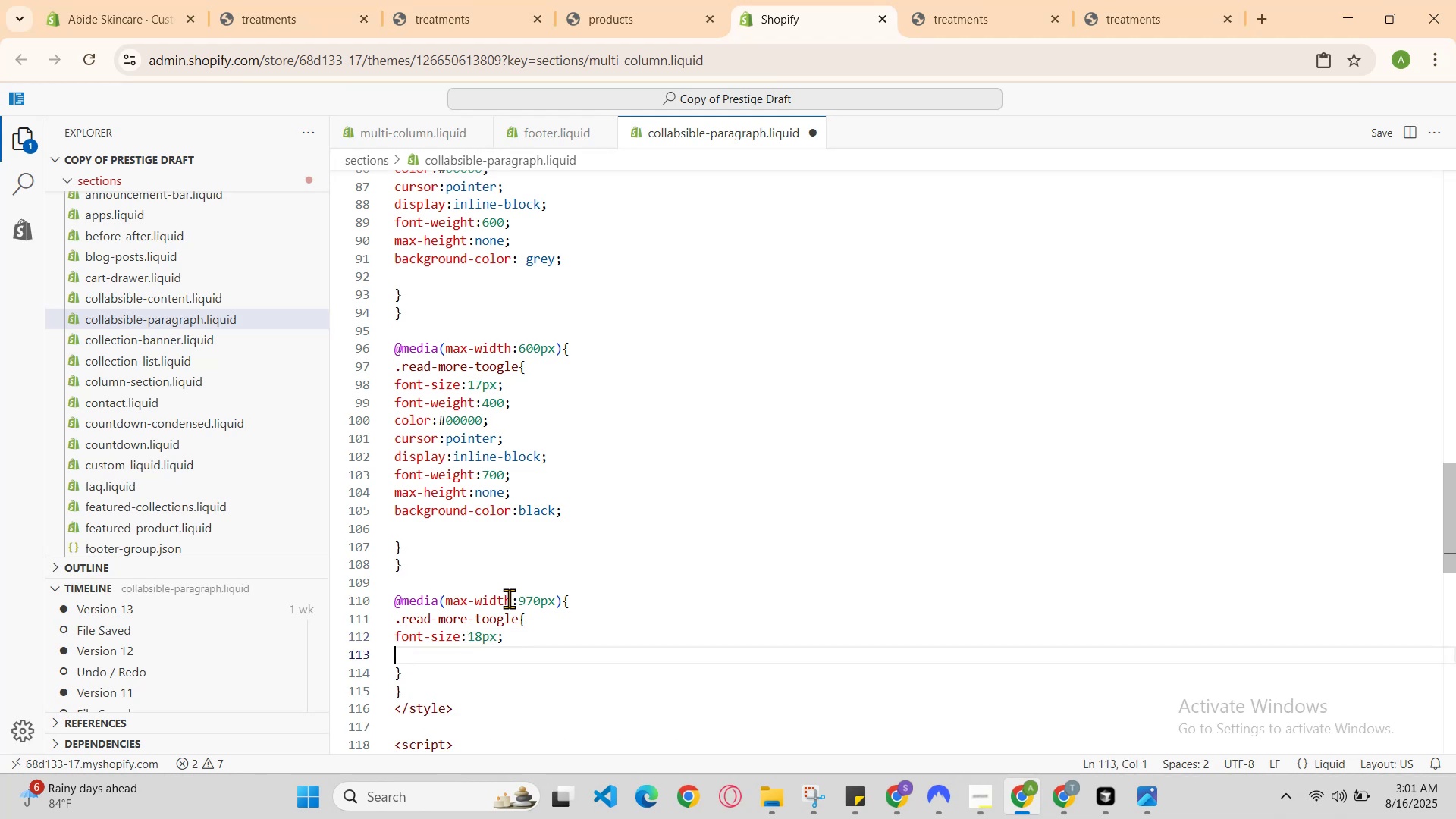 
type(forn)
key(Backspace)
key(Backspace)
type(nt-weight:500;)
 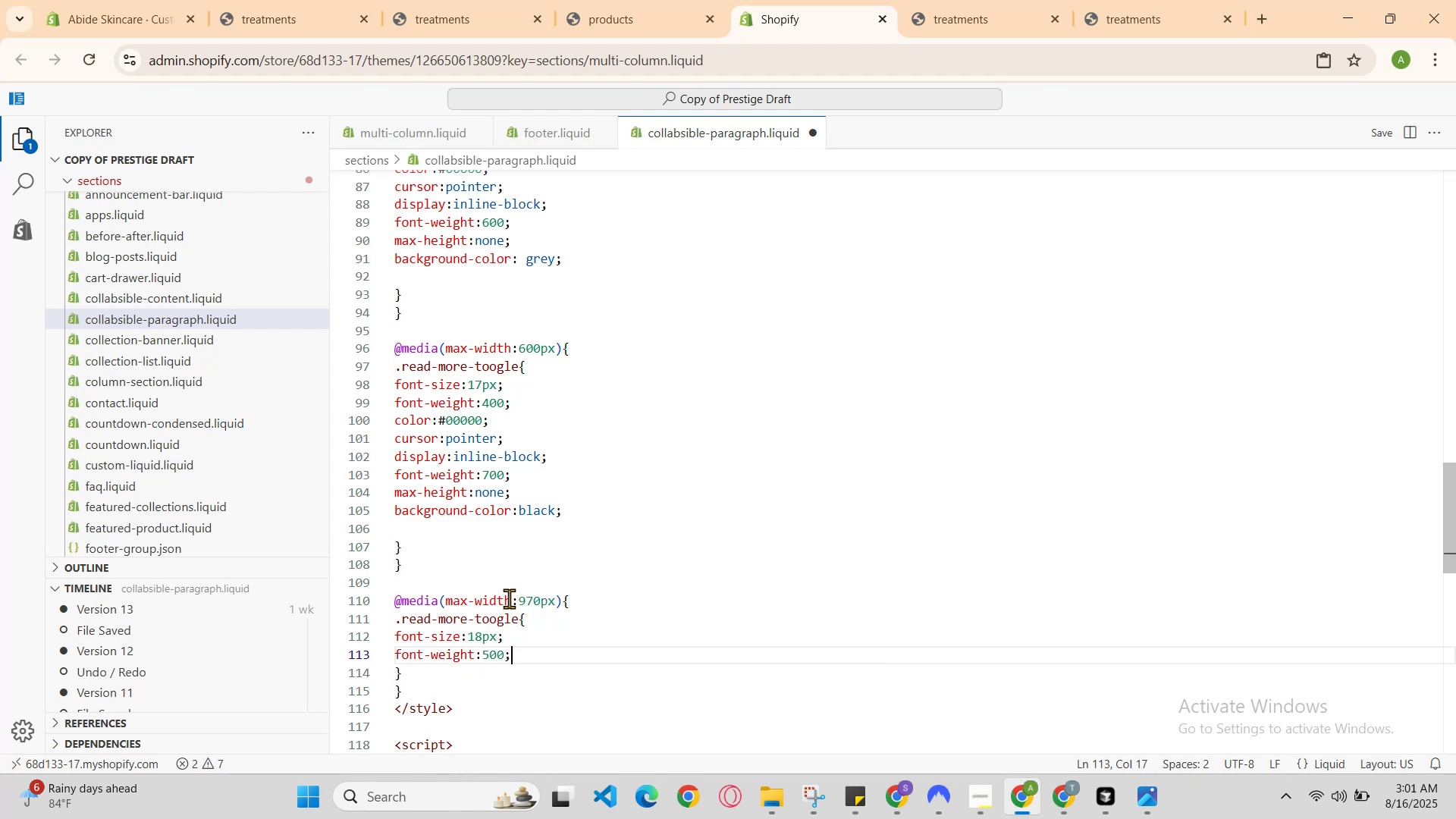 
key(Enter)
 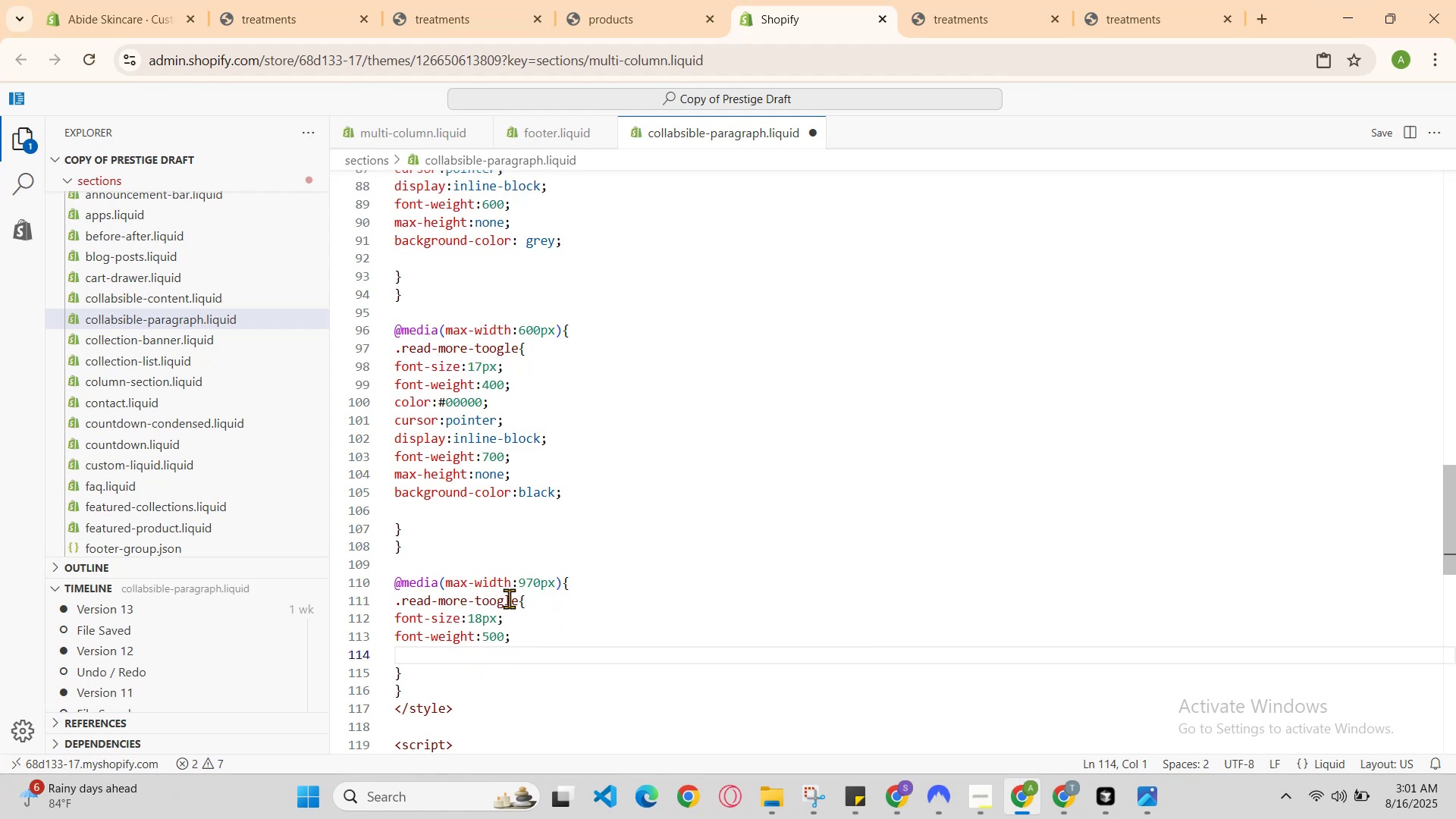 
type(color )
key(Backspace)
type(:#fffff)
 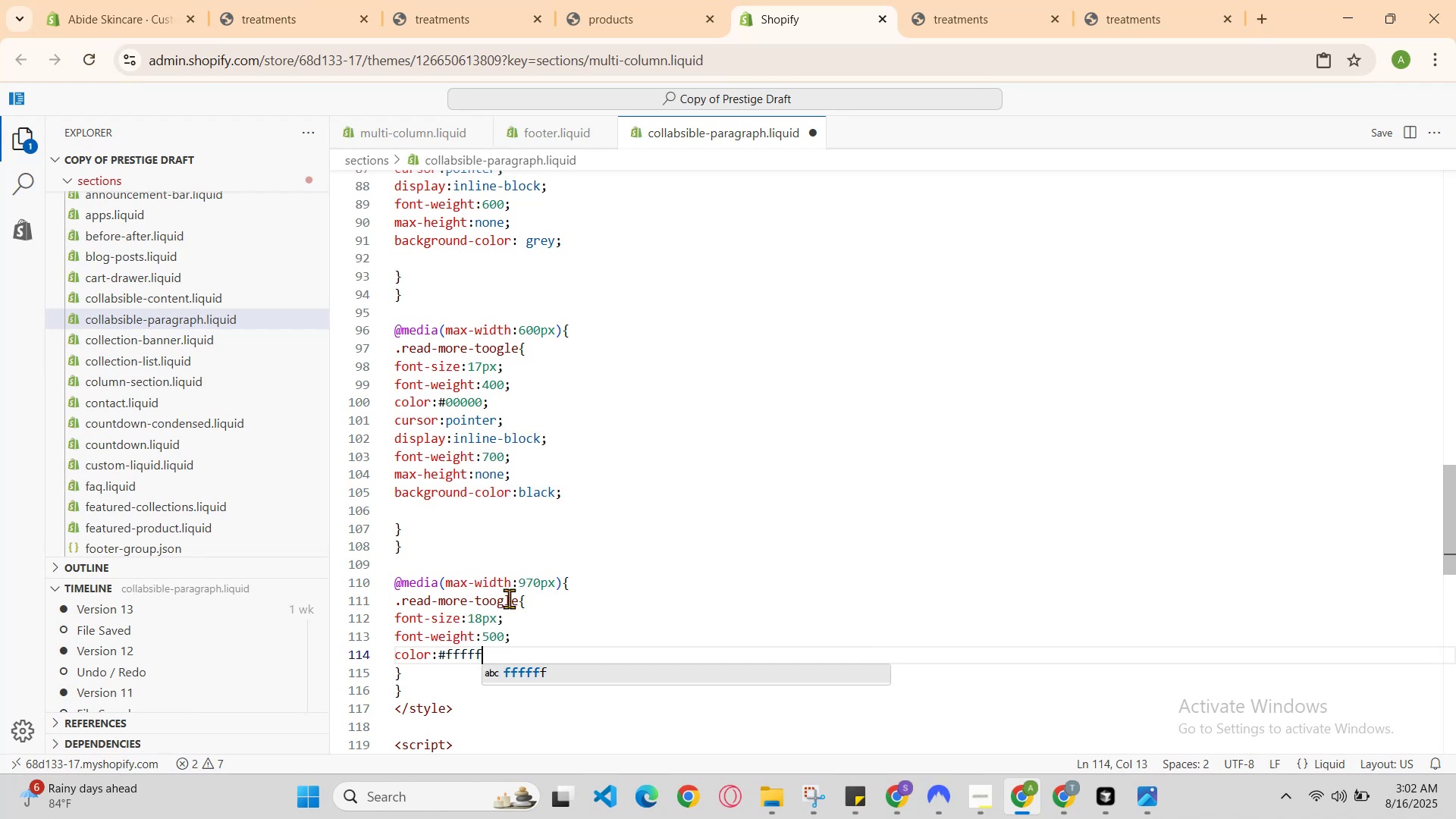 
key(Enter)
 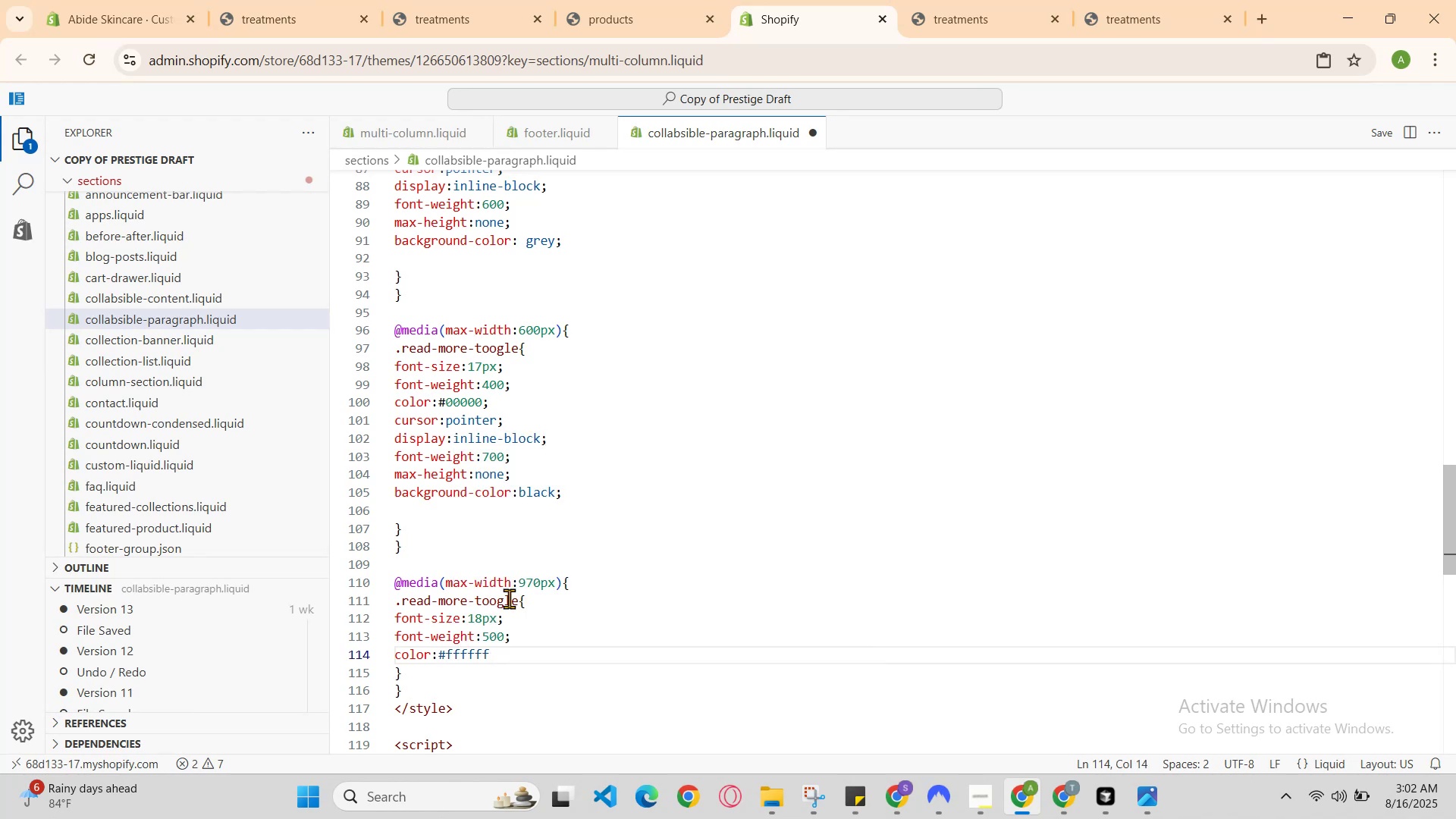 
key(Backspace)
 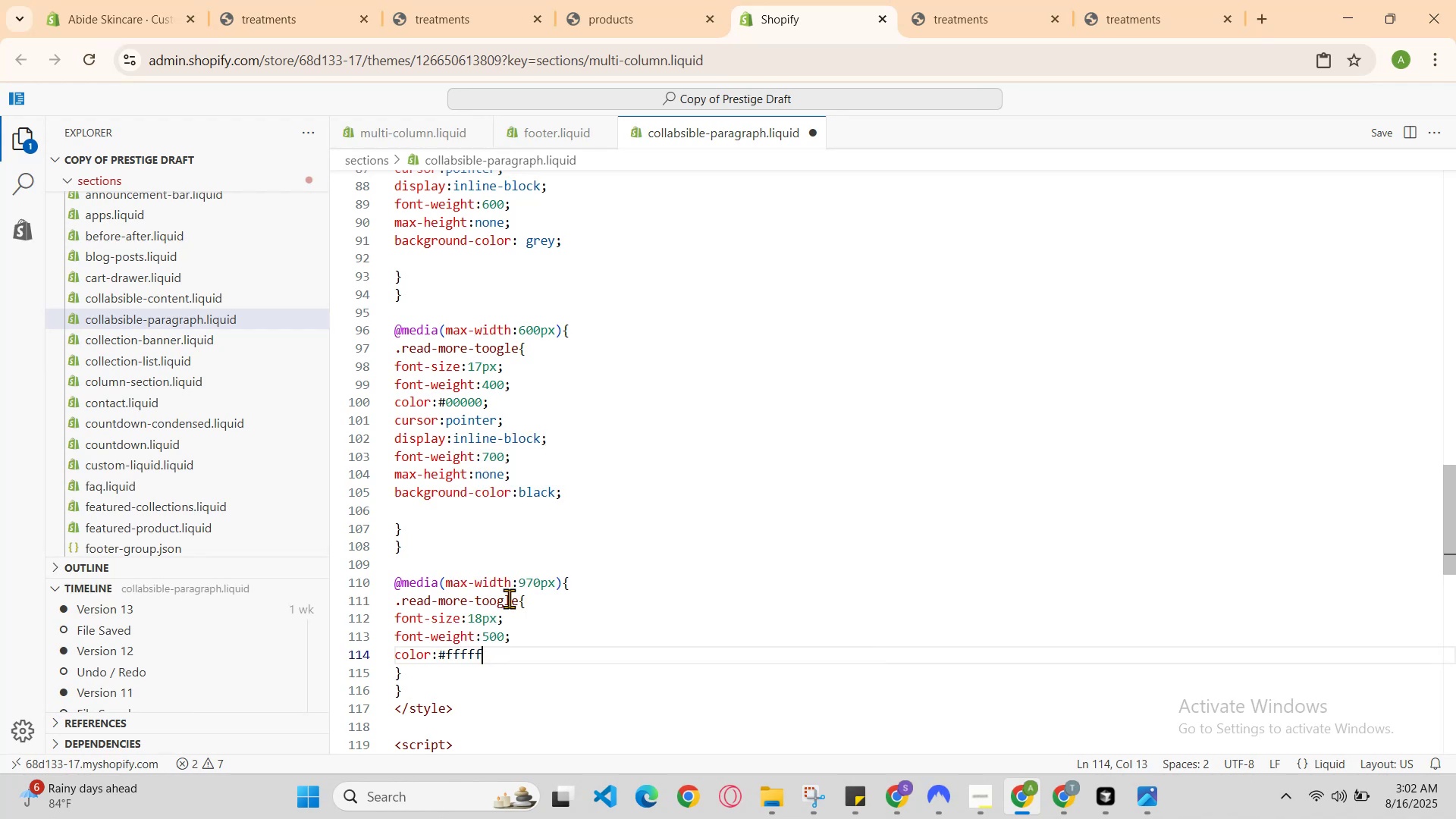 
key(Backspace)
 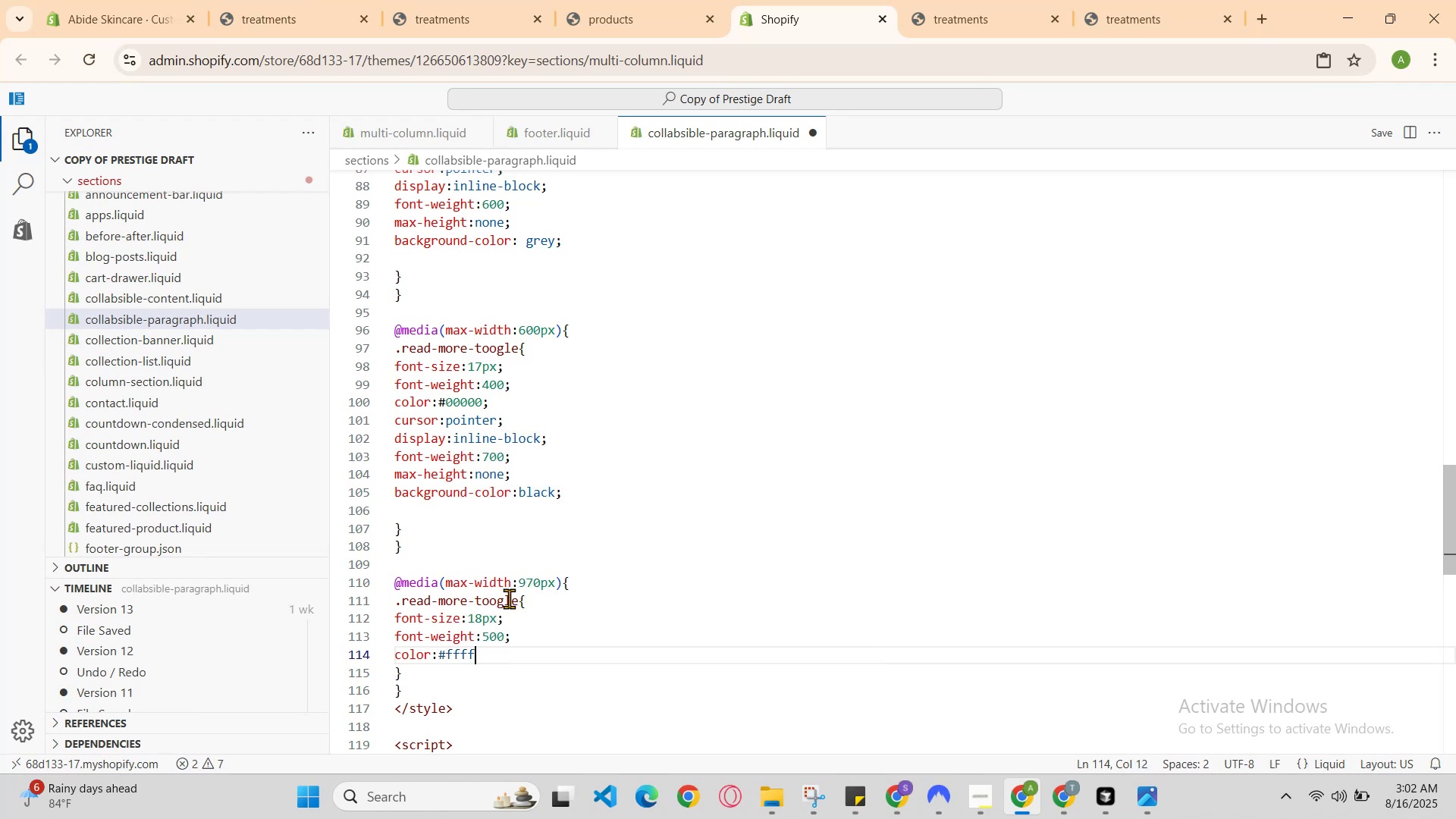 
key(F)
 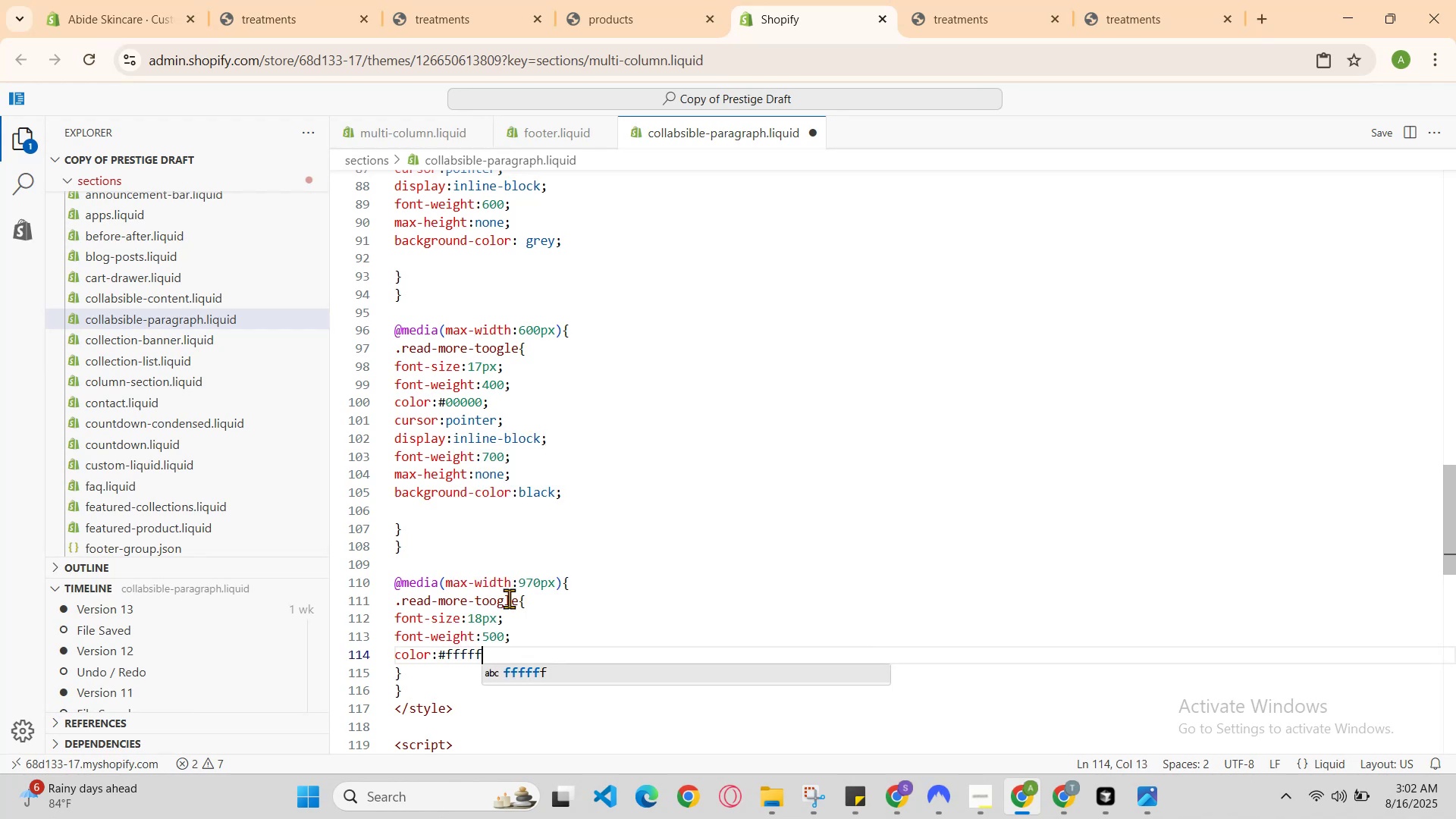 
key(Enter)
 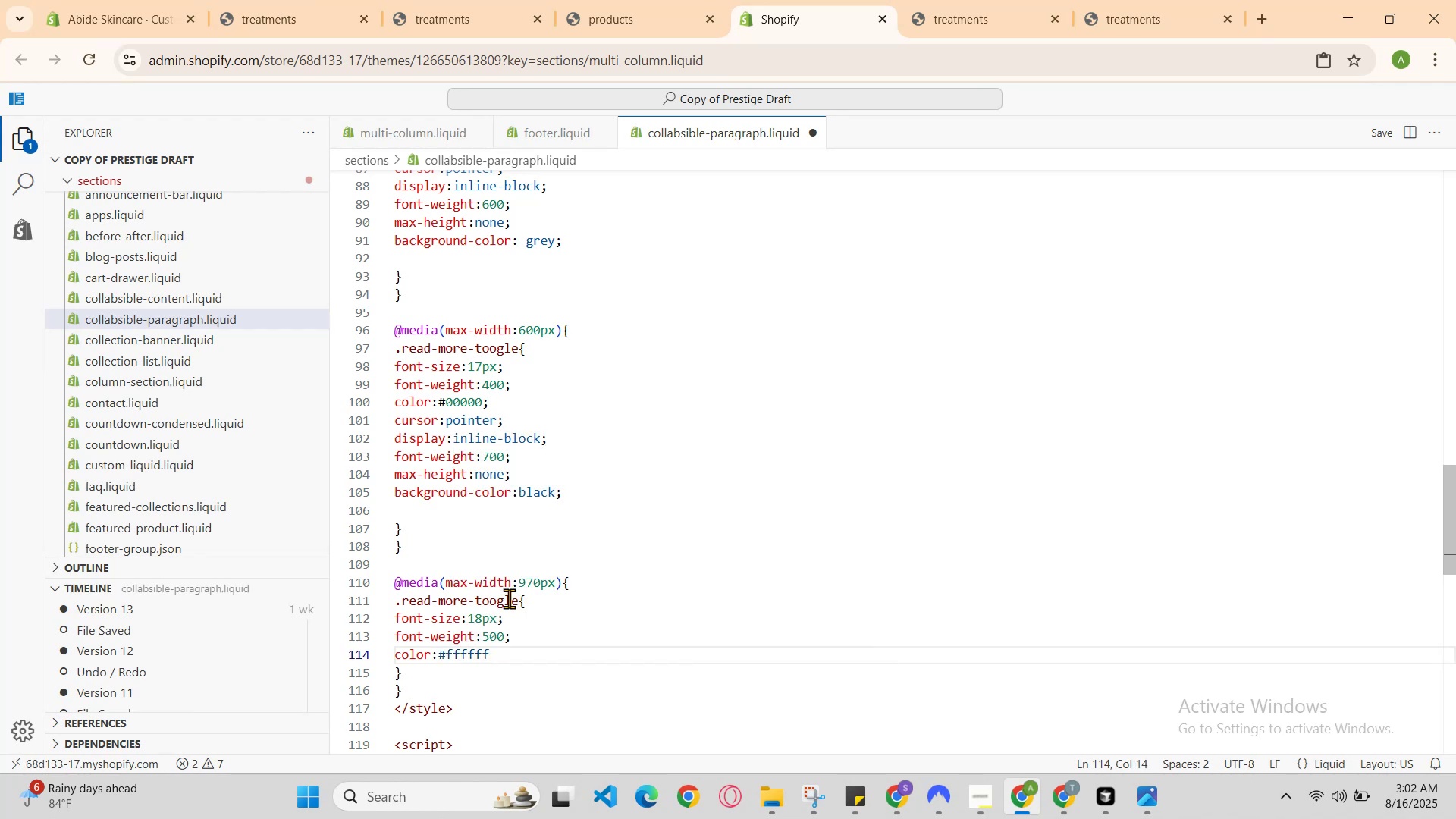 
key(Backspace)
 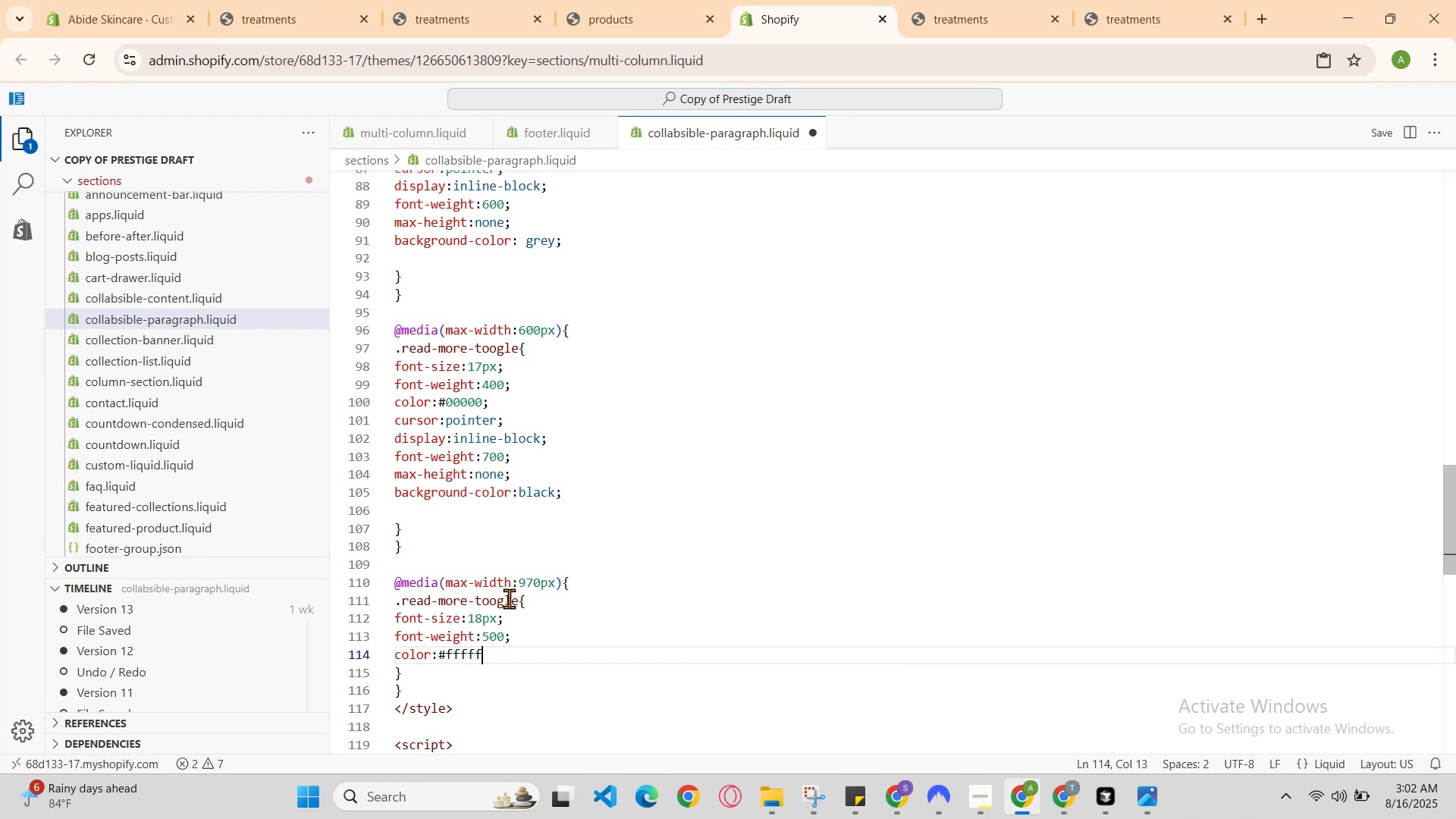 
key(Backspace)
 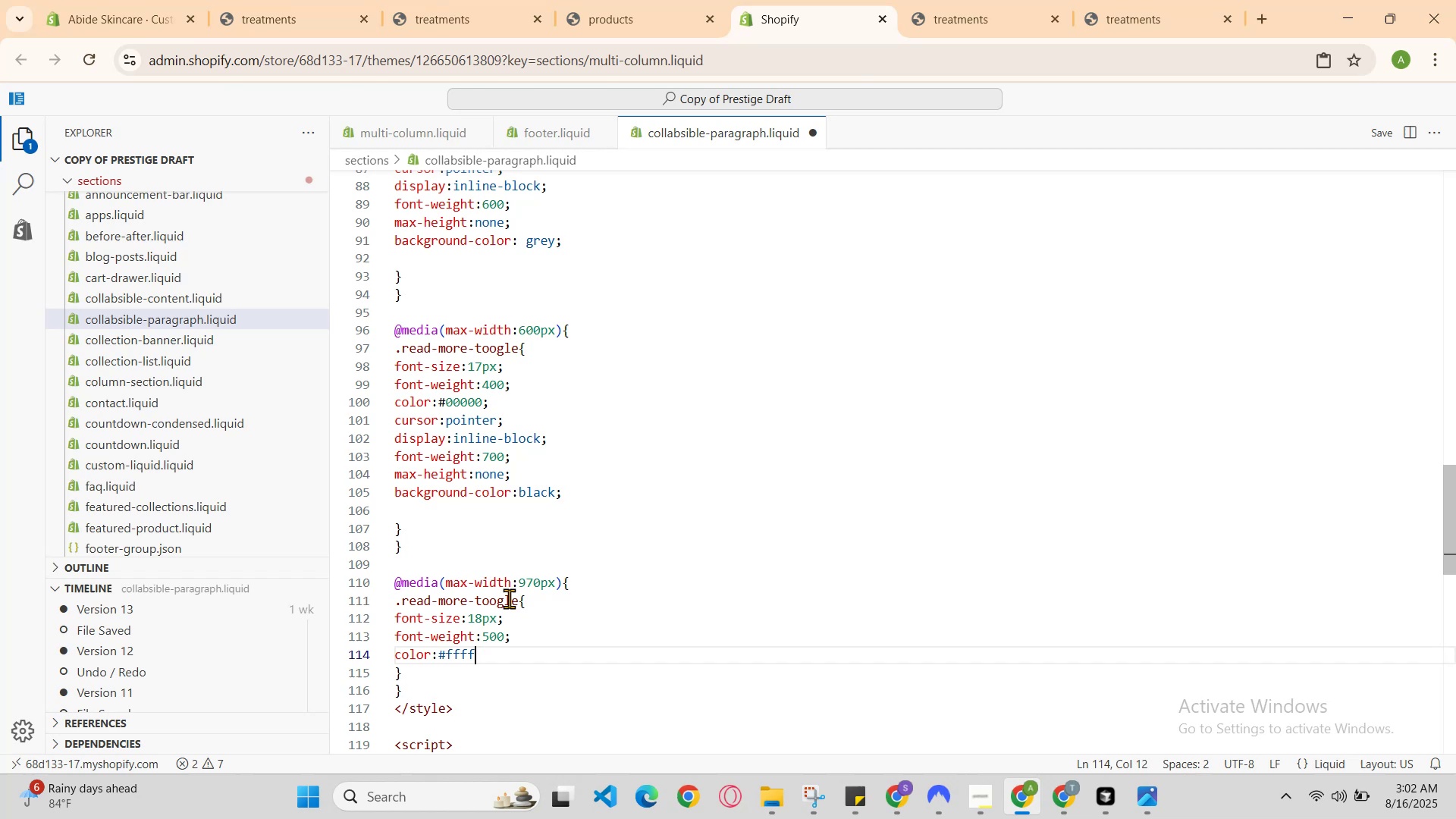 
key(Enter)
 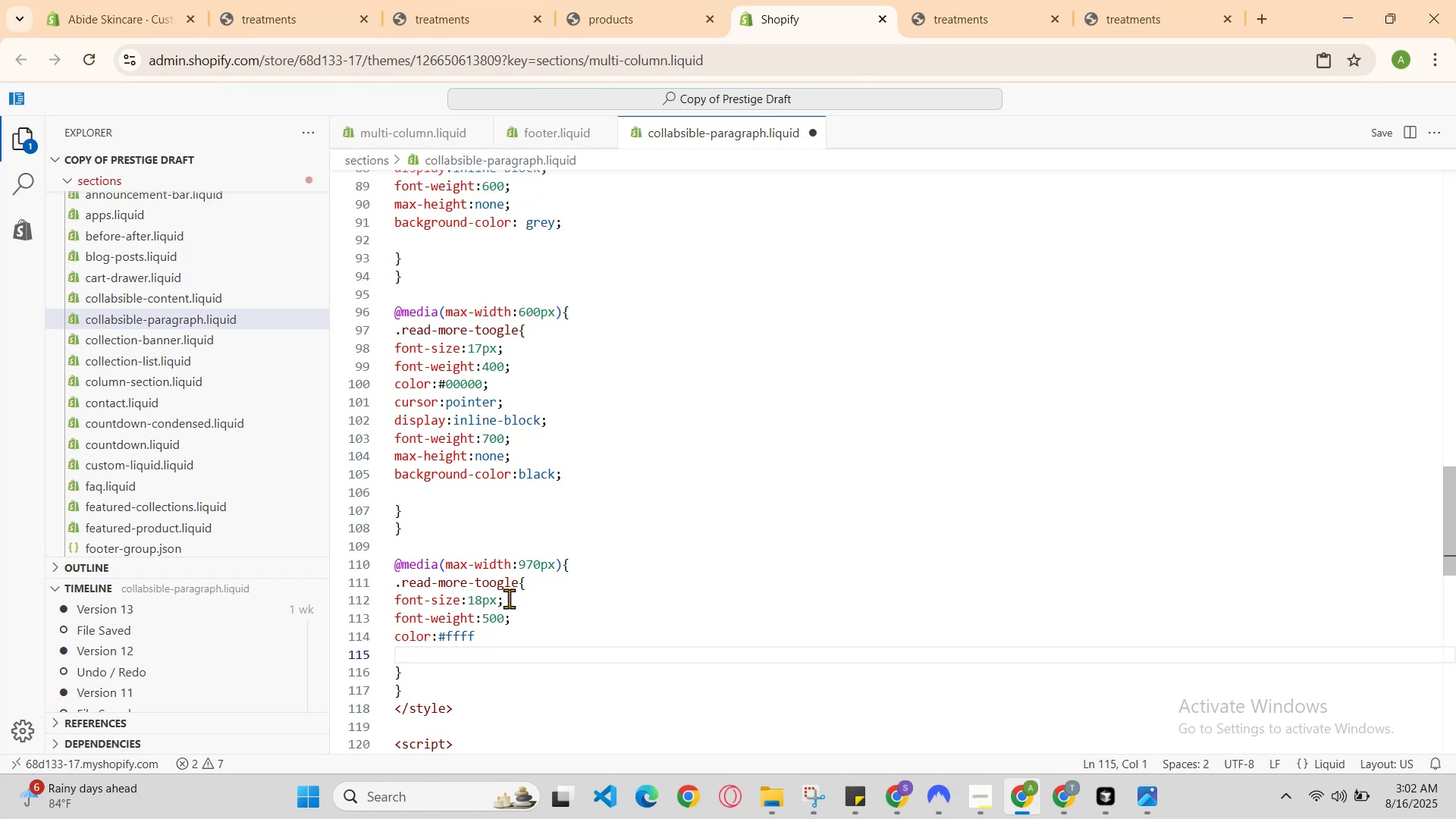 
key(Backspace)
 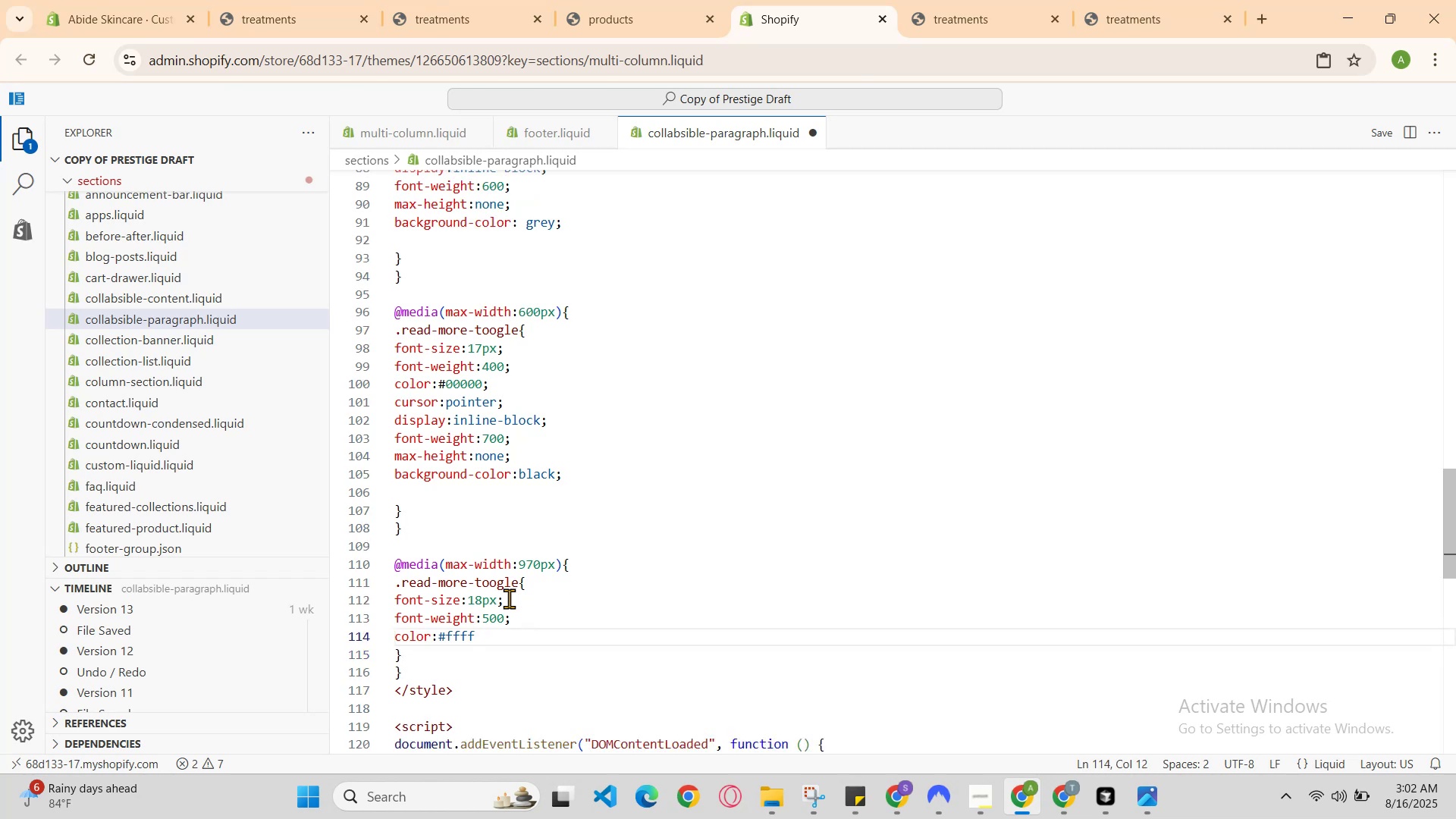 
key(Semicolon)
 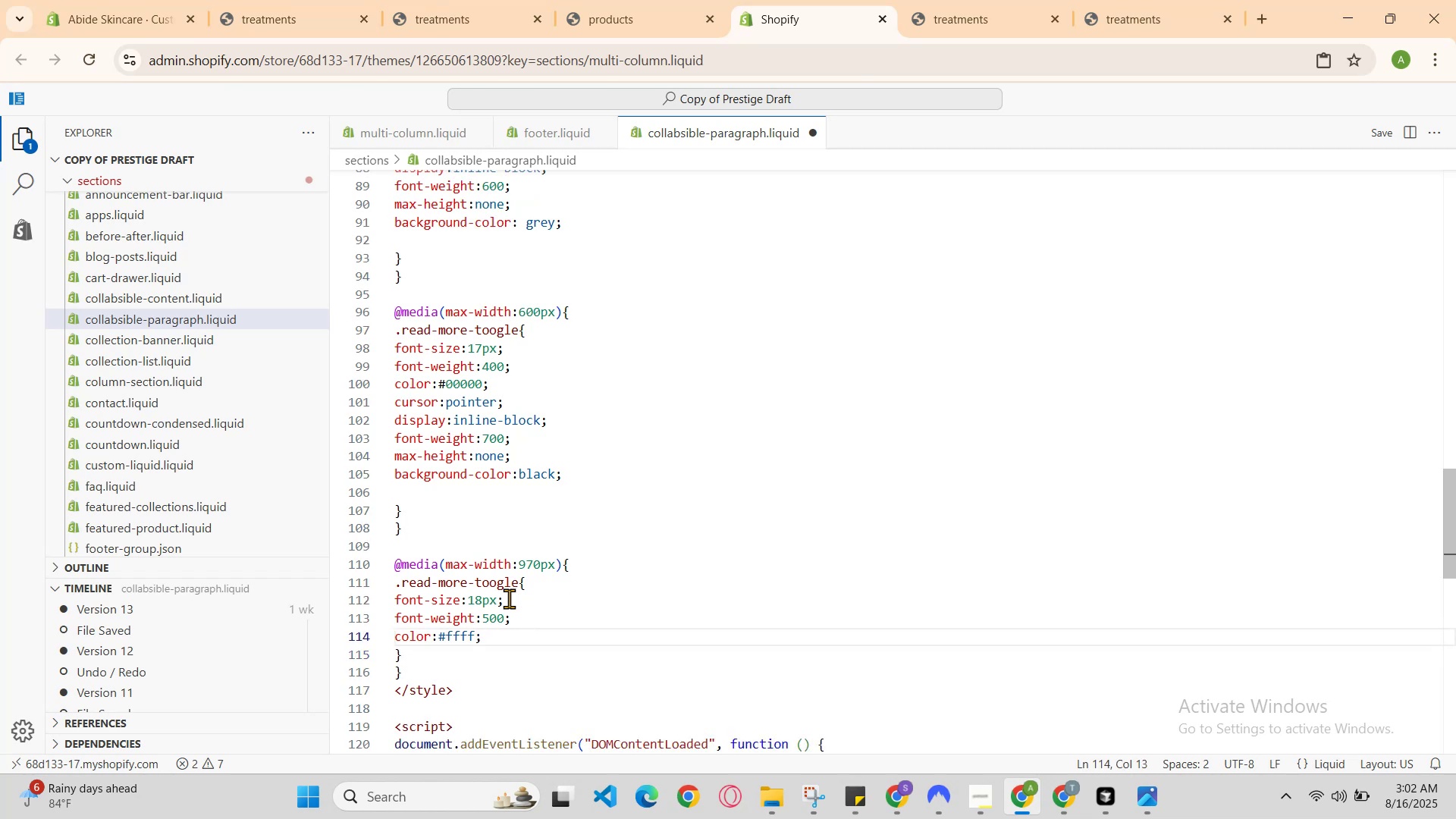 
key(Enter)
 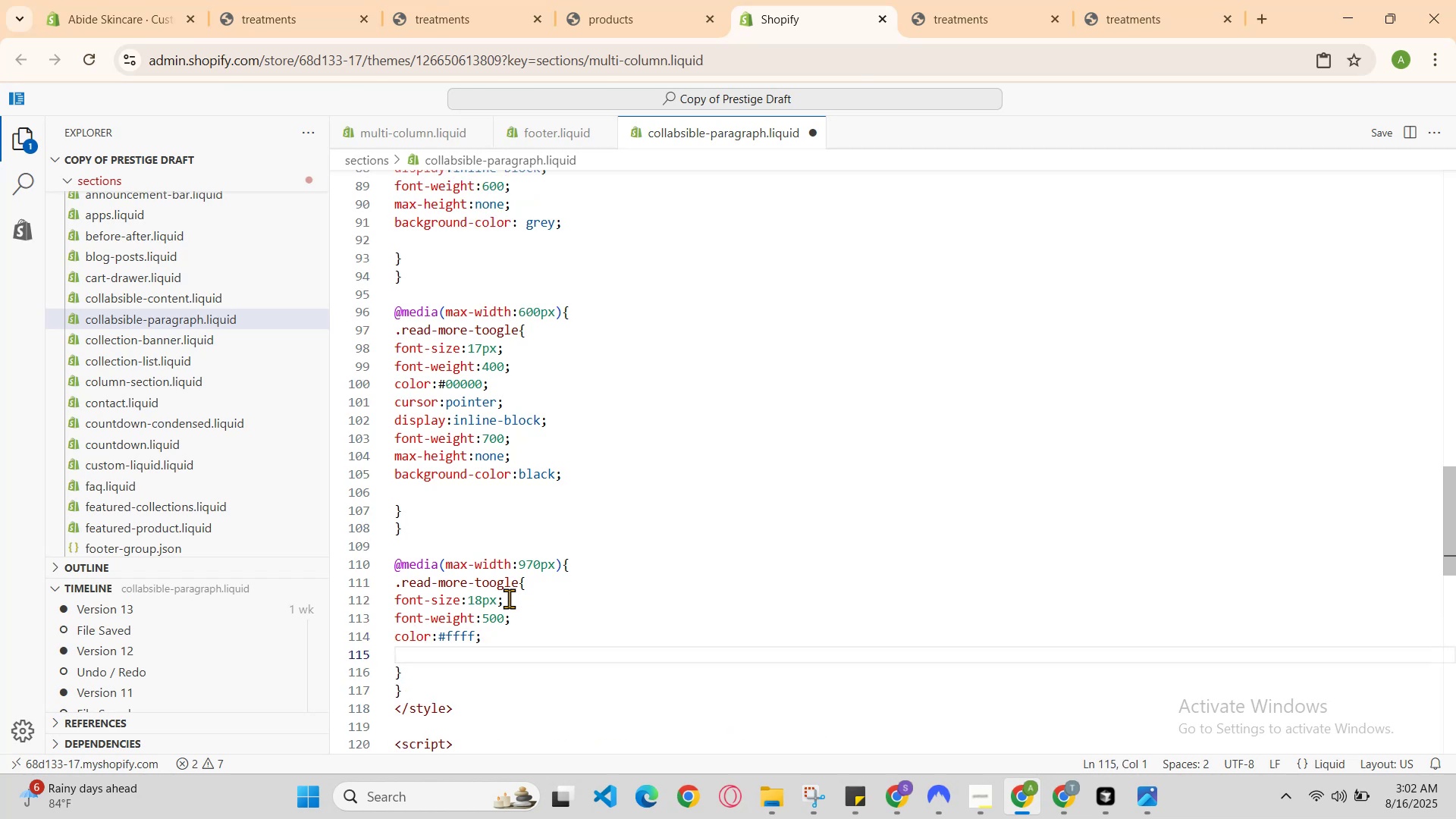 
type(curdsor )
key(Backspace)
key(Backspace)
key(Backspace)
key(Backspace)
key(Backspace)
type(sor )
key(Backspace)
type(: )
key(Backspace)
type(pointer )
key(Backspace)
type(;)
 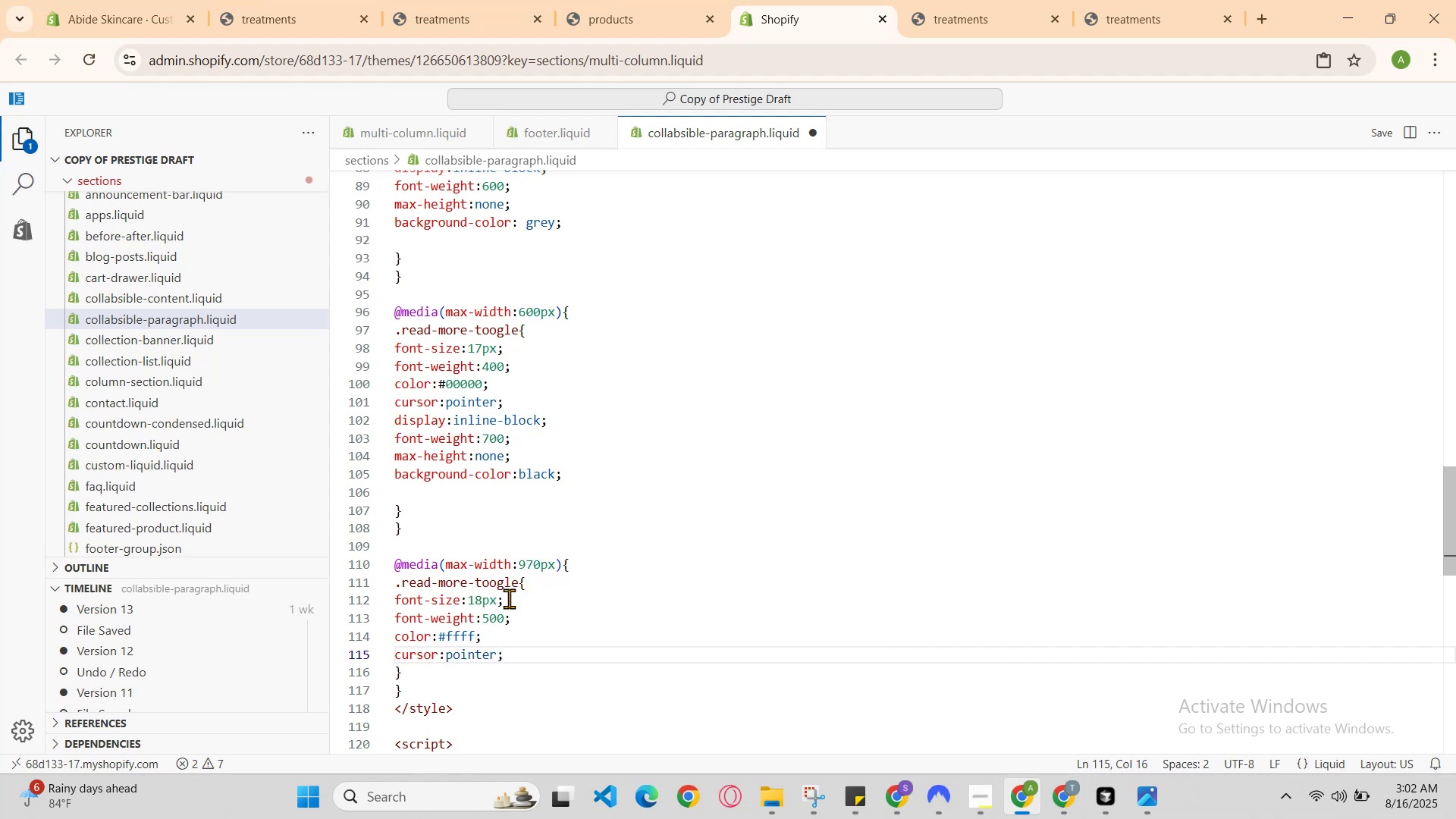 
key(Enter)
 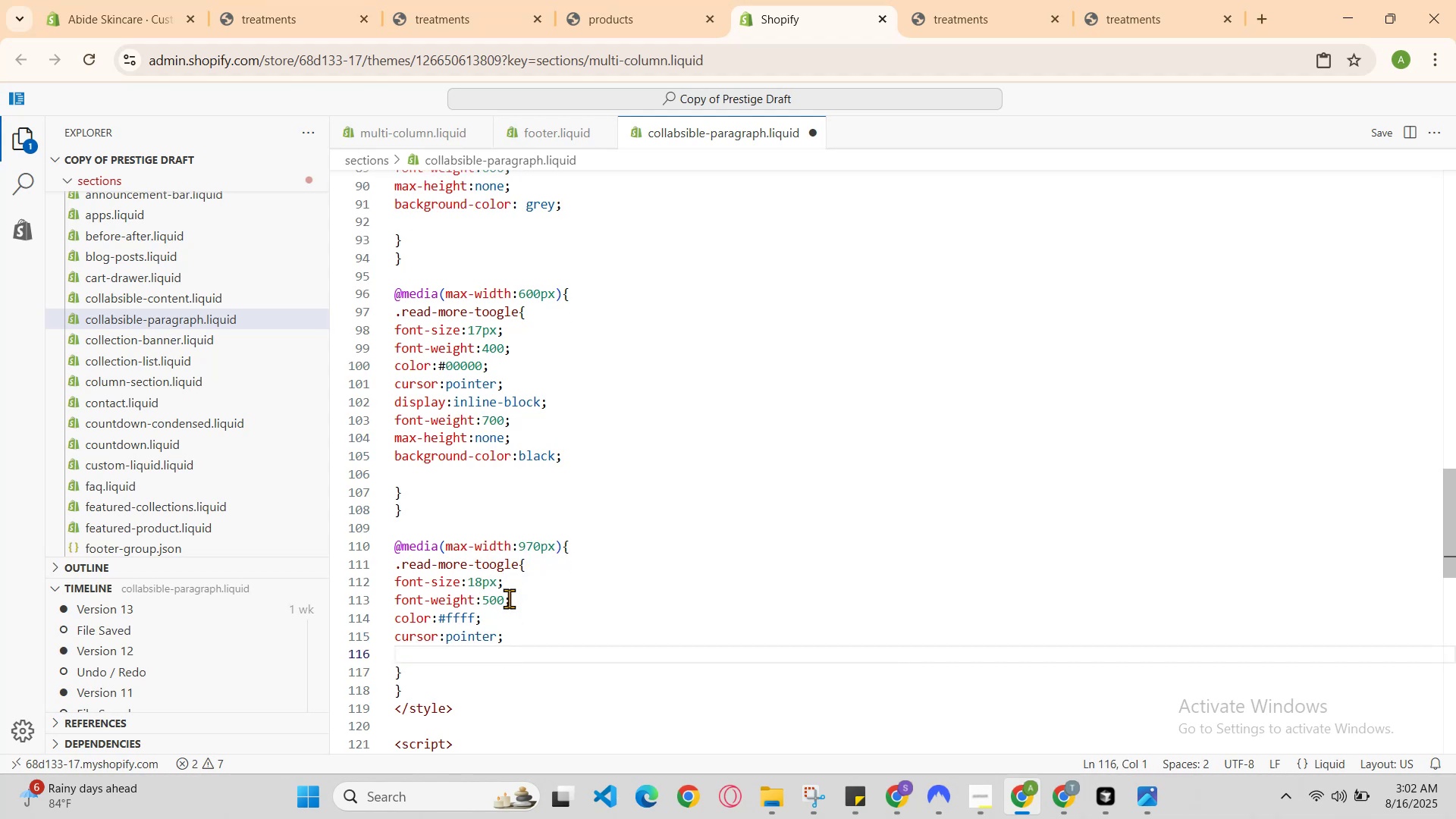 
type(font-so)
key(Backspace)
type(ize )
key(Backspace)
key(Backspace)
key(Backspace)
key(Backspace)
key(Backspace)
type(weight)
key(Backspace)
key(Backspace)
key(Backspace)
key(Backspace)
key(Backspace)
key(Backspace)
key(Backspace)
key(Backspace)
key(Backspace)
key(Backspace)
key(Backspace)
type(backgro)
 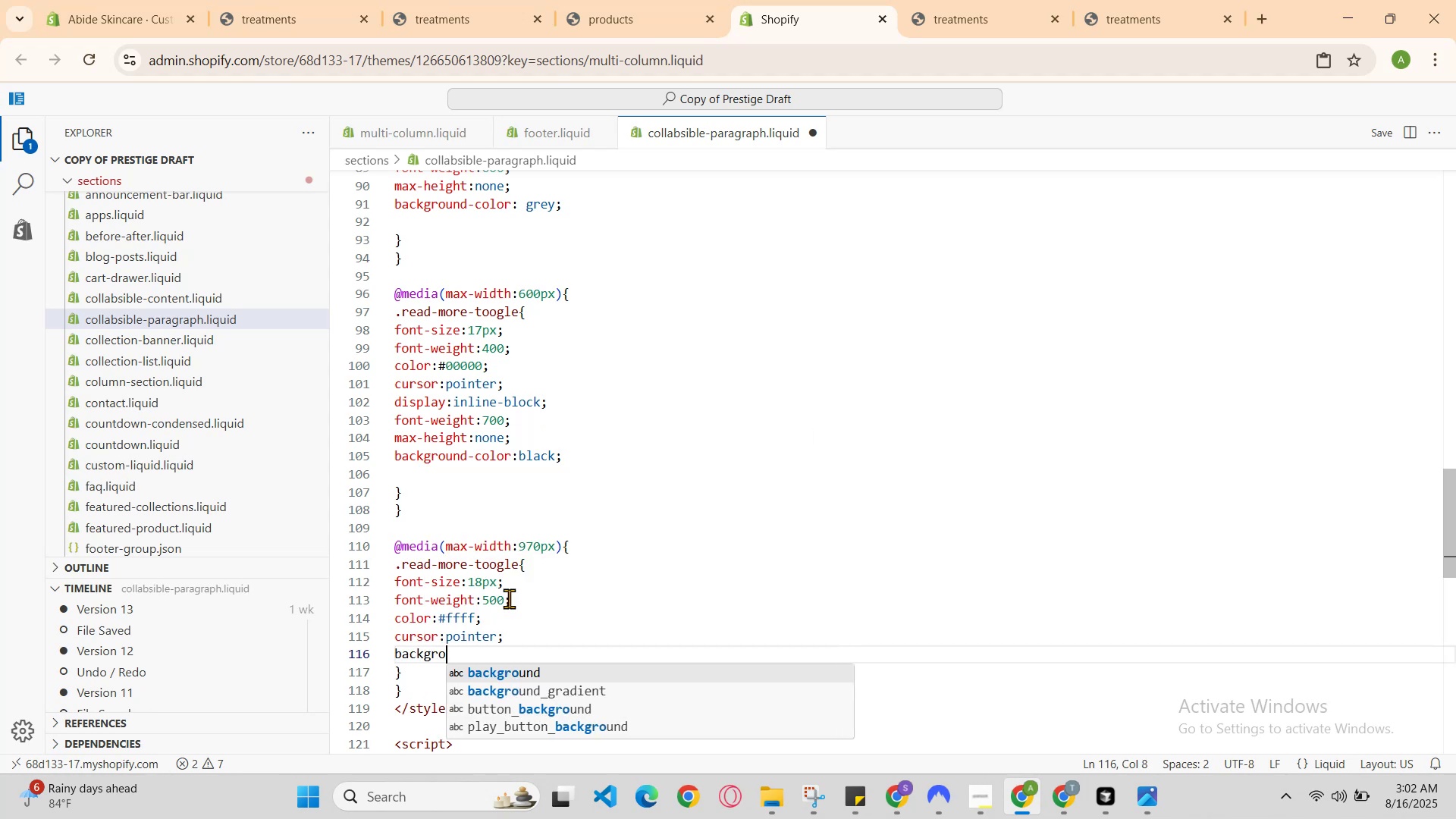 
key(Enter)
 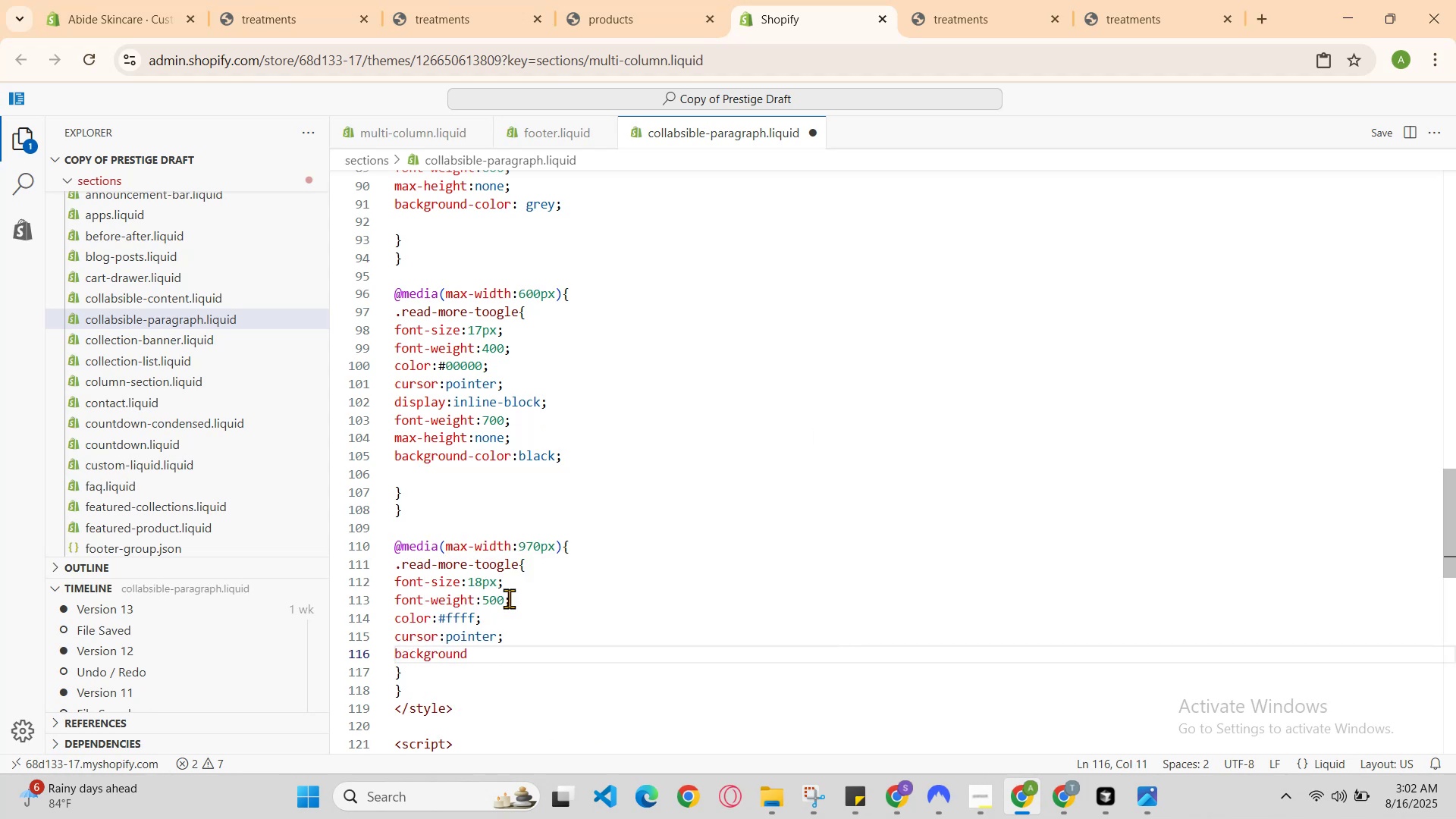 
type(-color )
key(Backspace)
type(: )
key(Backspace)
type(white )
key(Backspace)
type(;)
 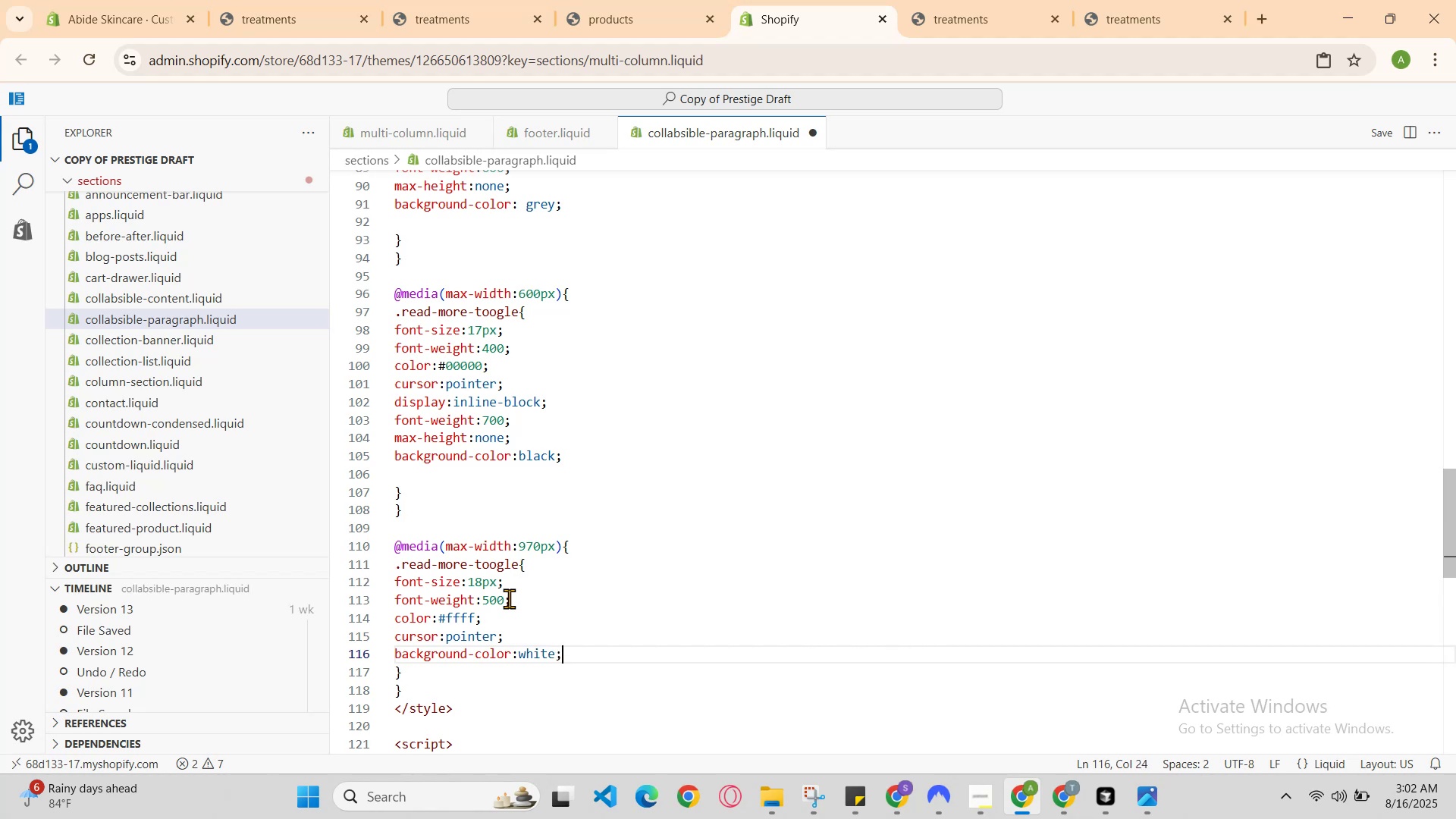 
key(ArrowDown)
 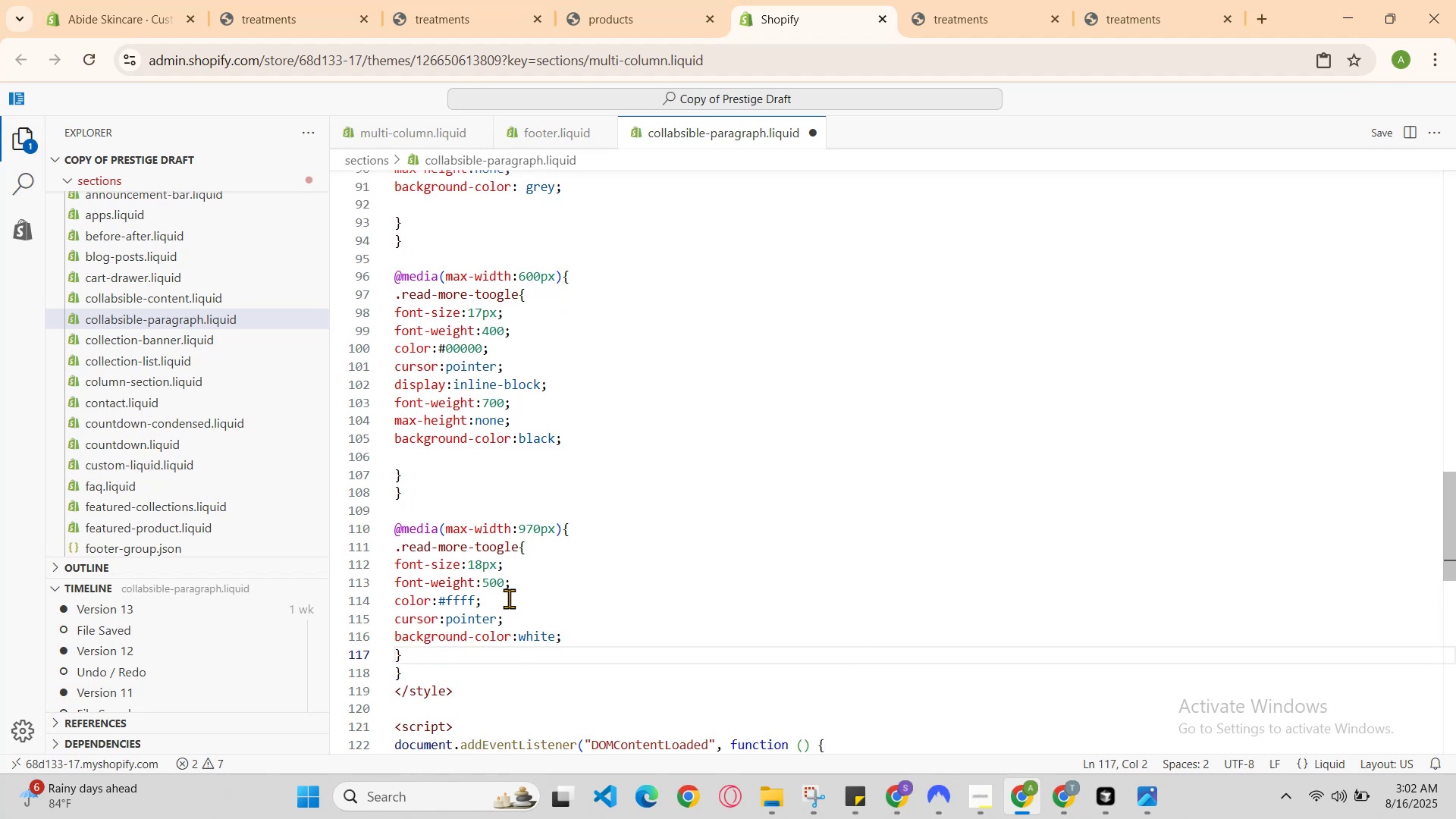 
key(ArrowDown)
 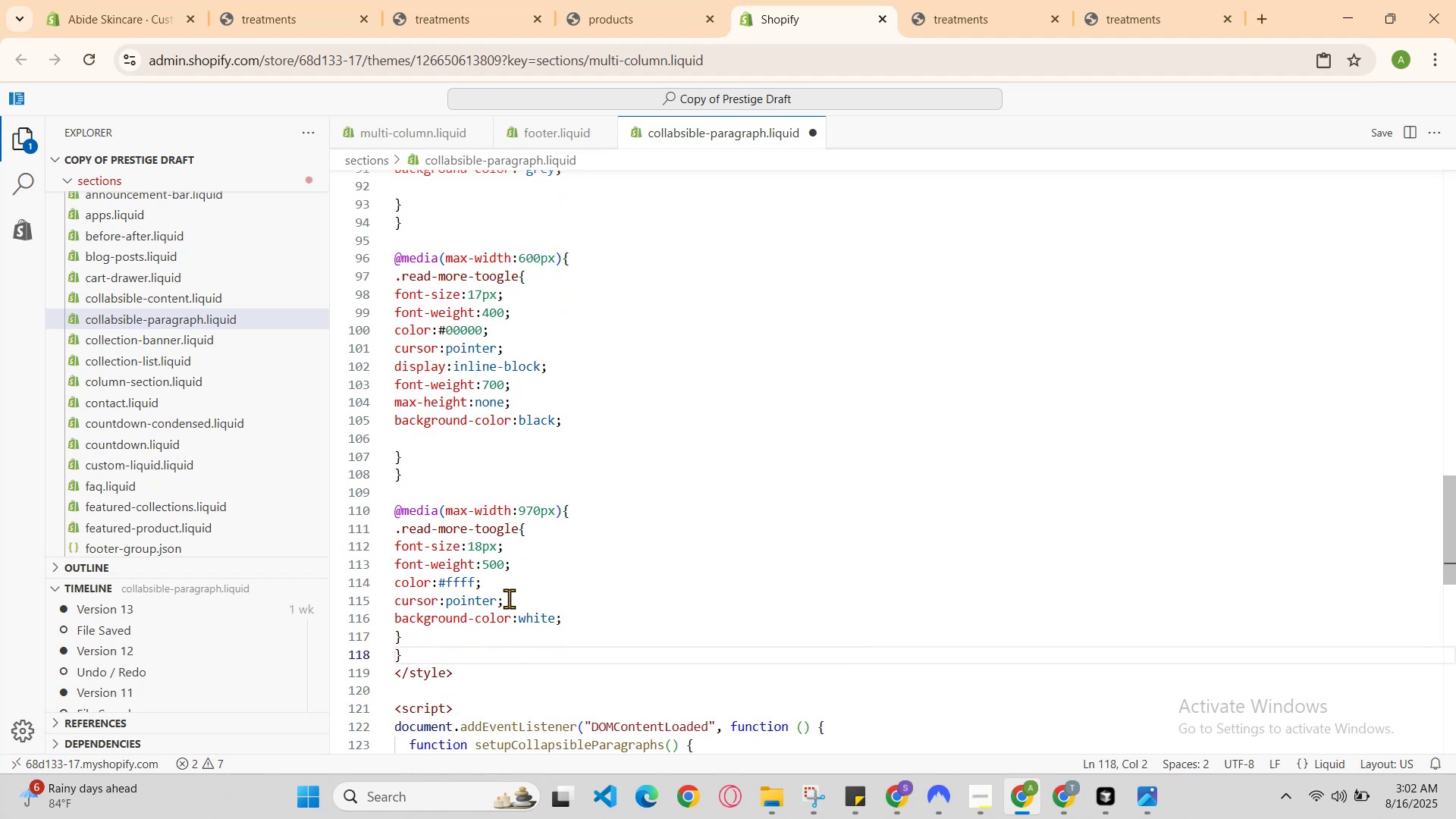 
key(Enter)
 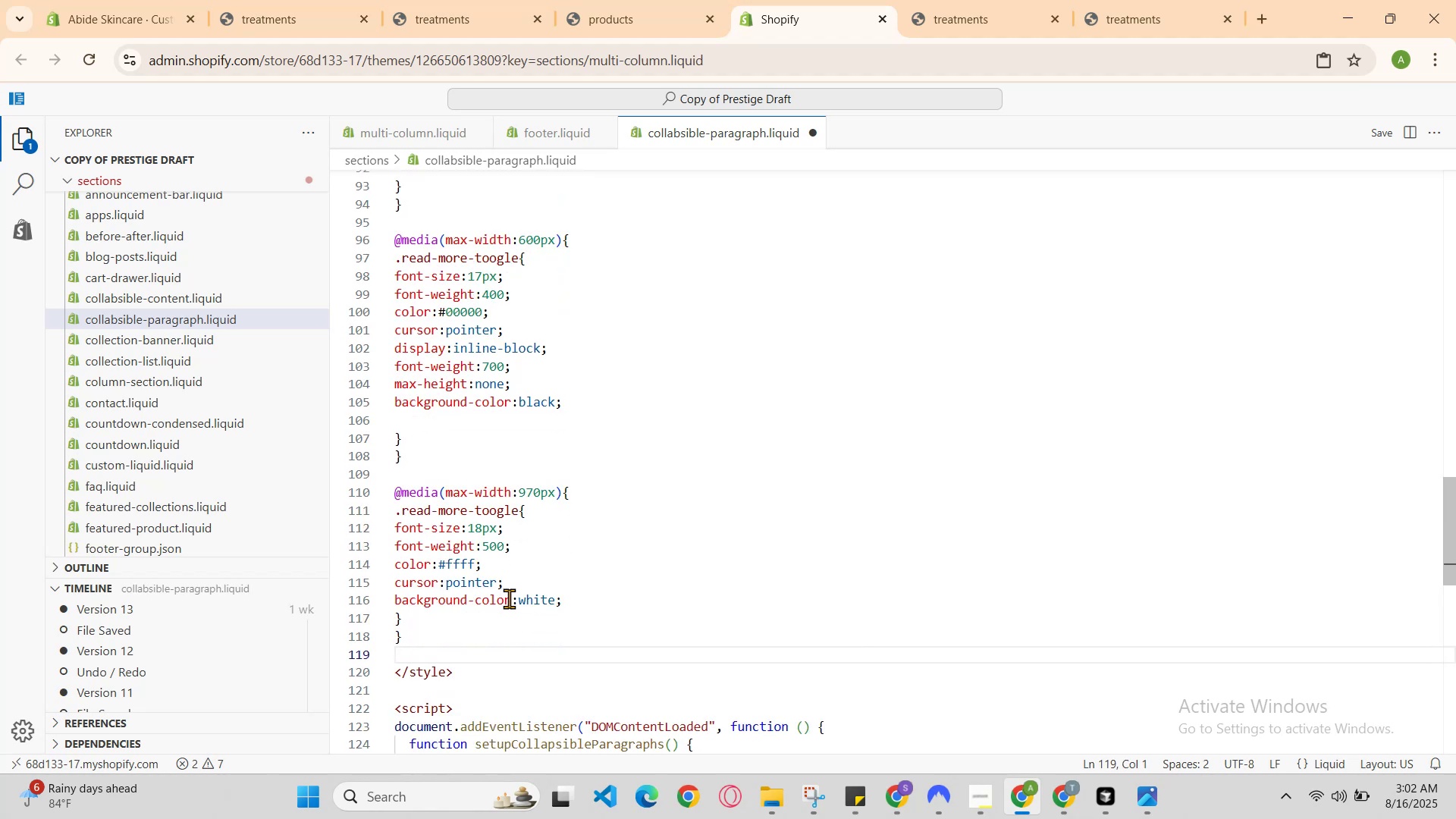 
scroll: coordinate [768, 501], scroll_direction: up, amount: 4.0
 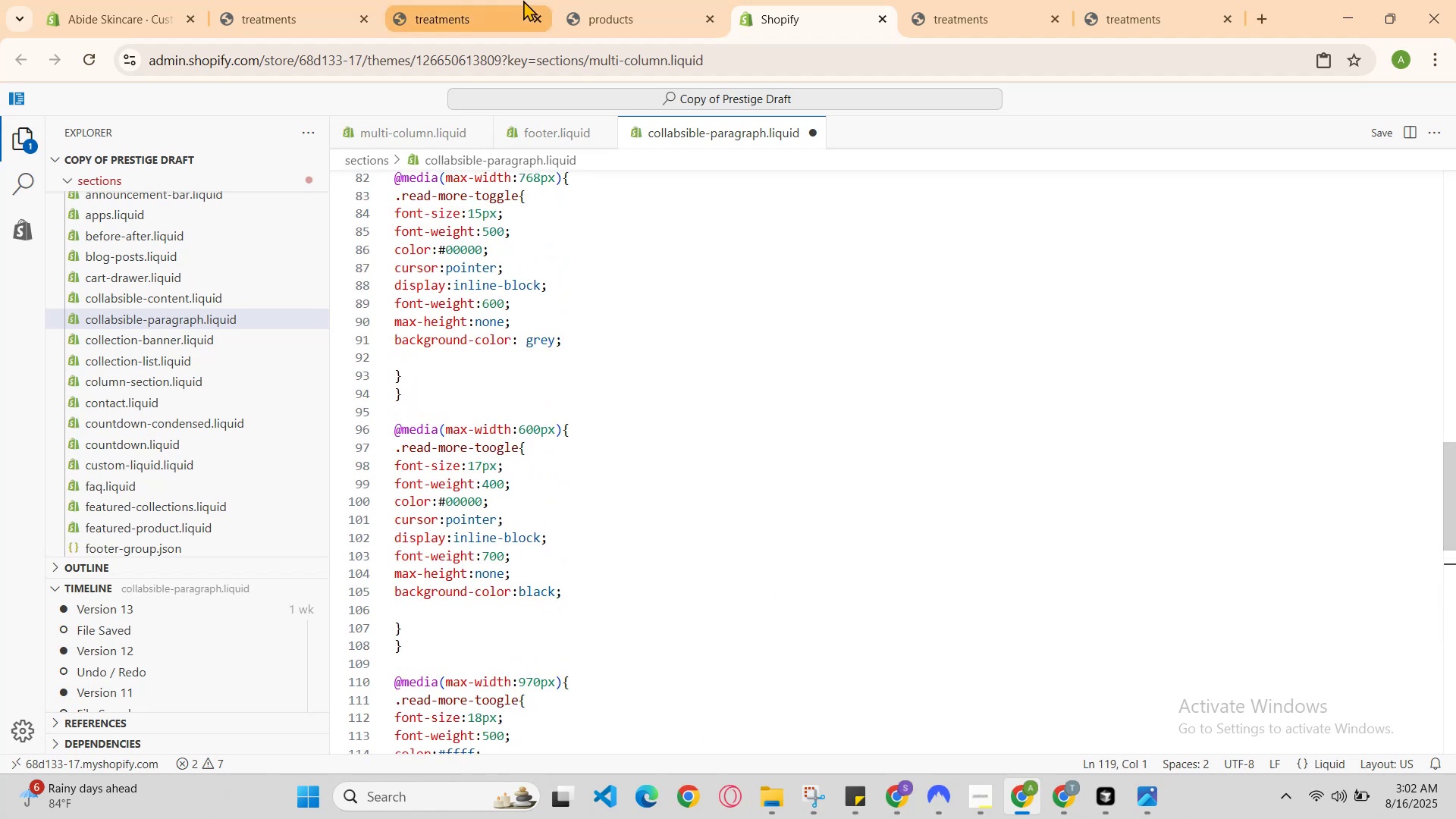 
left_click([601, 0])
 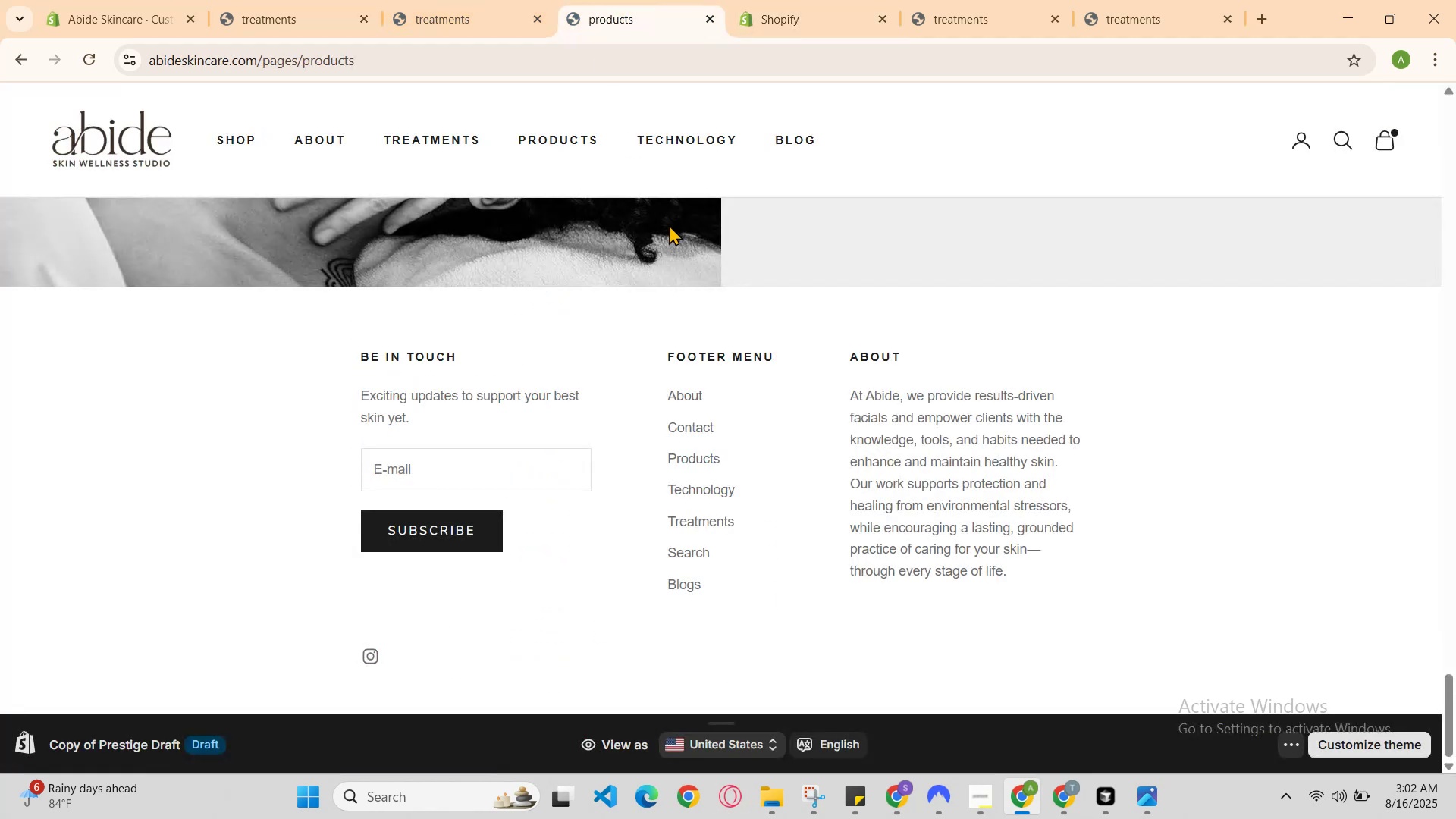 
scroll: coordinate [735, 533], scroll_direction: up, amount: 6.0
 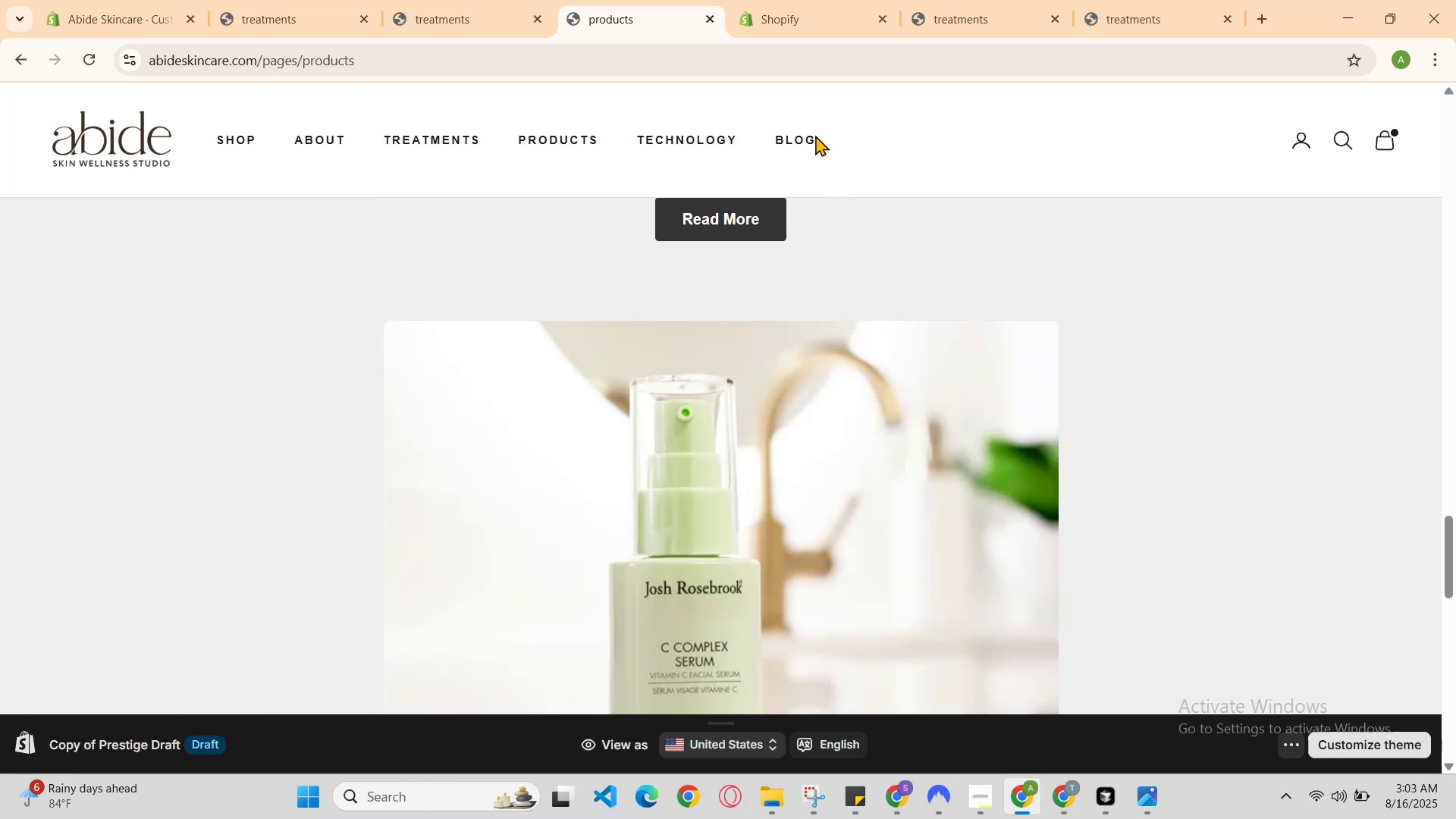 
left_click([802, 130])
 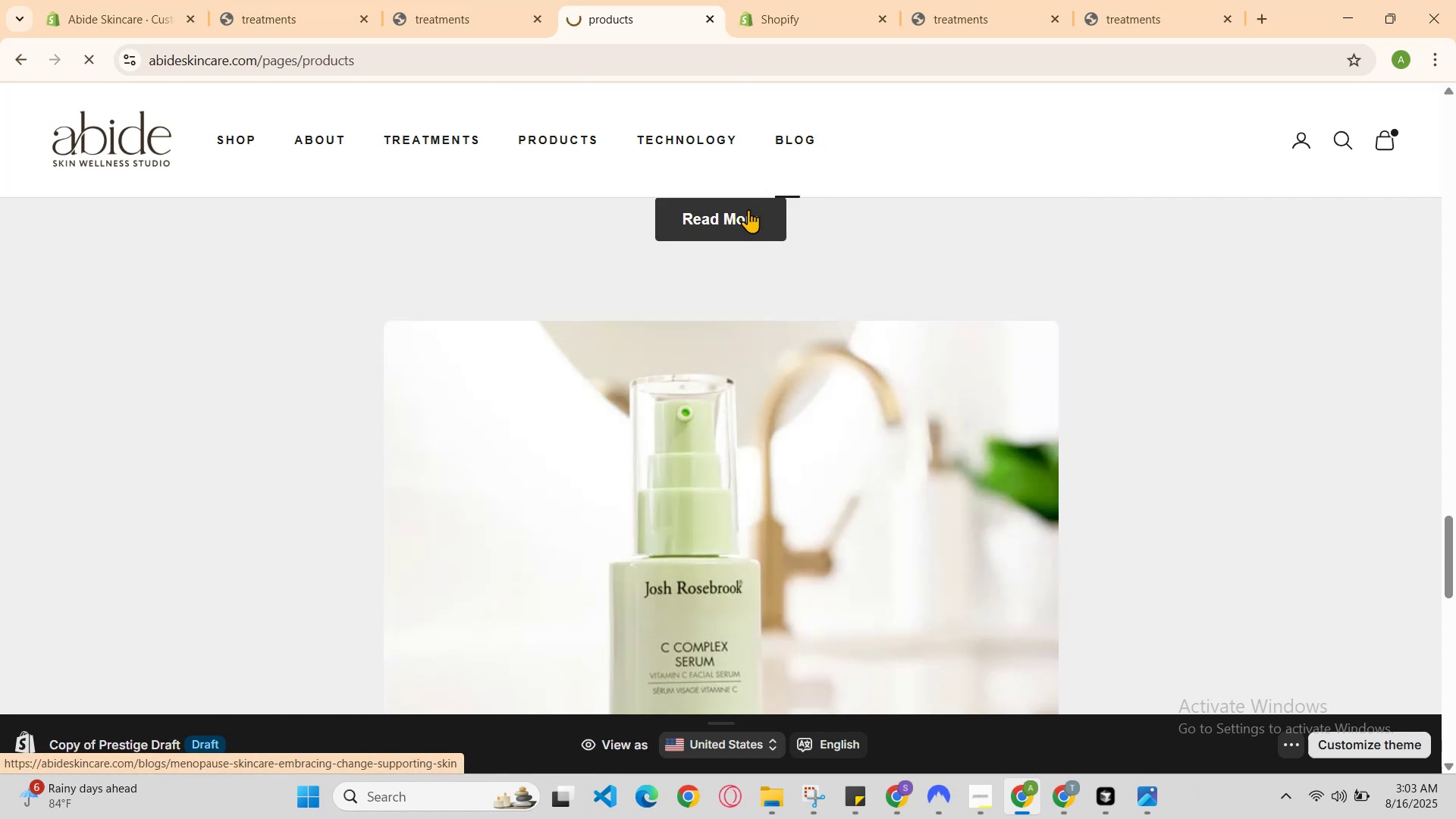 
scroll: coordinate [719, 316], scroll_direction: down, amount: 7.0
 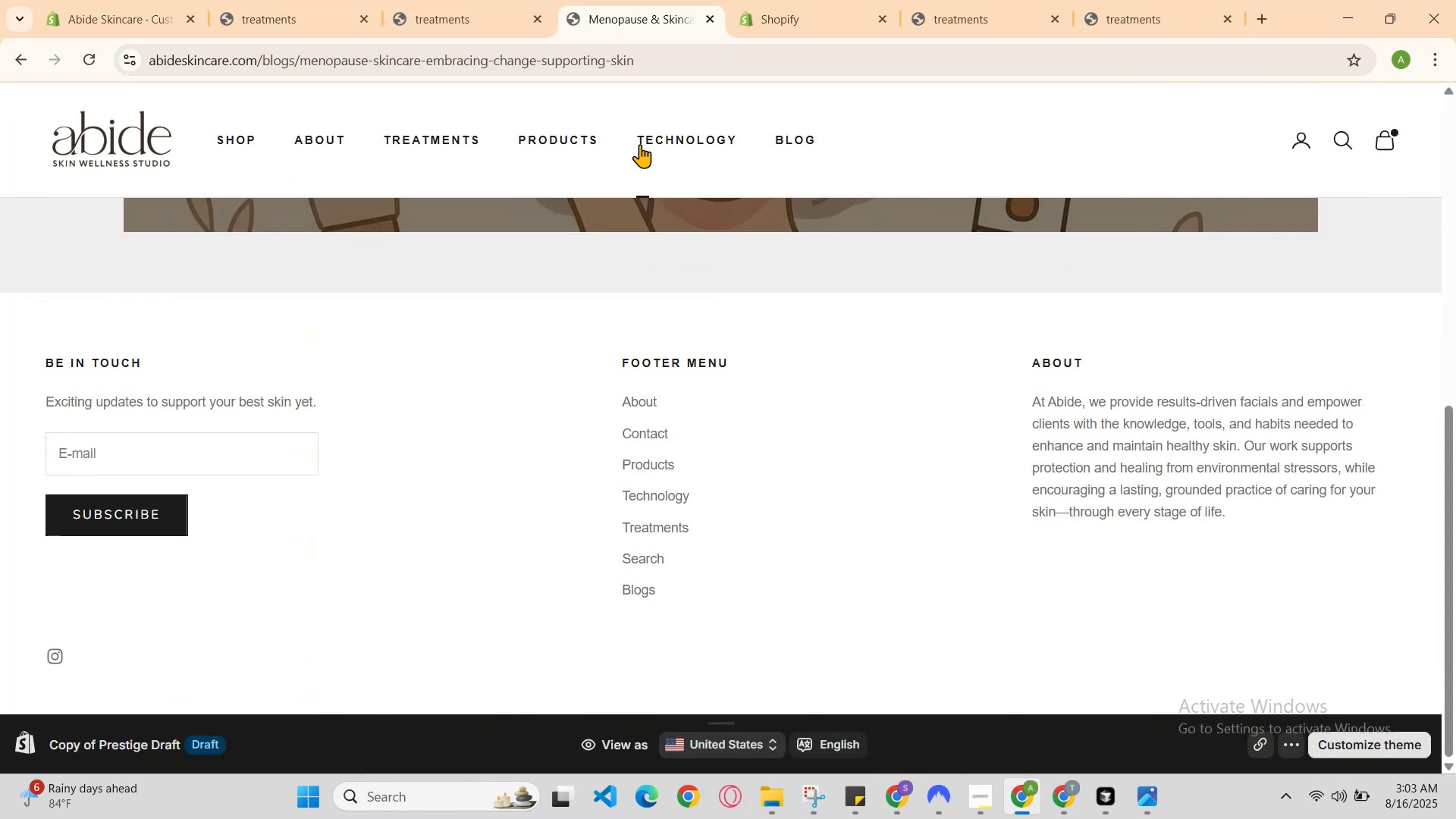 
left_click([645, 140])
 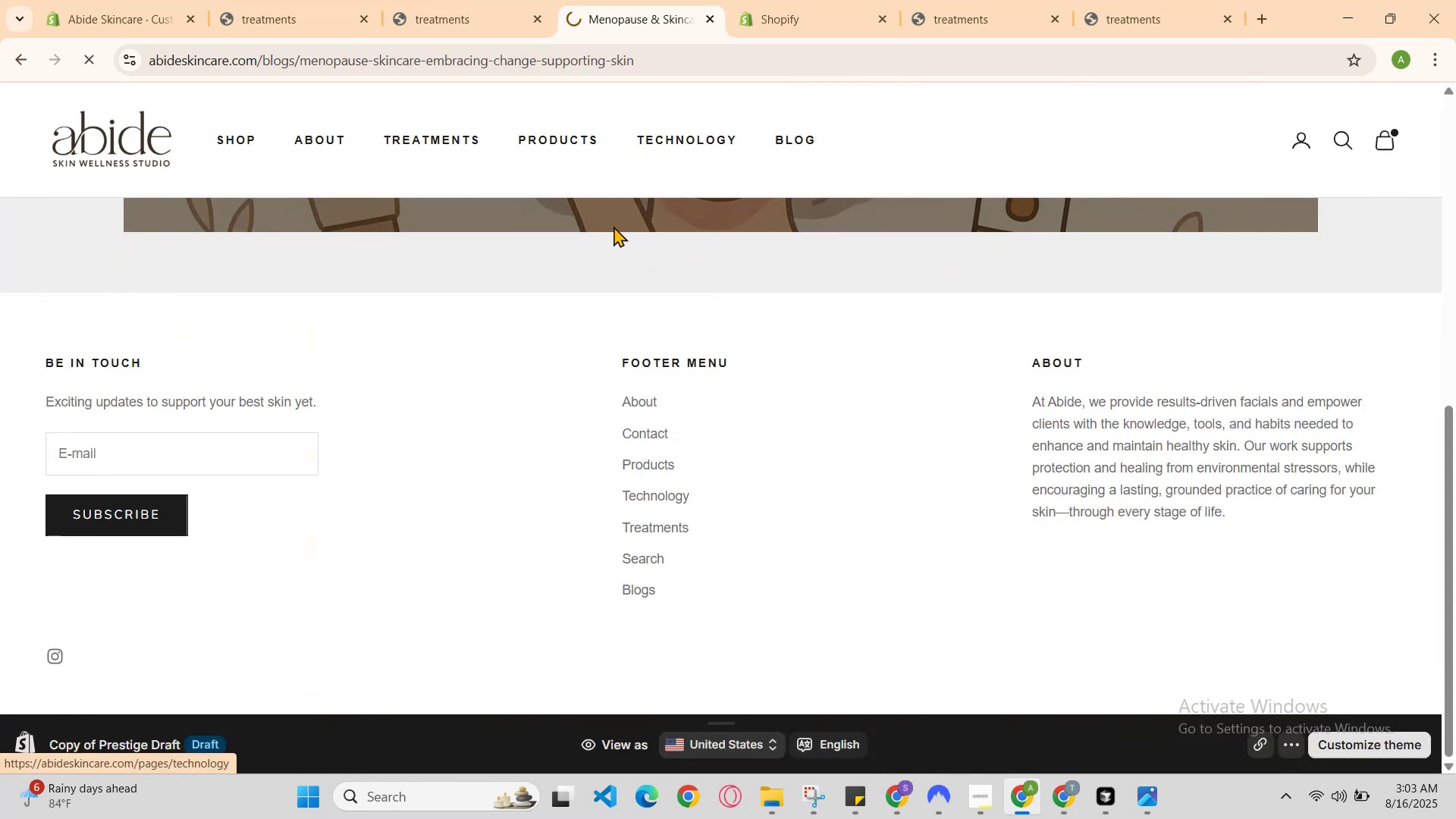 
scroll: coordinate [717, 388], scroll_direction: down, amount: 5.0
 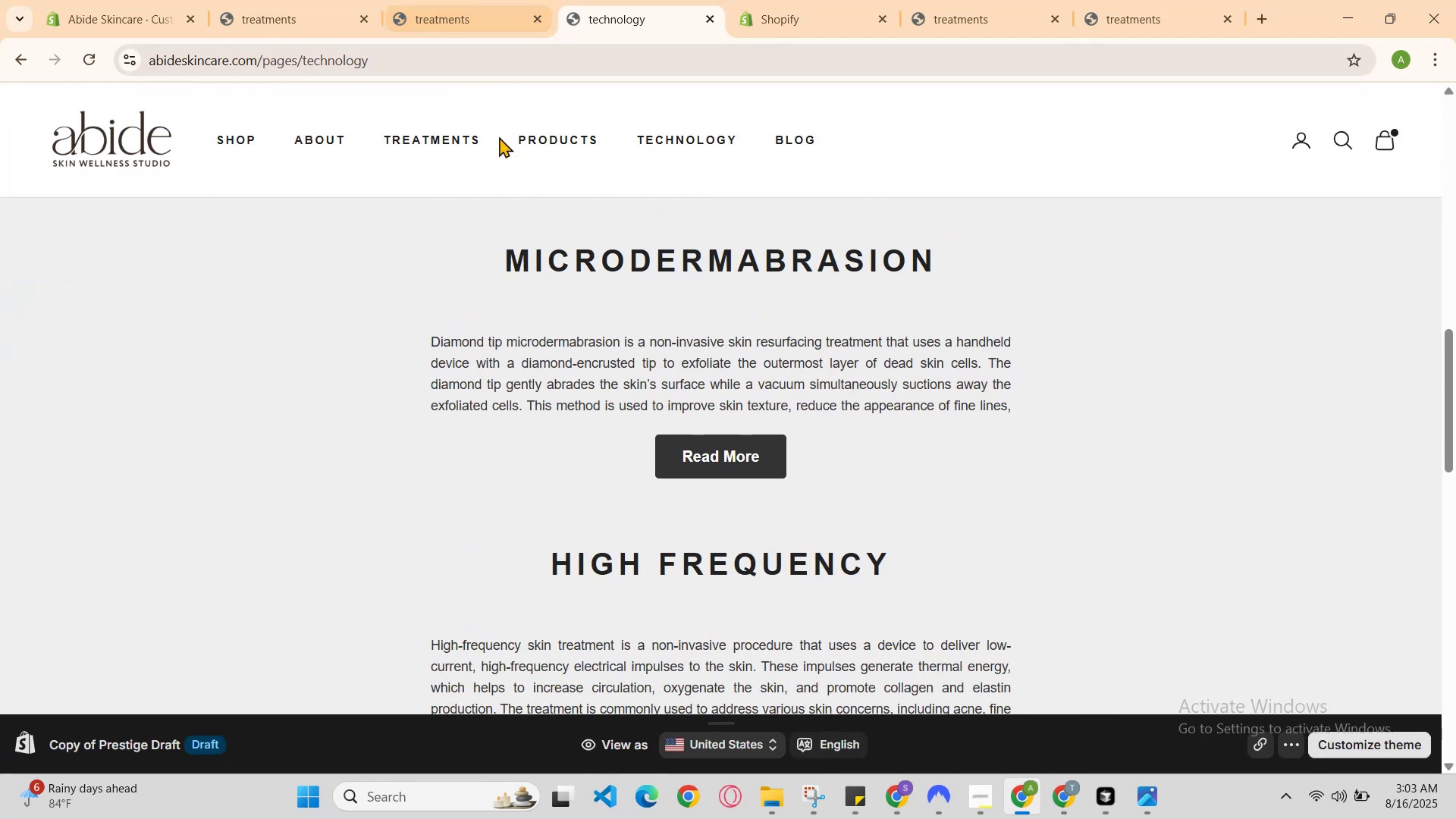 
left_click([468, 144])
 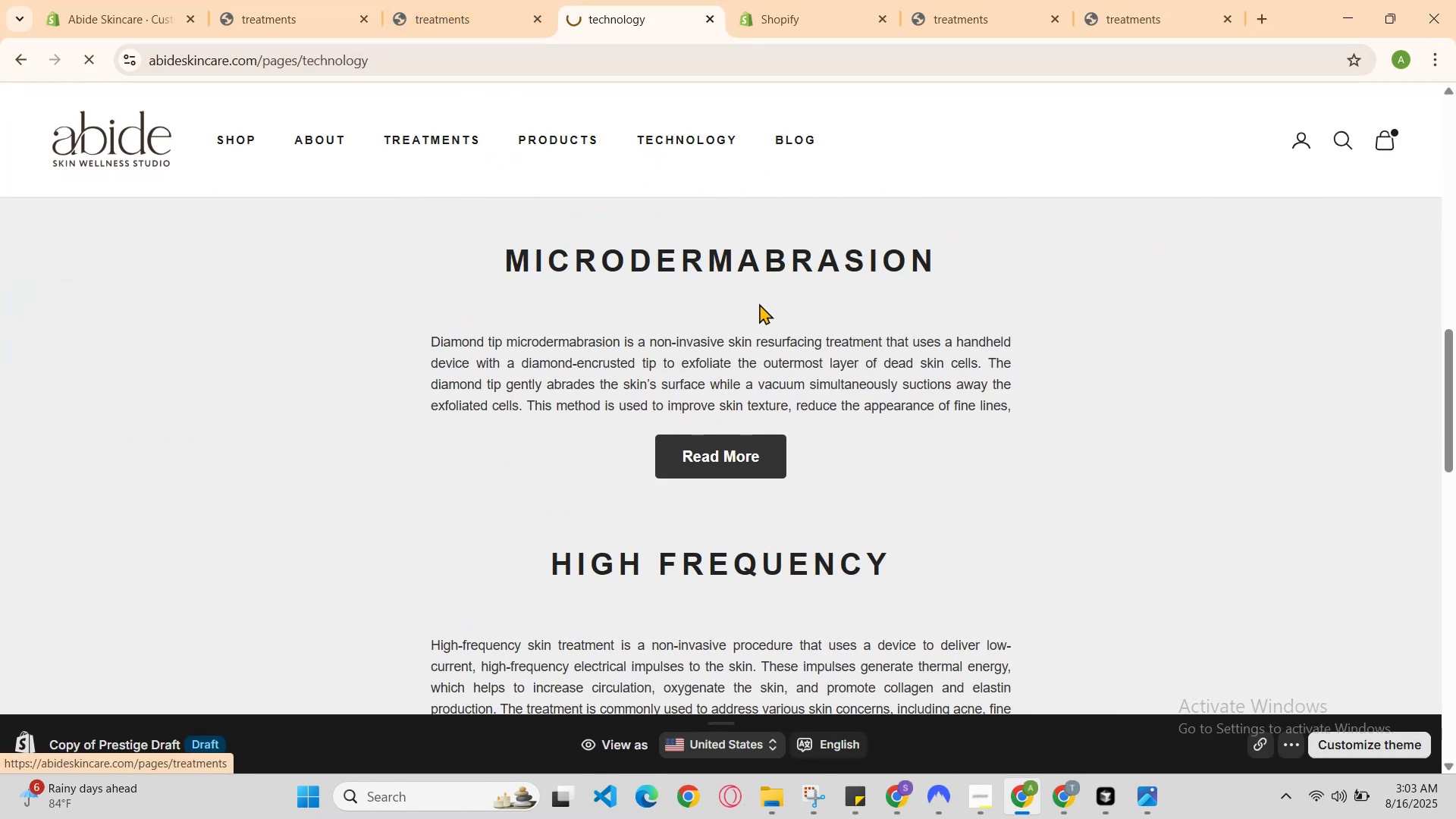 
scroll: coordinate [767, 267], scroll_direction: down, amount: 14.0
 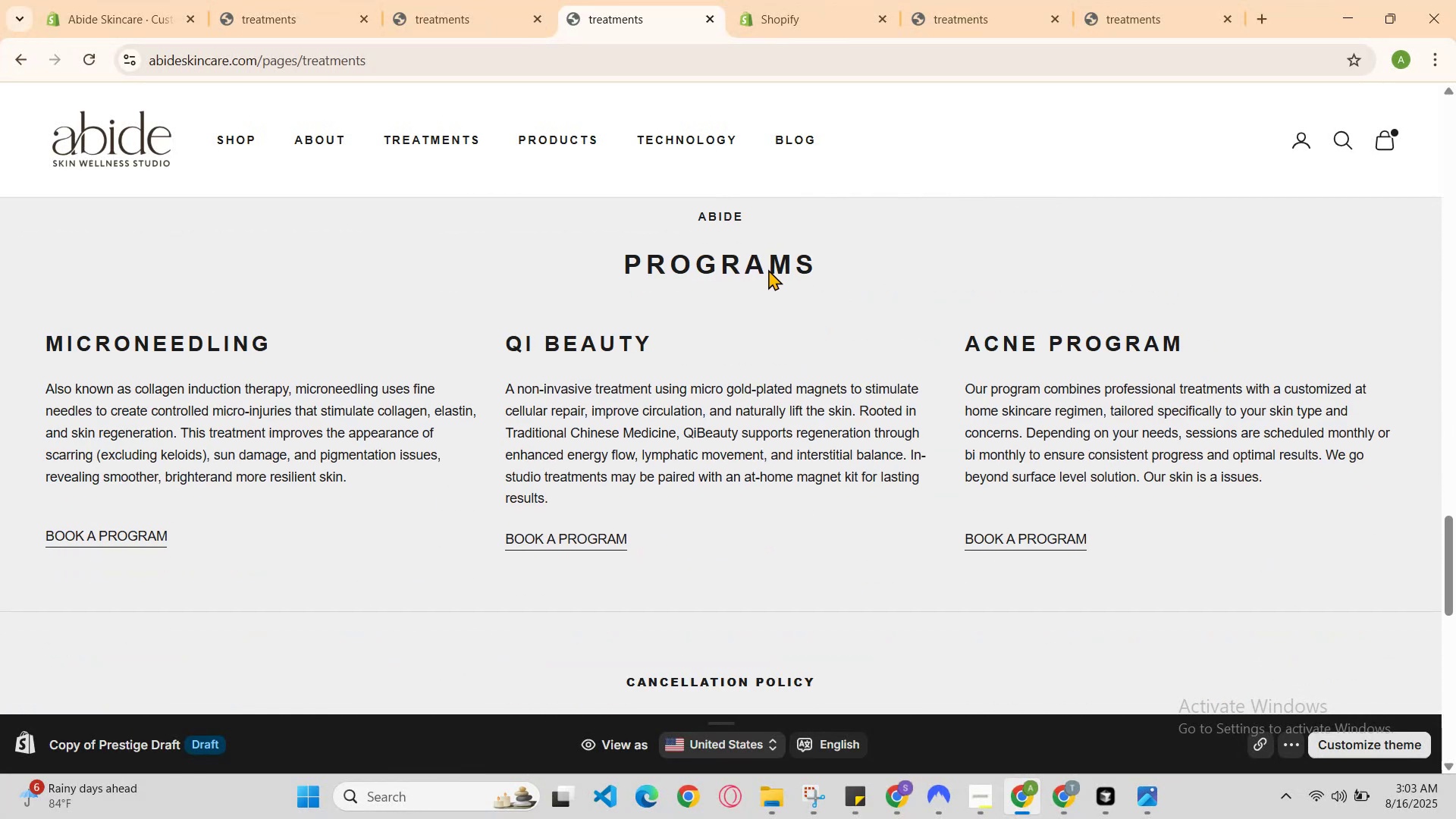 
scroll: coordinate [770, 274], scroll_direction: none, amount: 0.0
 